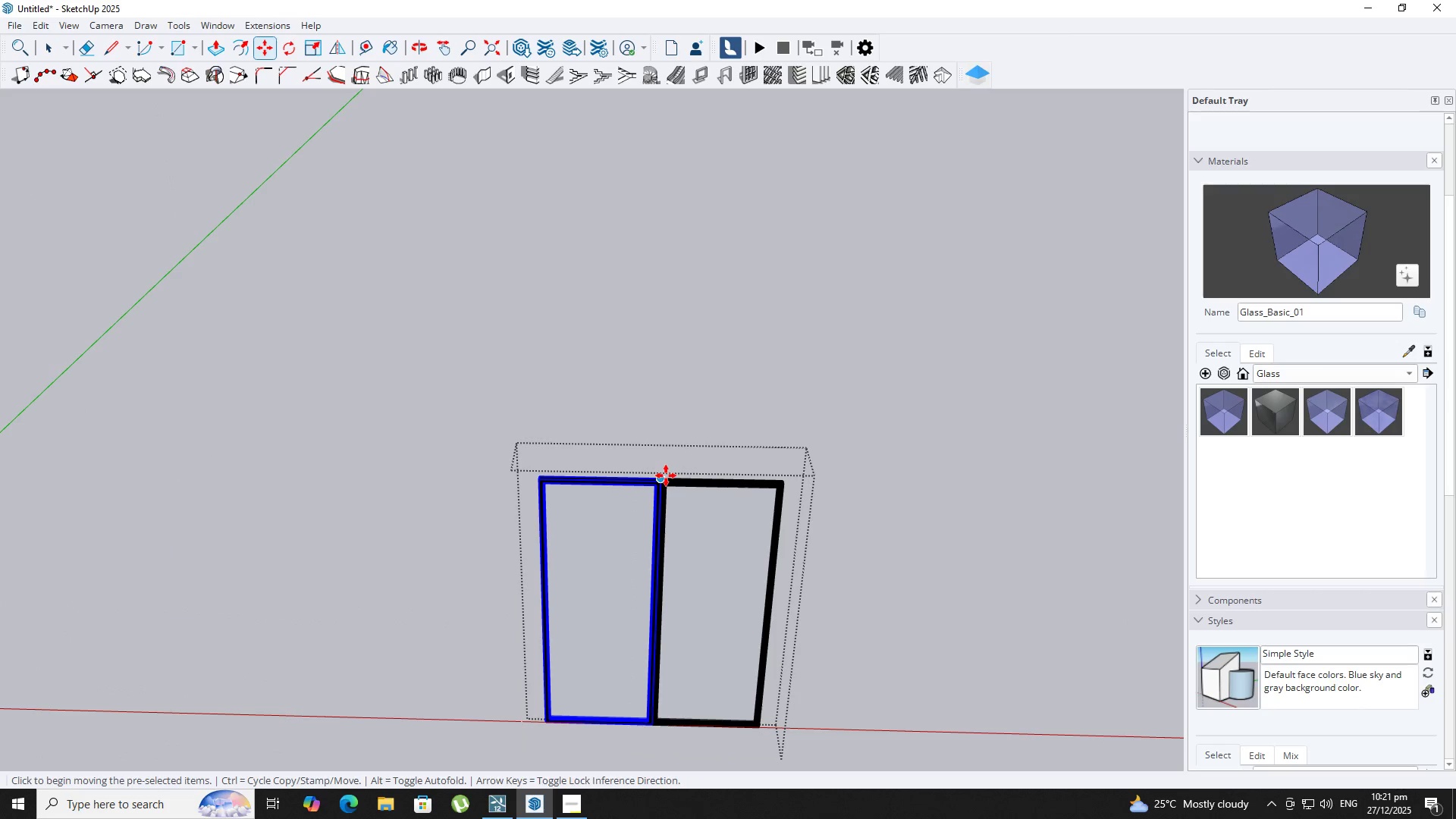 
key(Numpad6)
 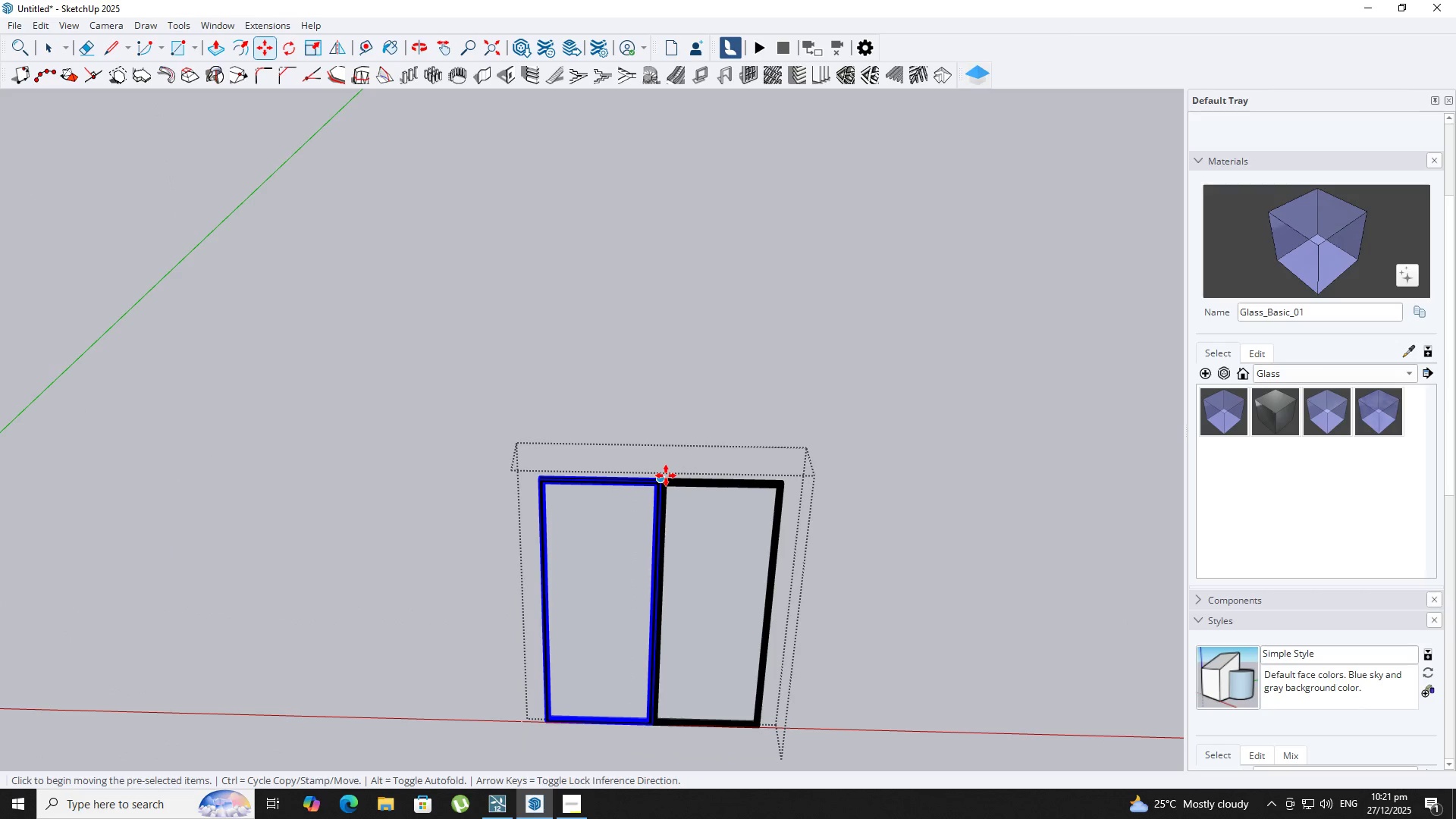 
key(NumpadEnter)
 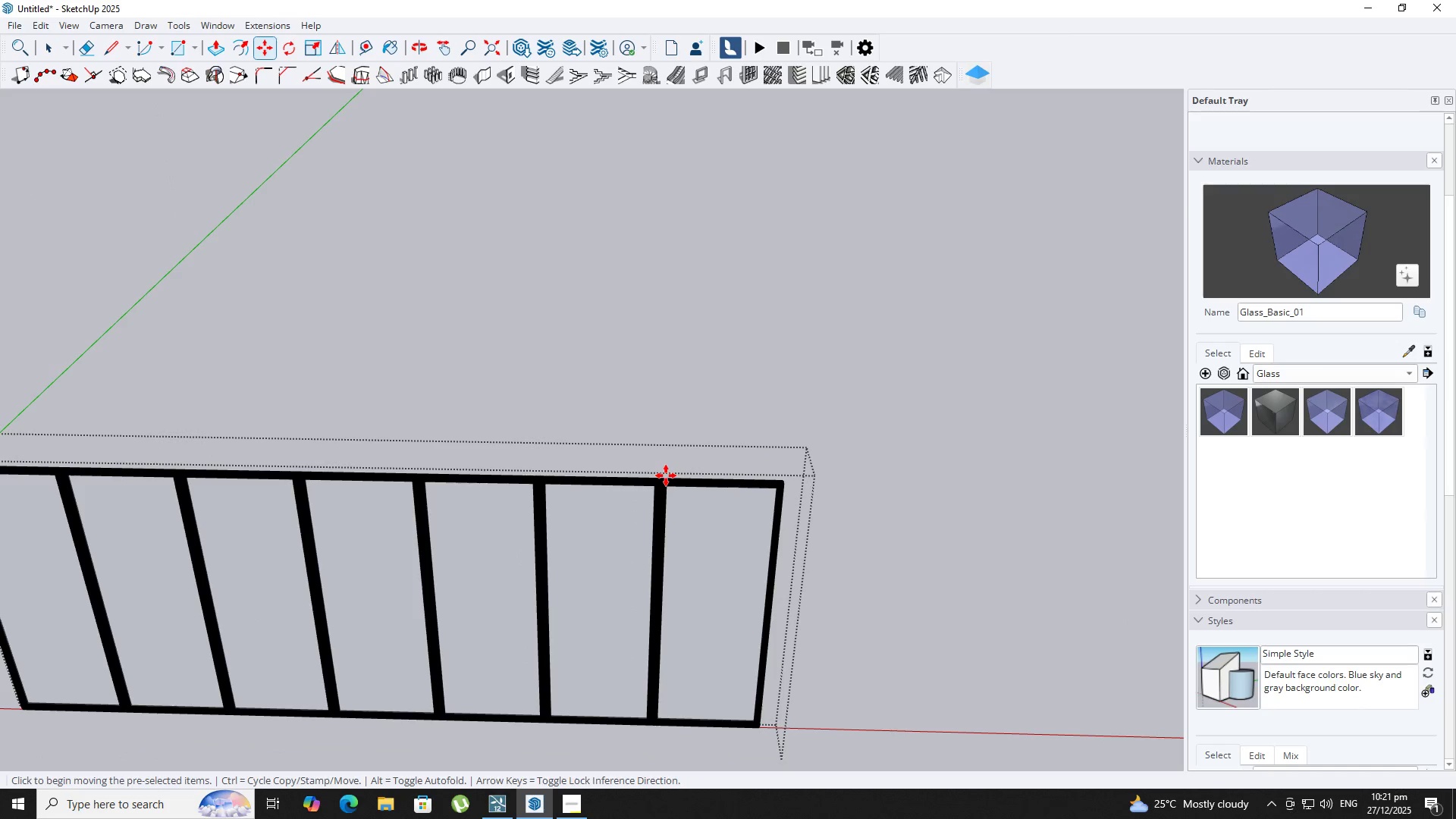 
key(Backquote)
 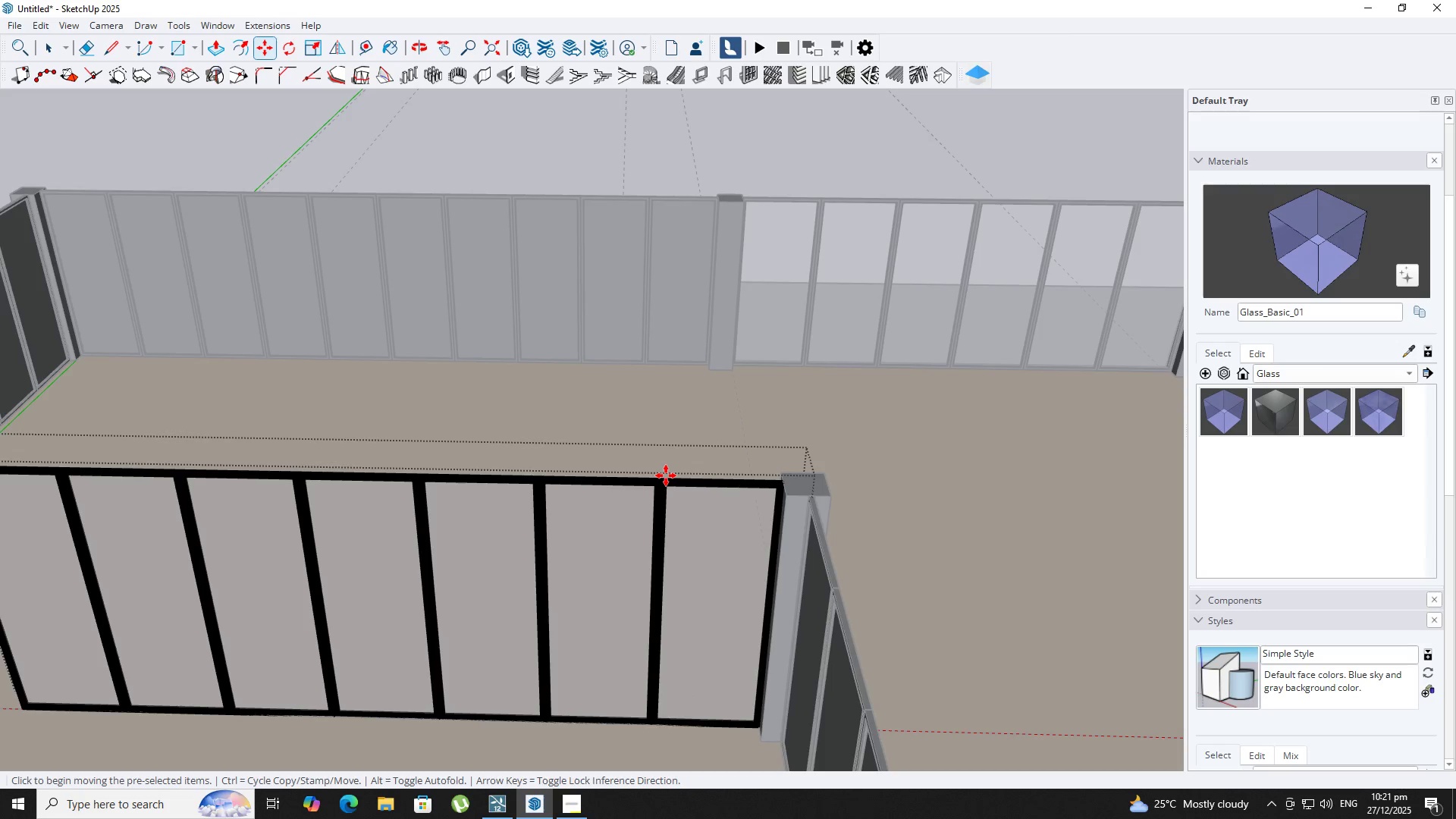 
scroll: coordinate [666, 475], scroll_direction: down, amount: 8.0
 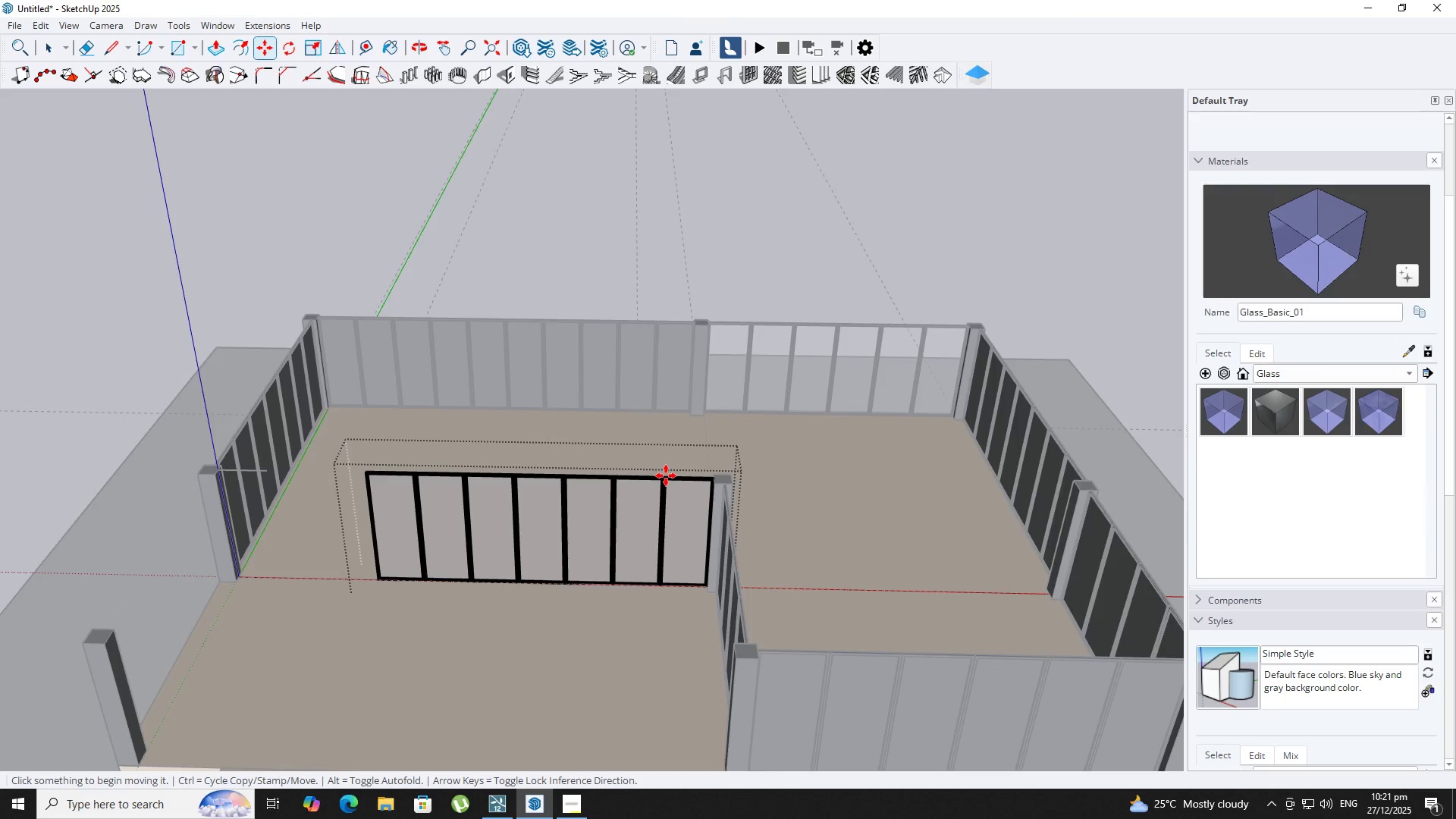 
key(NumpadMultiply)
 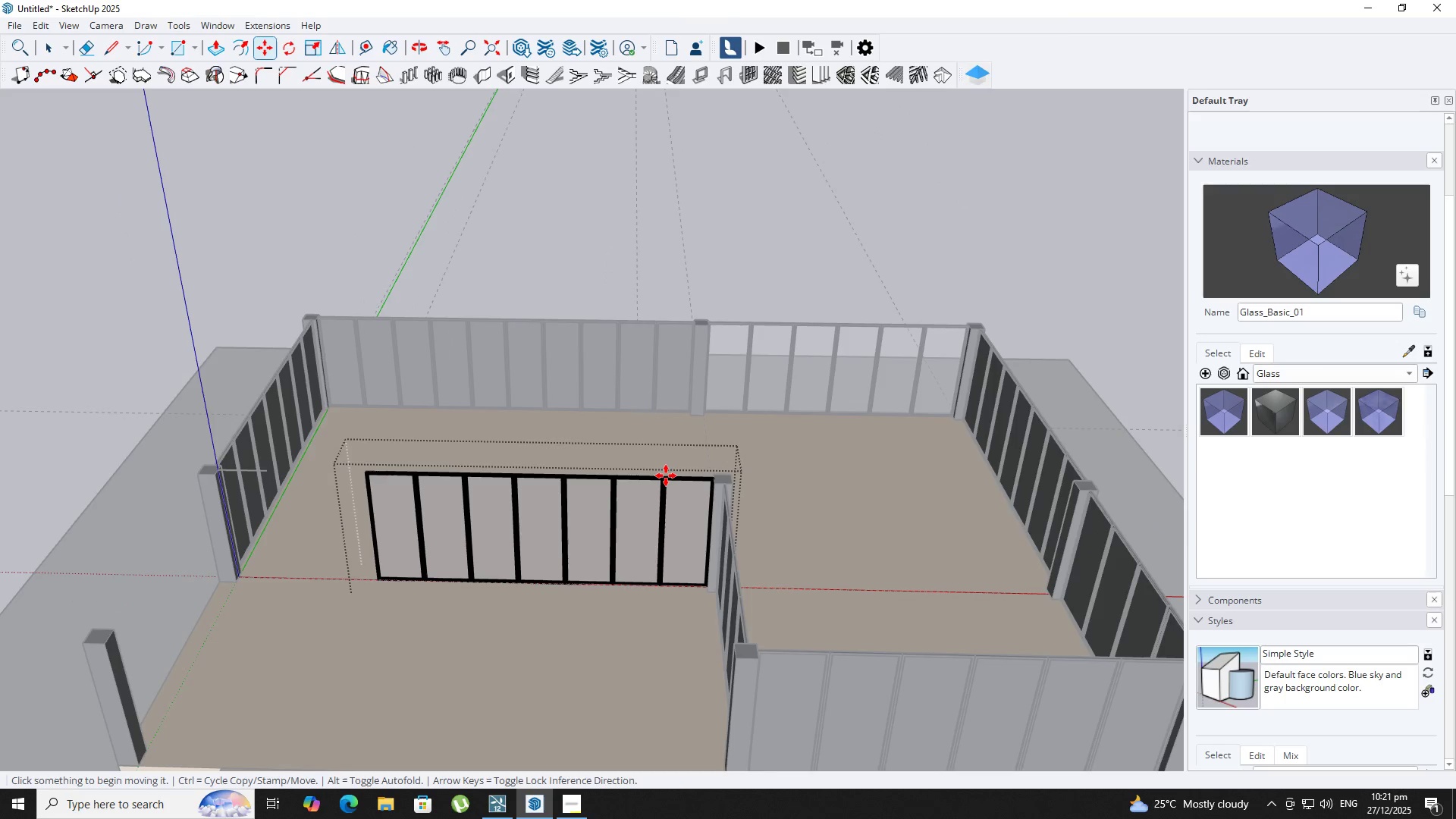 
key(Numpad8)
 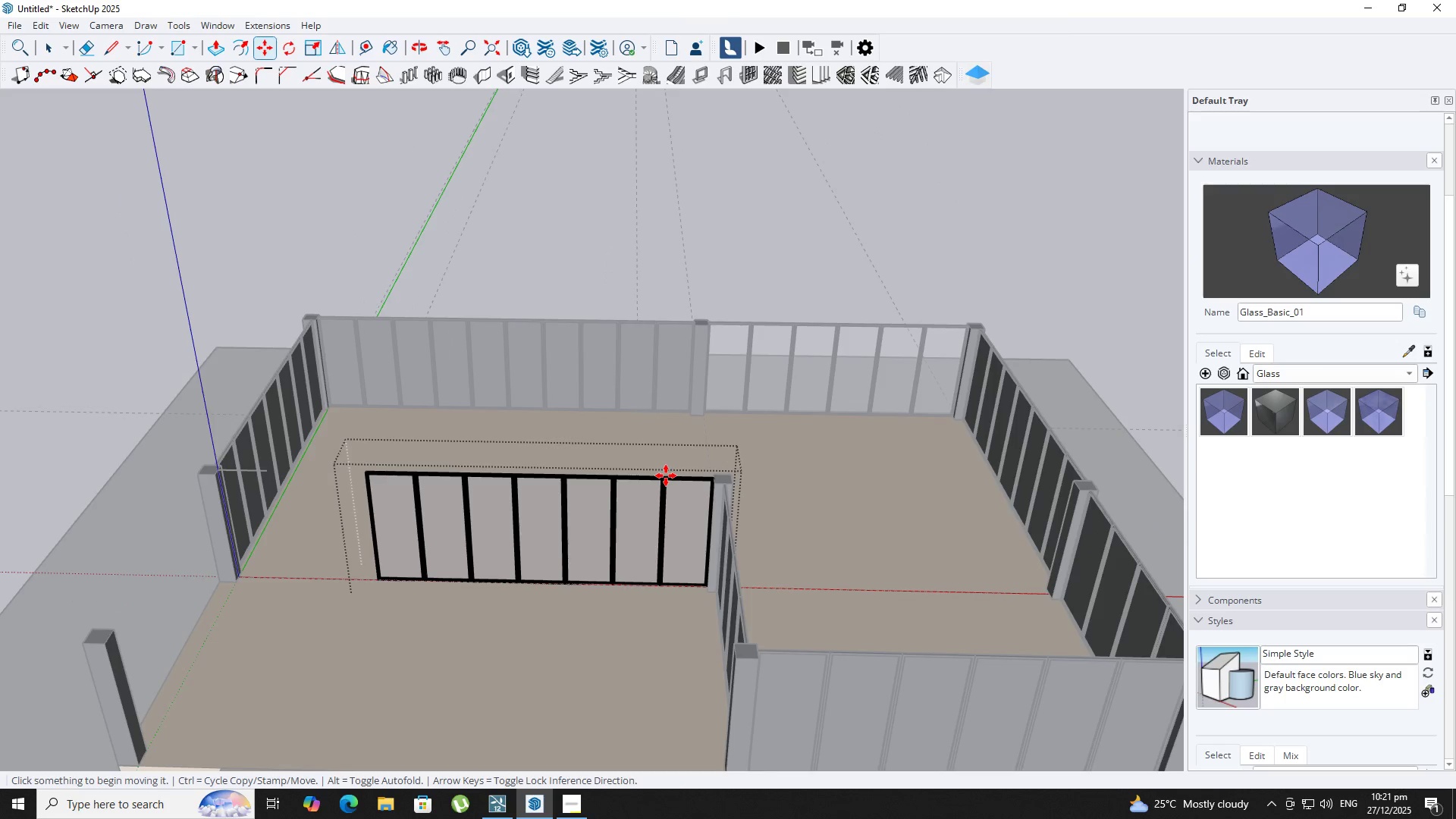 
key(NumpadEnter)
 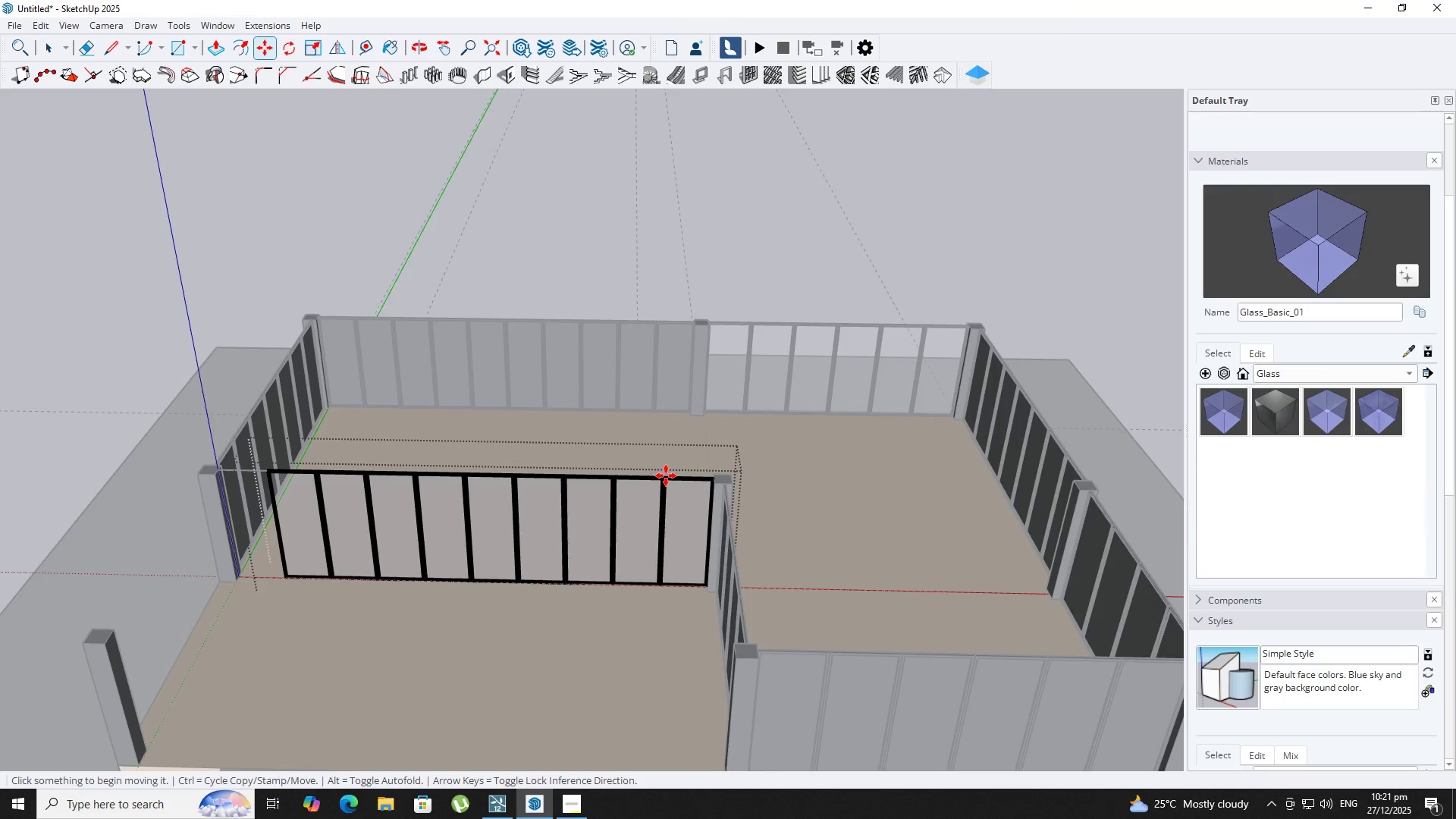 
key(NumpadMultiply)
 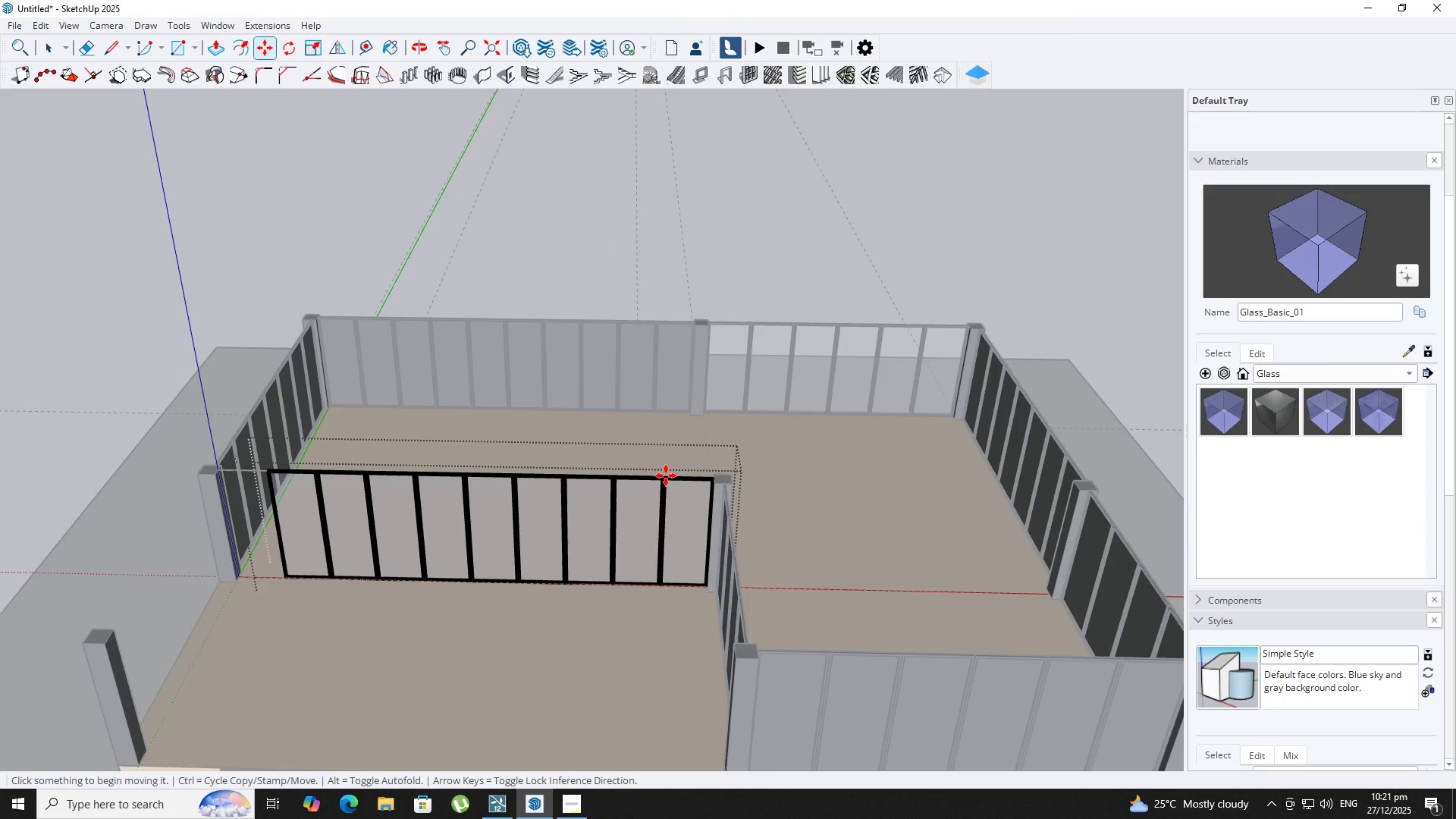 
key(Numpad9)
 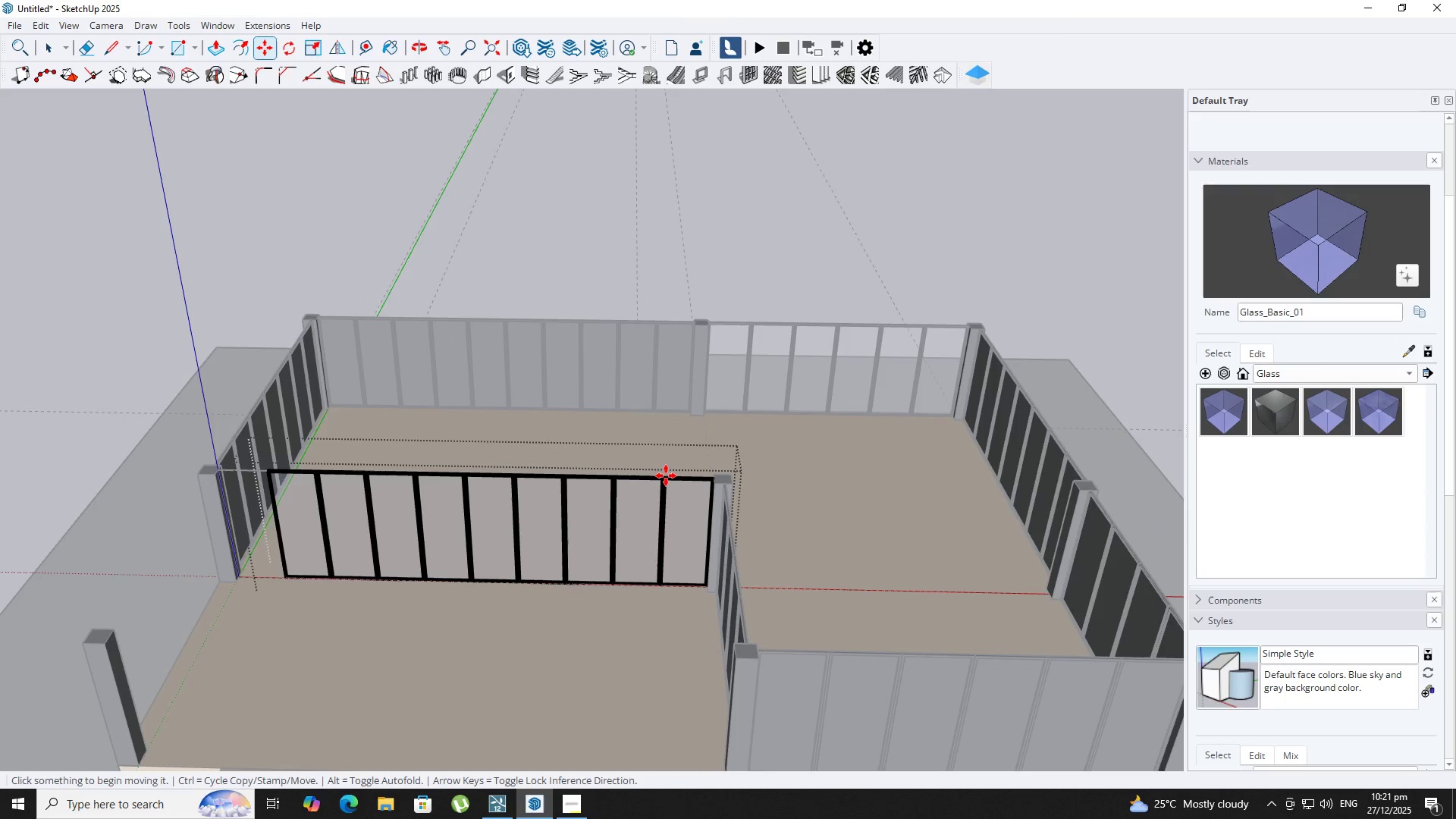 
key(NumpadEnter)
 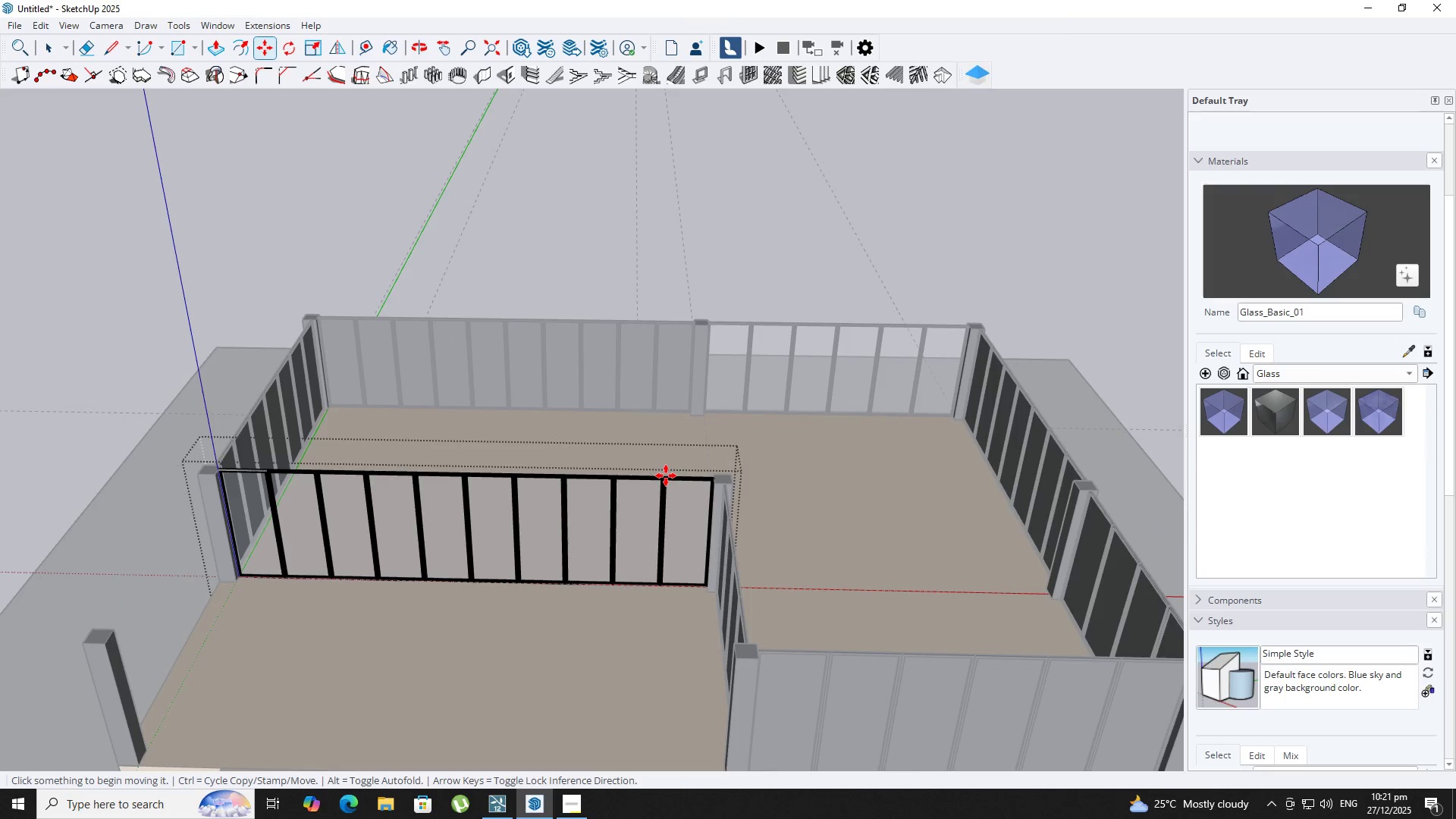 
key(Space)
 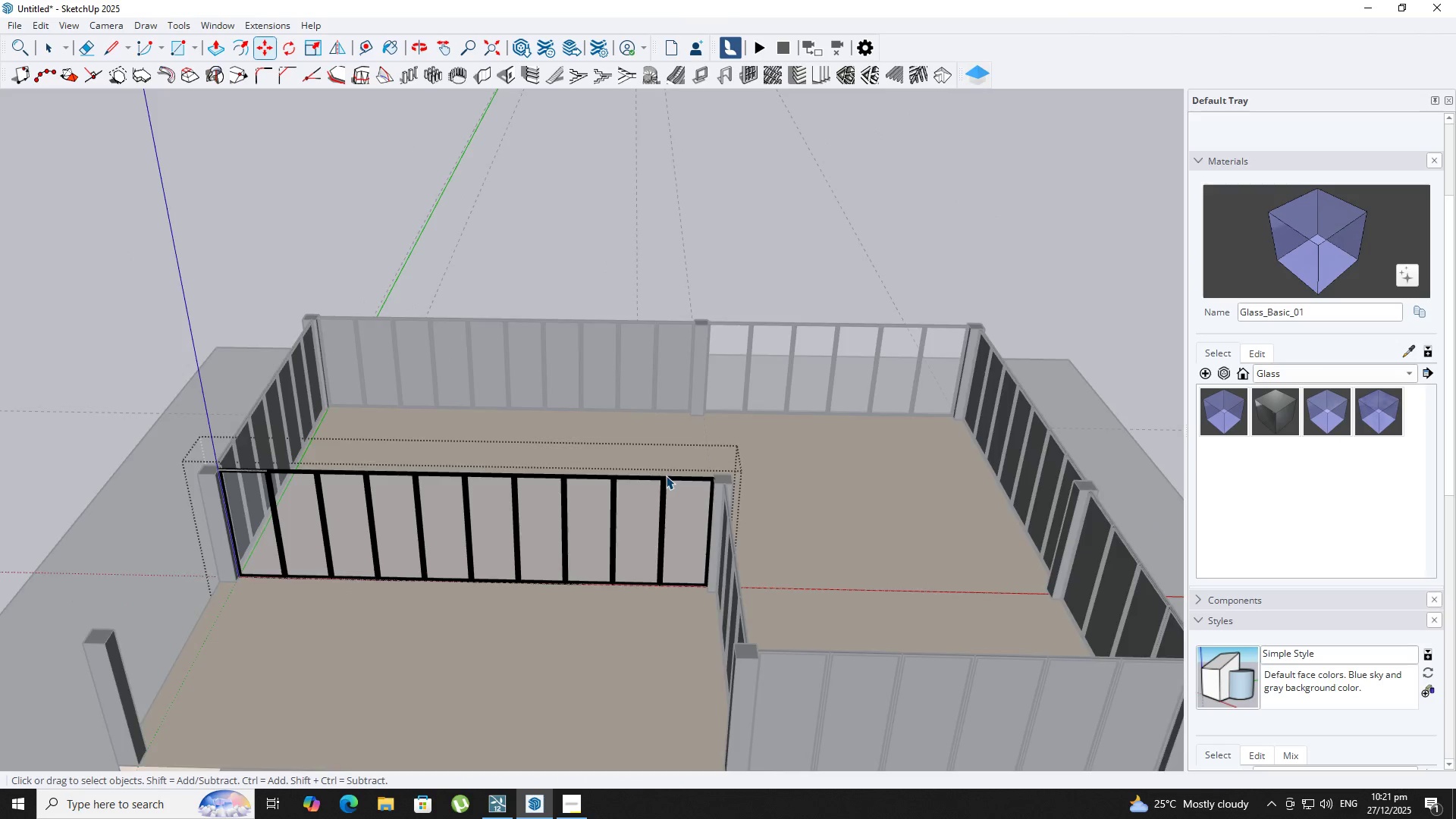 
key(Escape)
 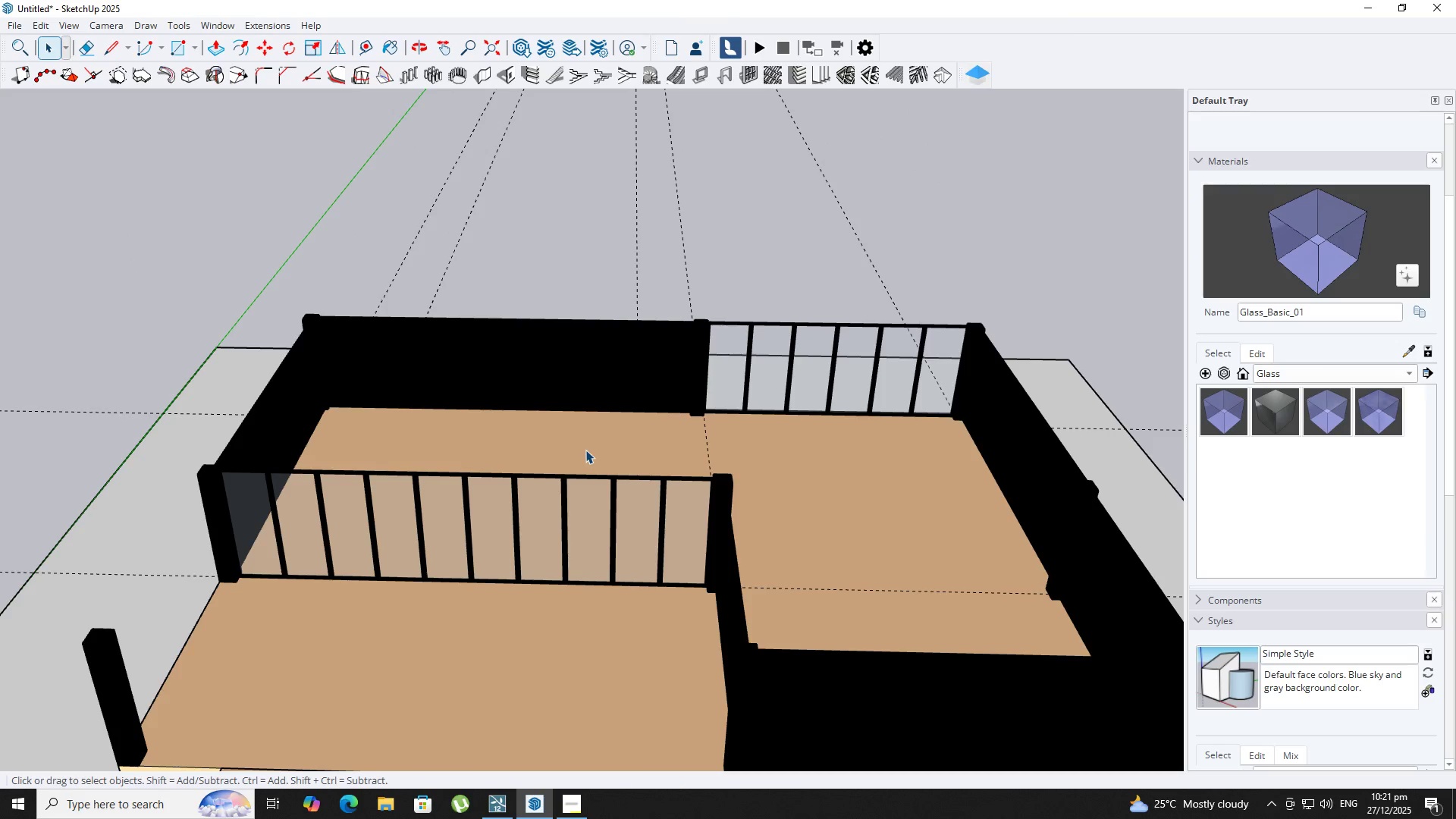 
left_click([581, 379])
 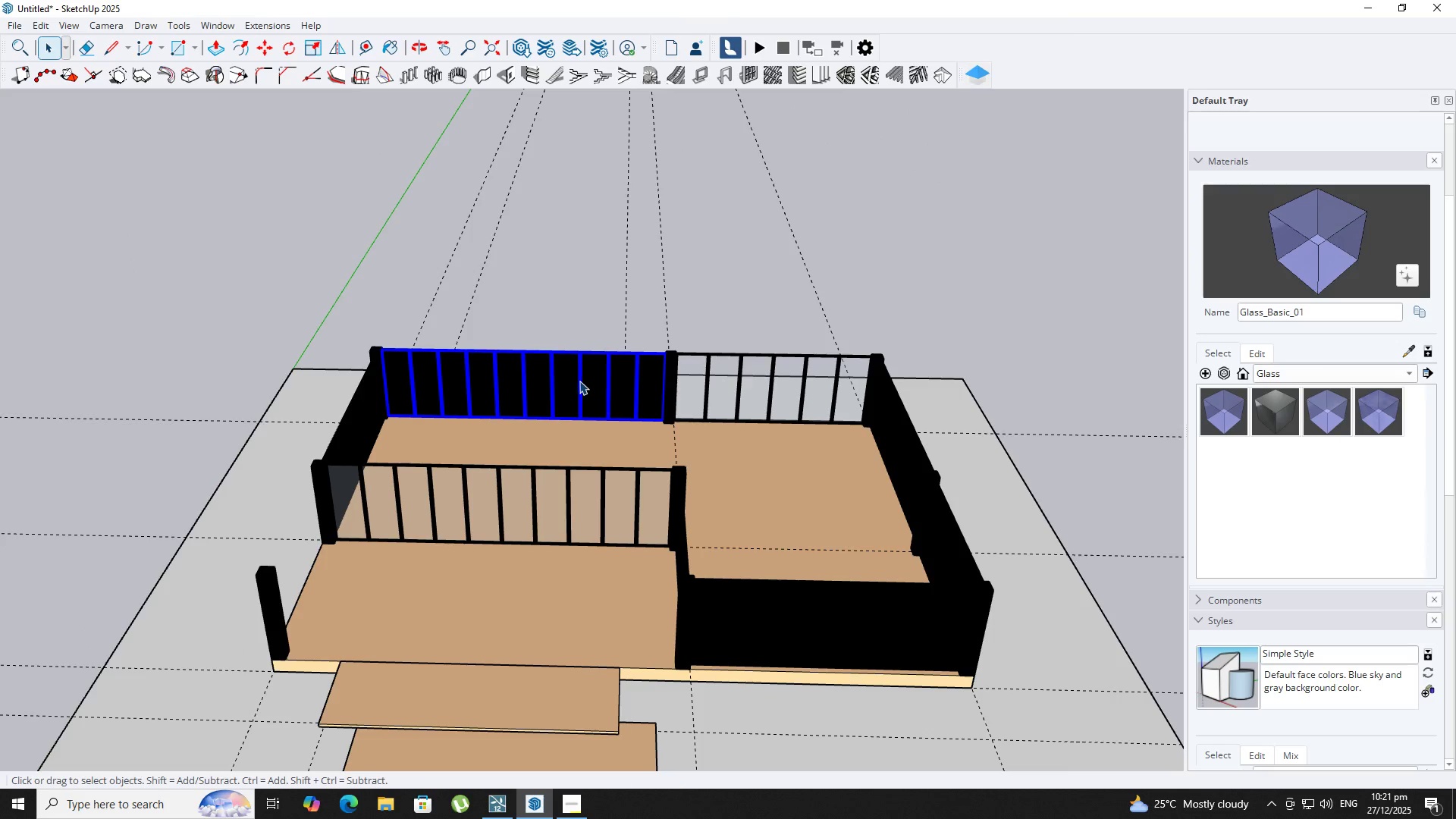 
scroll: coordinate [573, 447], scroll_direction: down, amount: 3.0
 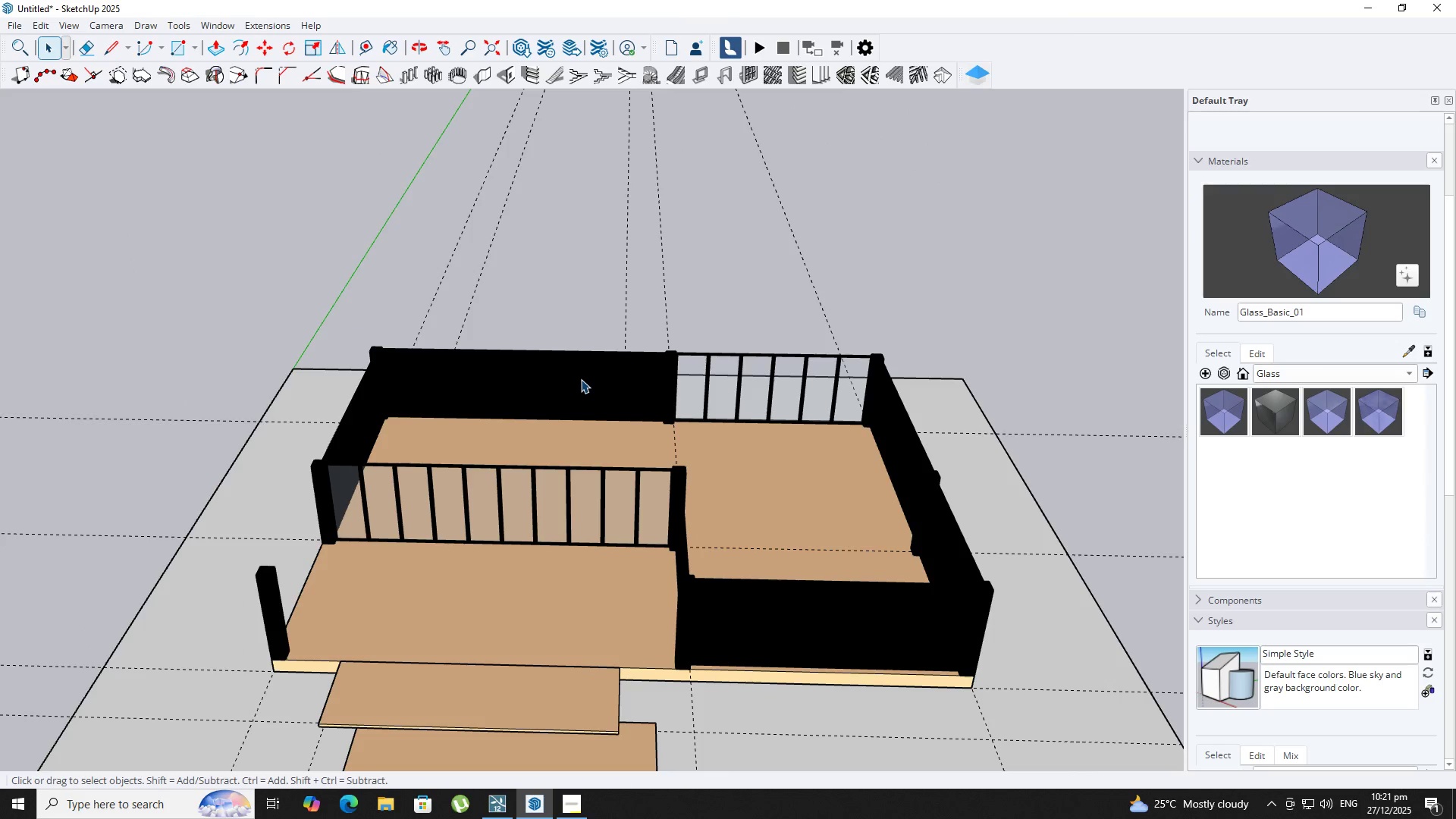 
key(Delete)
 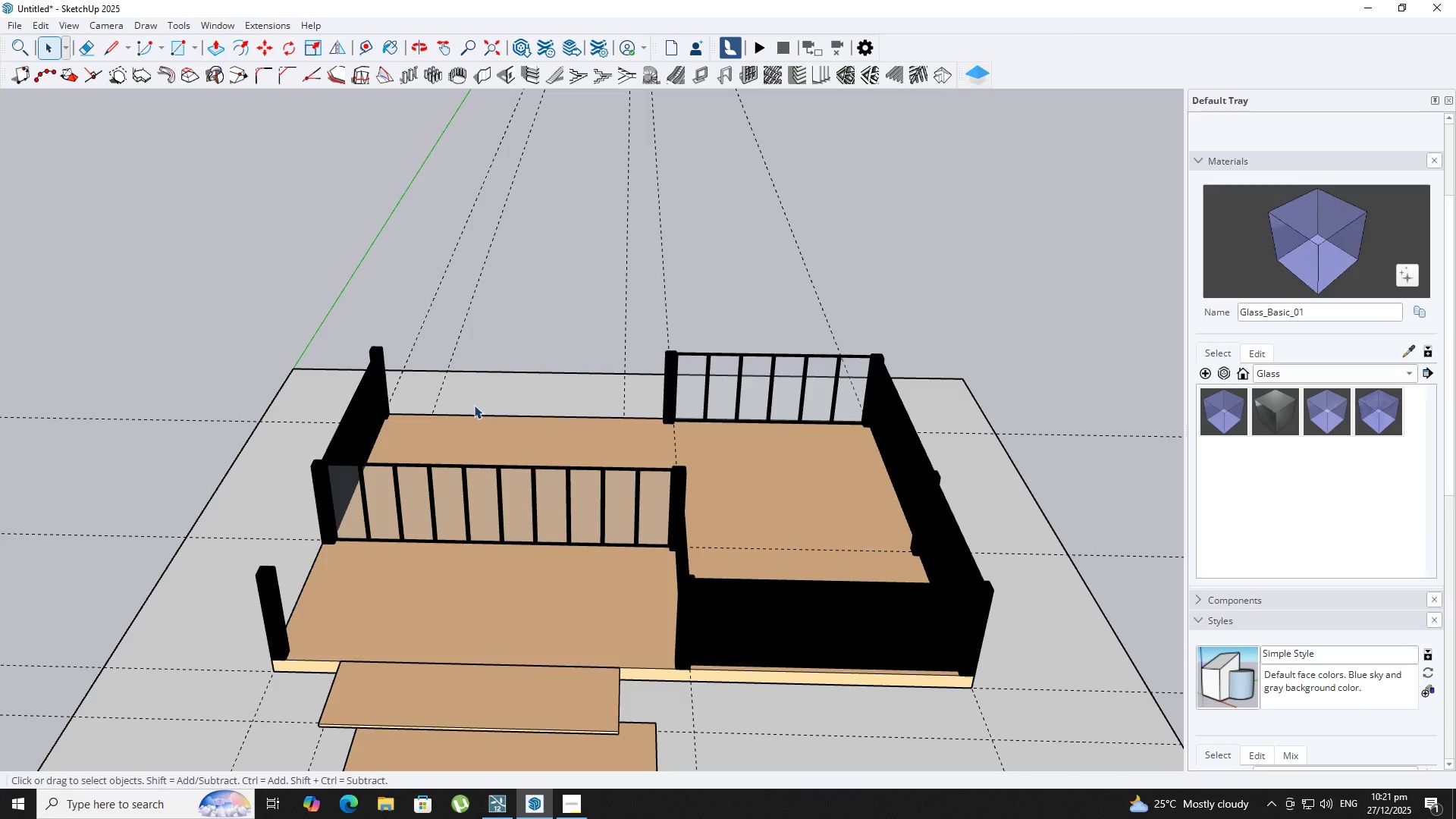 
scroll: coordinate [566, 620], scroll_direction: up, amount: 3.0
 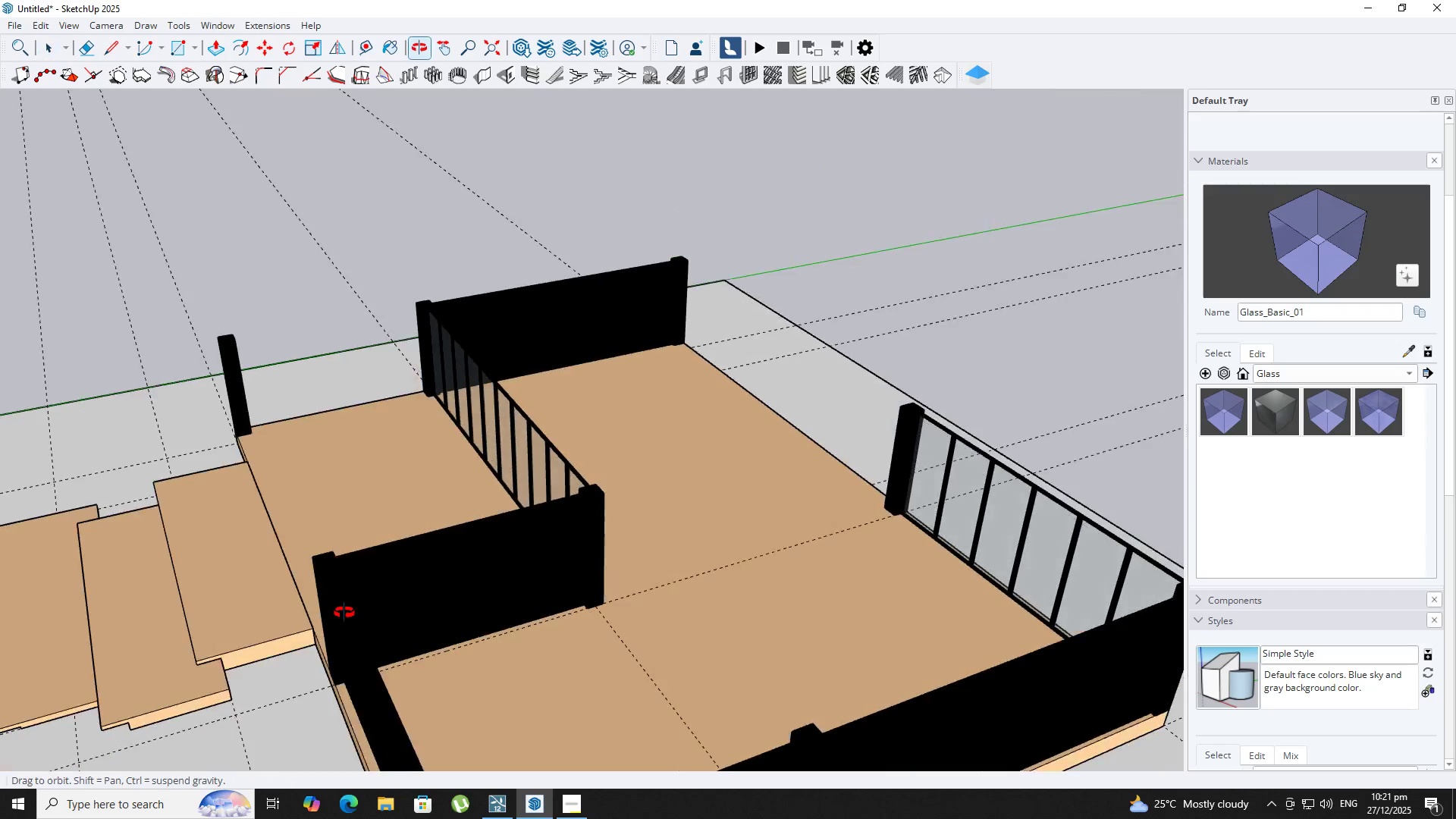 
left_click([519, 379])
 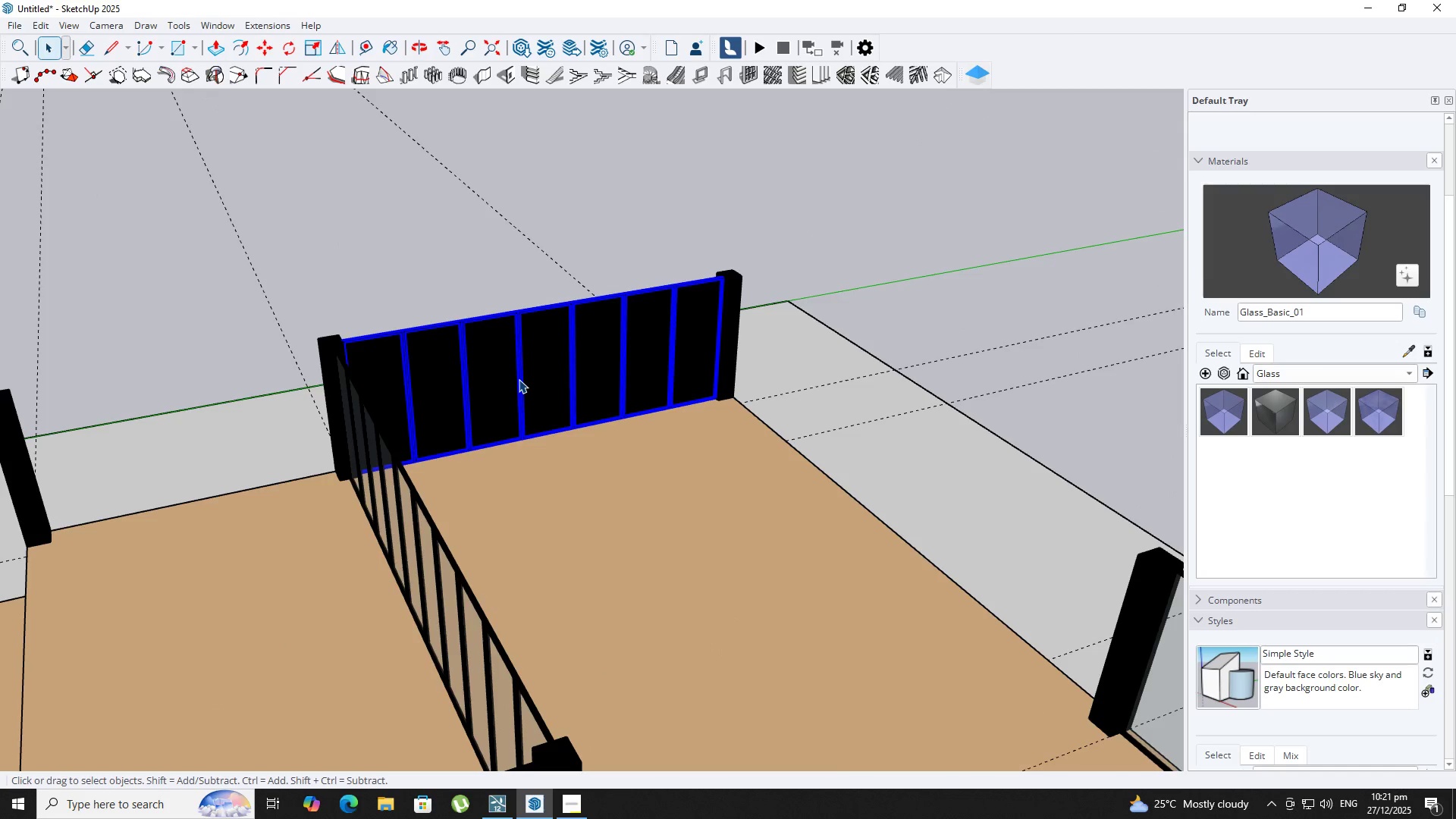 
scroll: coordinate [532, 373], scroll_direction: up, amount: 8.0
 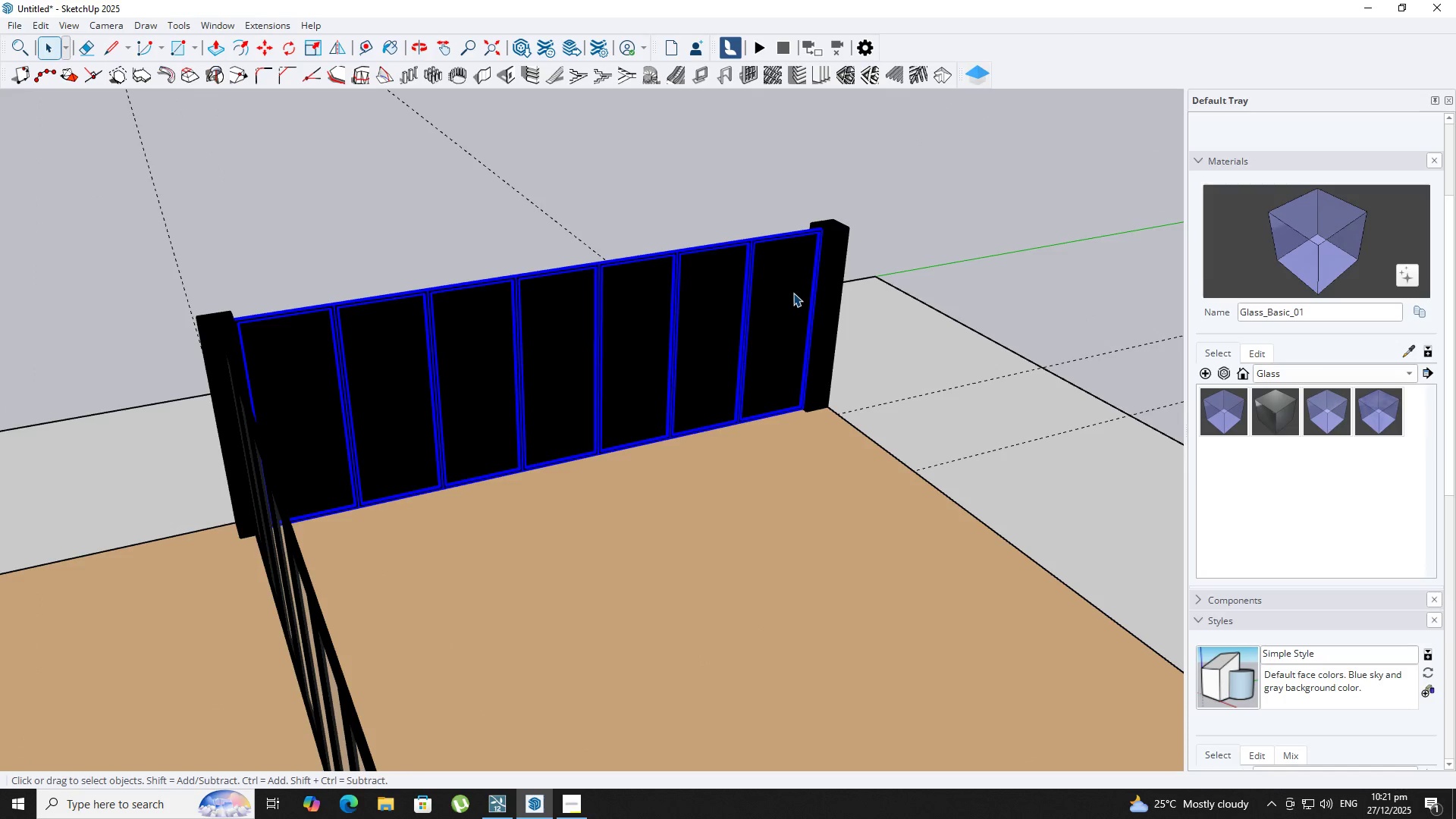 
triple_click([786, 290])
 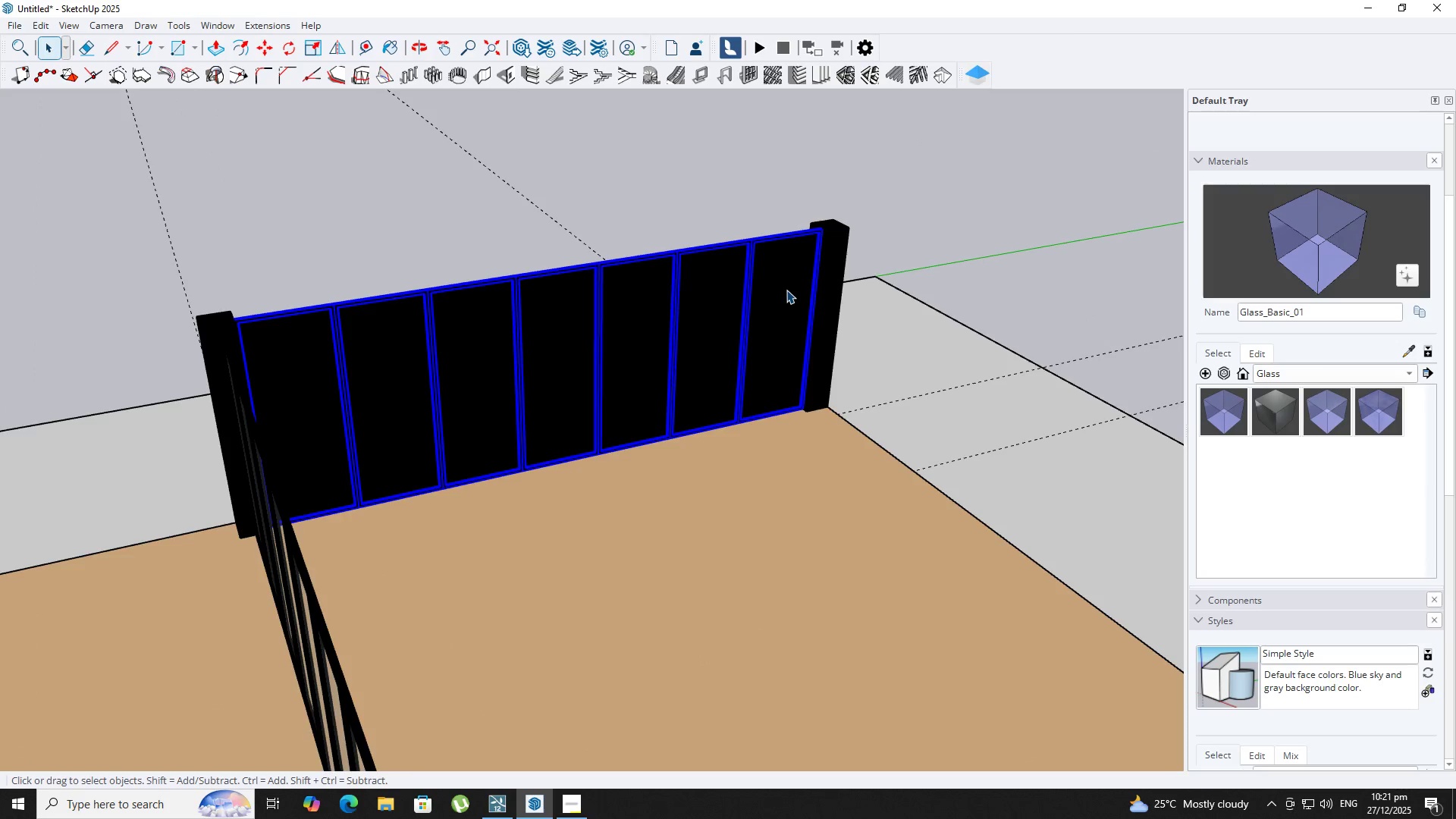 
triple_click([786, 290])
 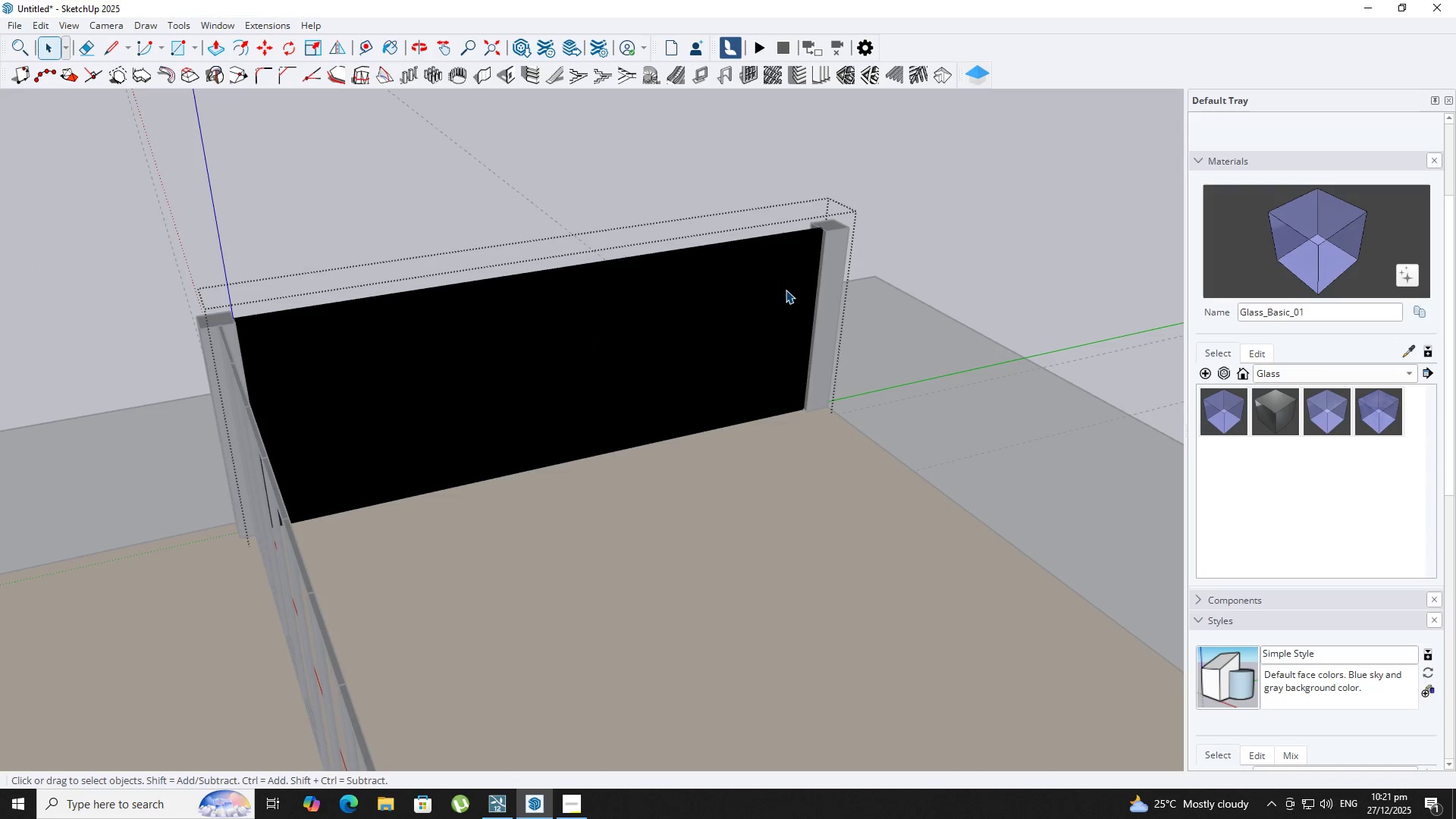 
triple_click([786, 290])
 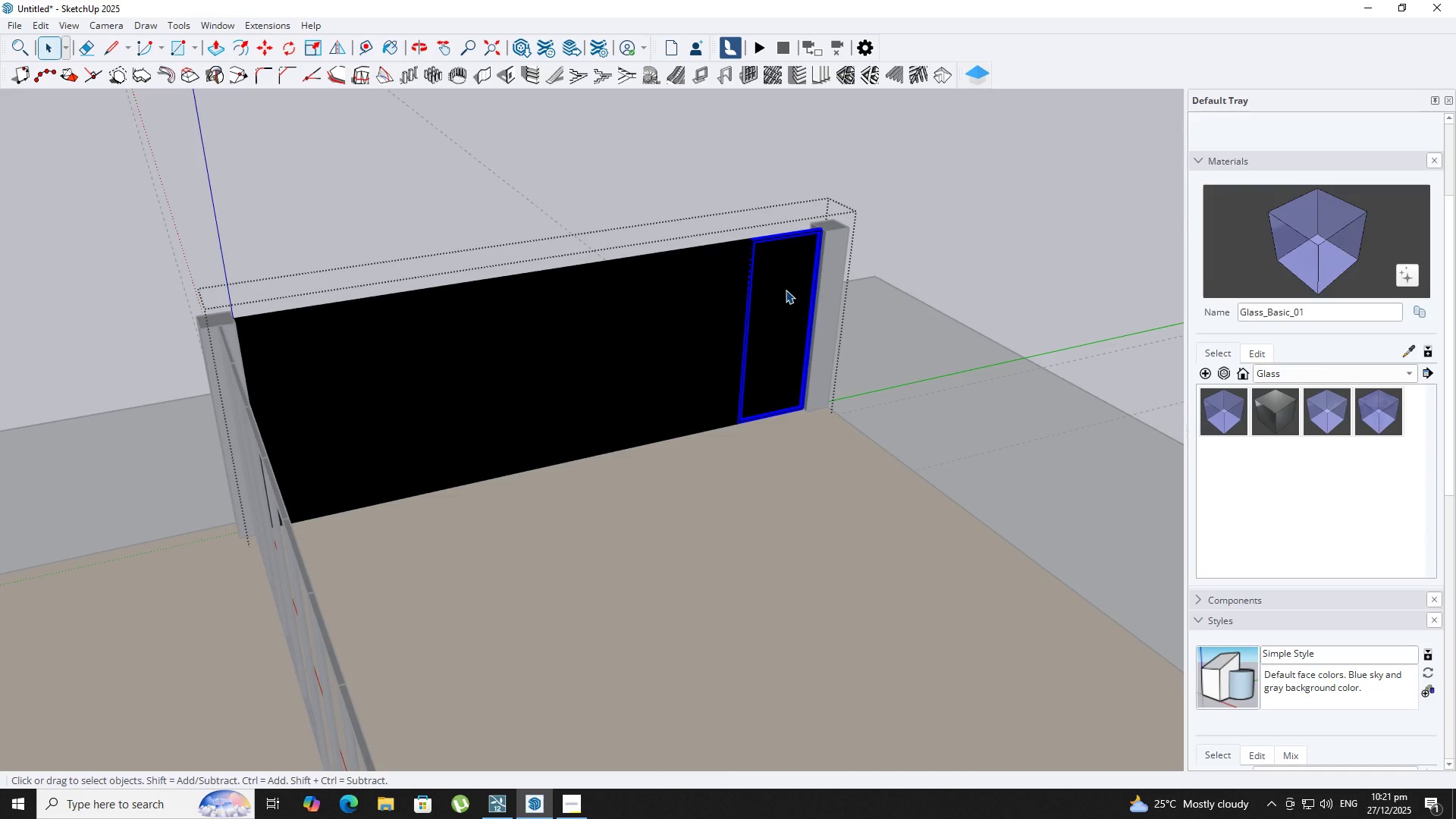 
triple_click([786, 290])
 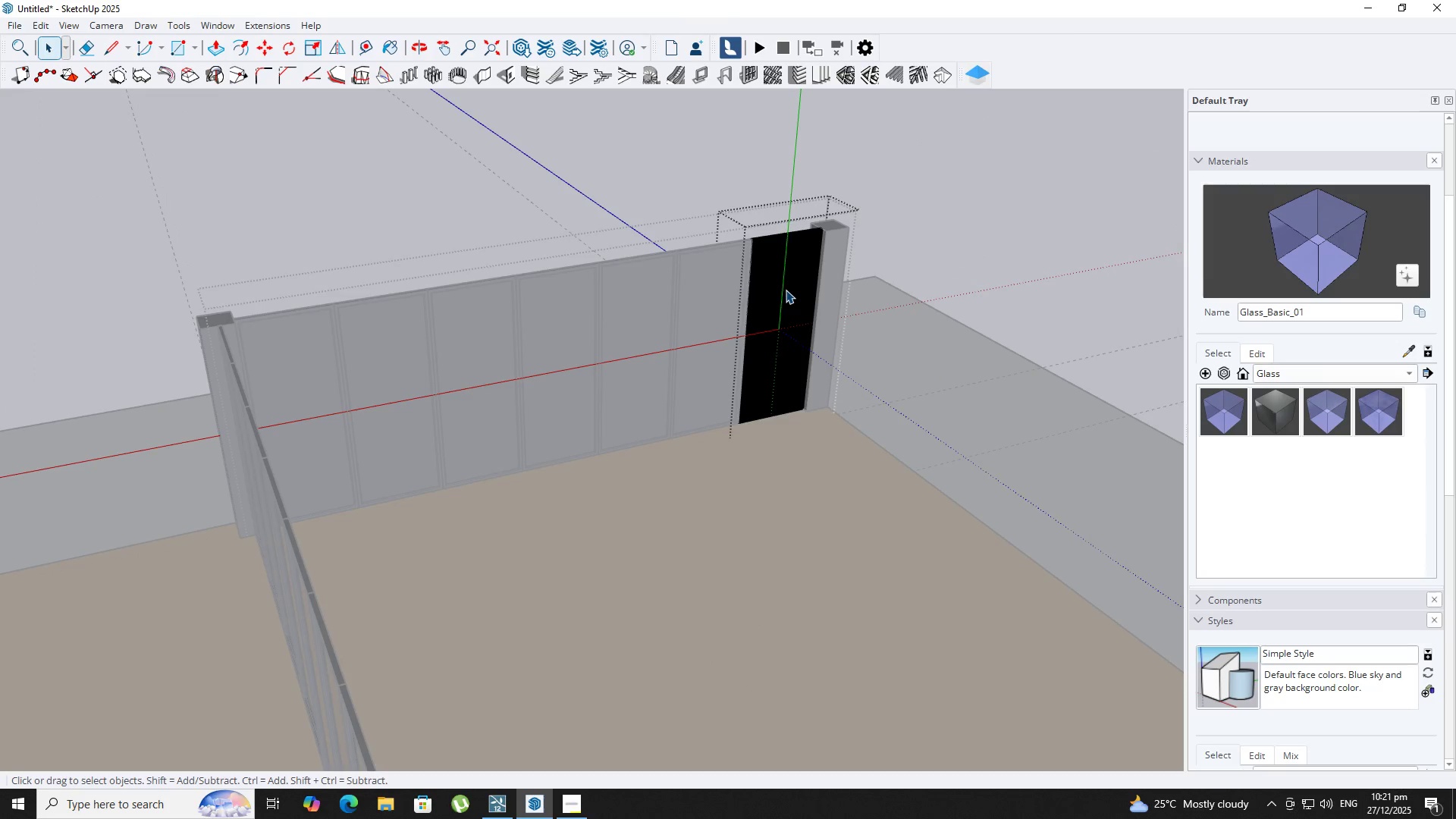 
triple_click([786, 290])
 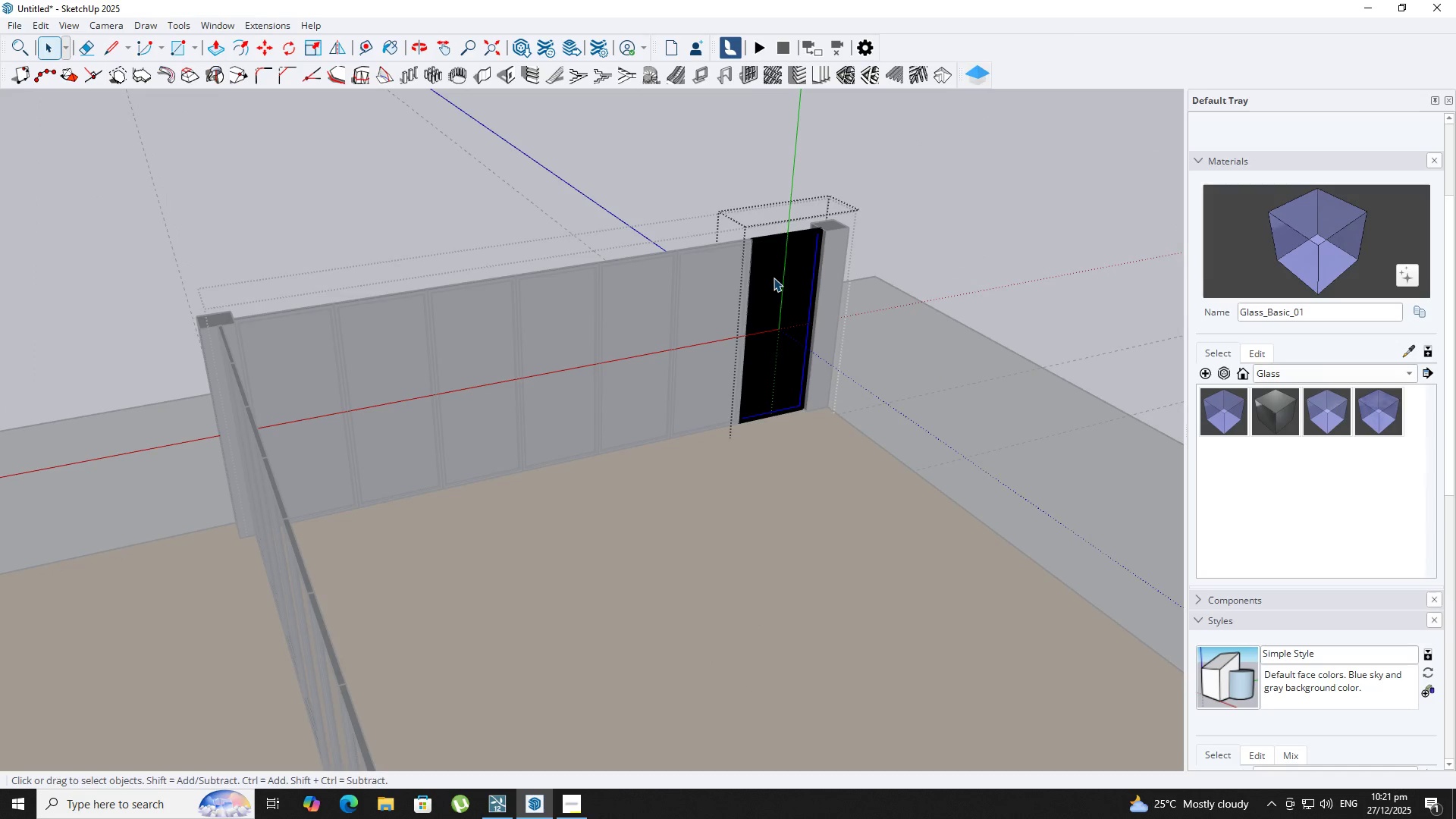 
key(B)
 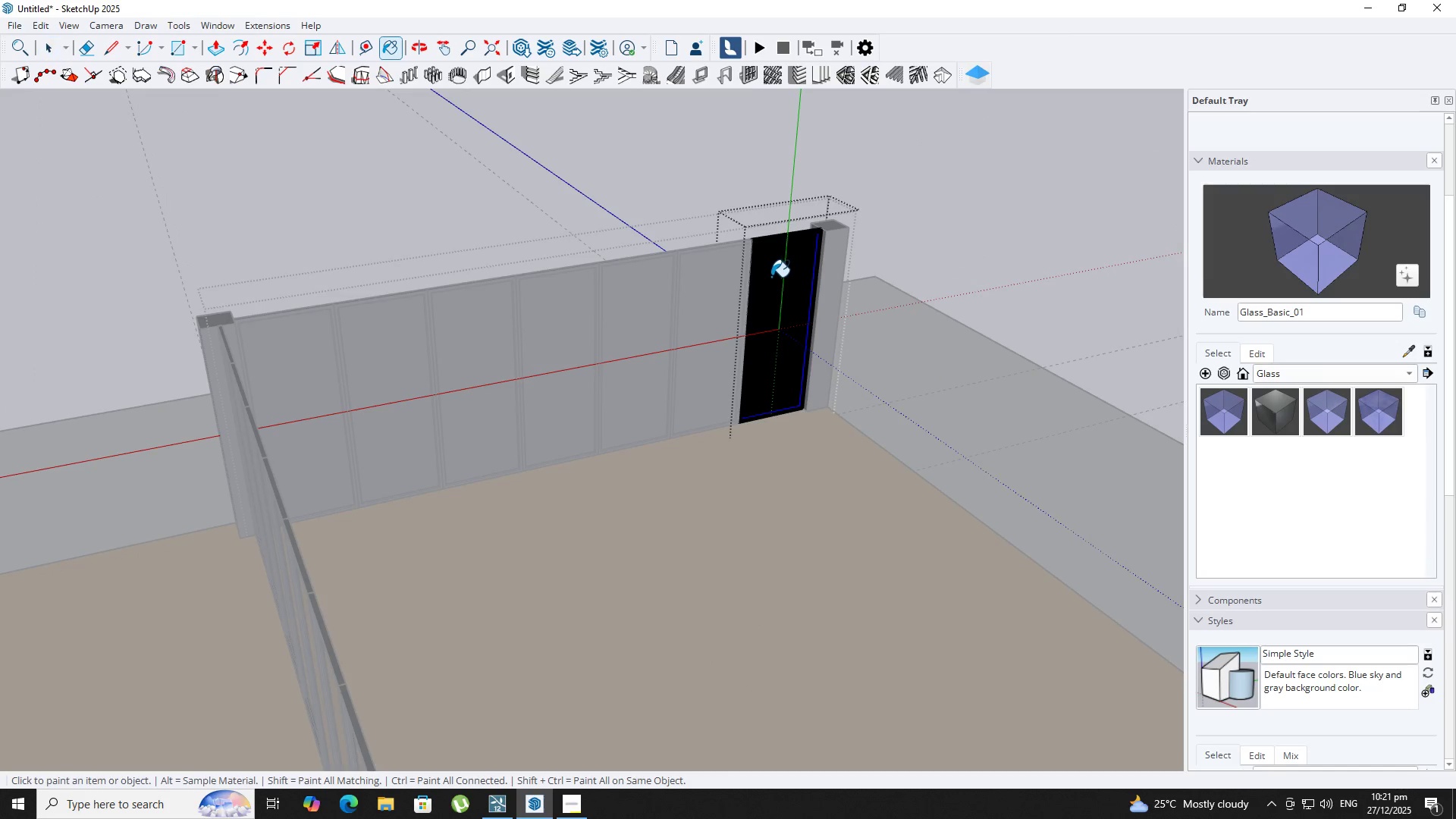 
left_click([770, 277])
 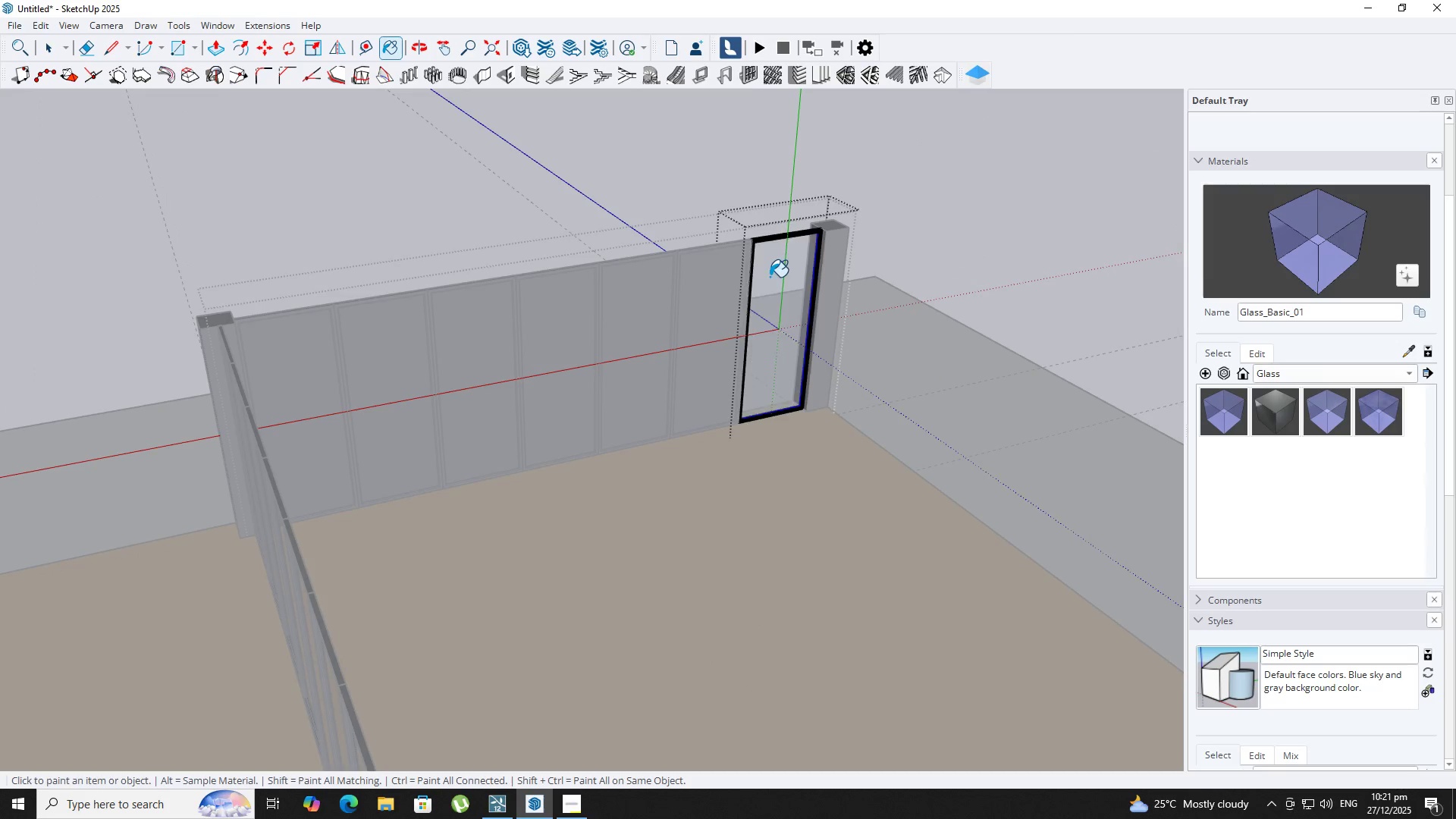 
key(Space)
 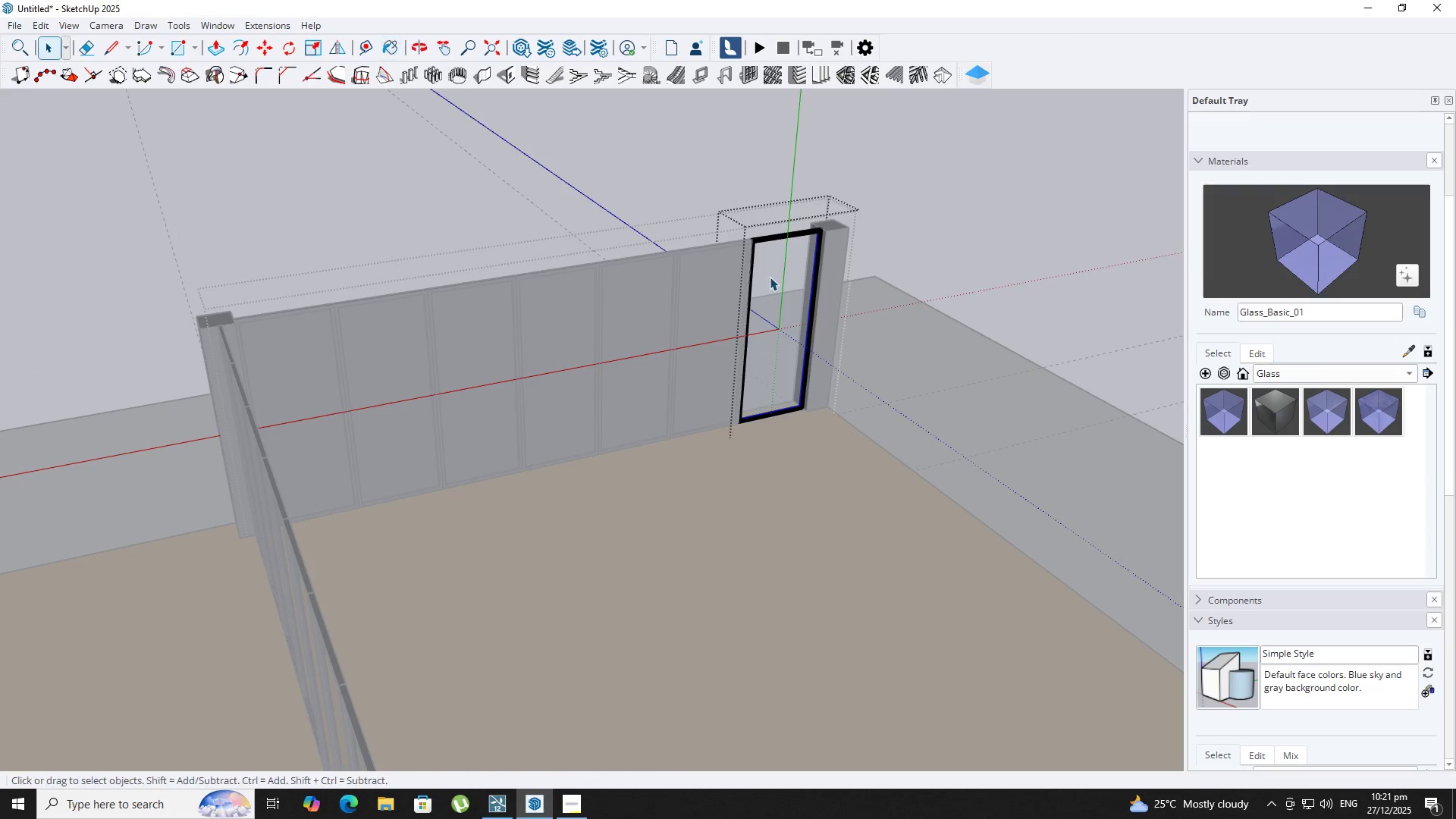 
key(Escape)
 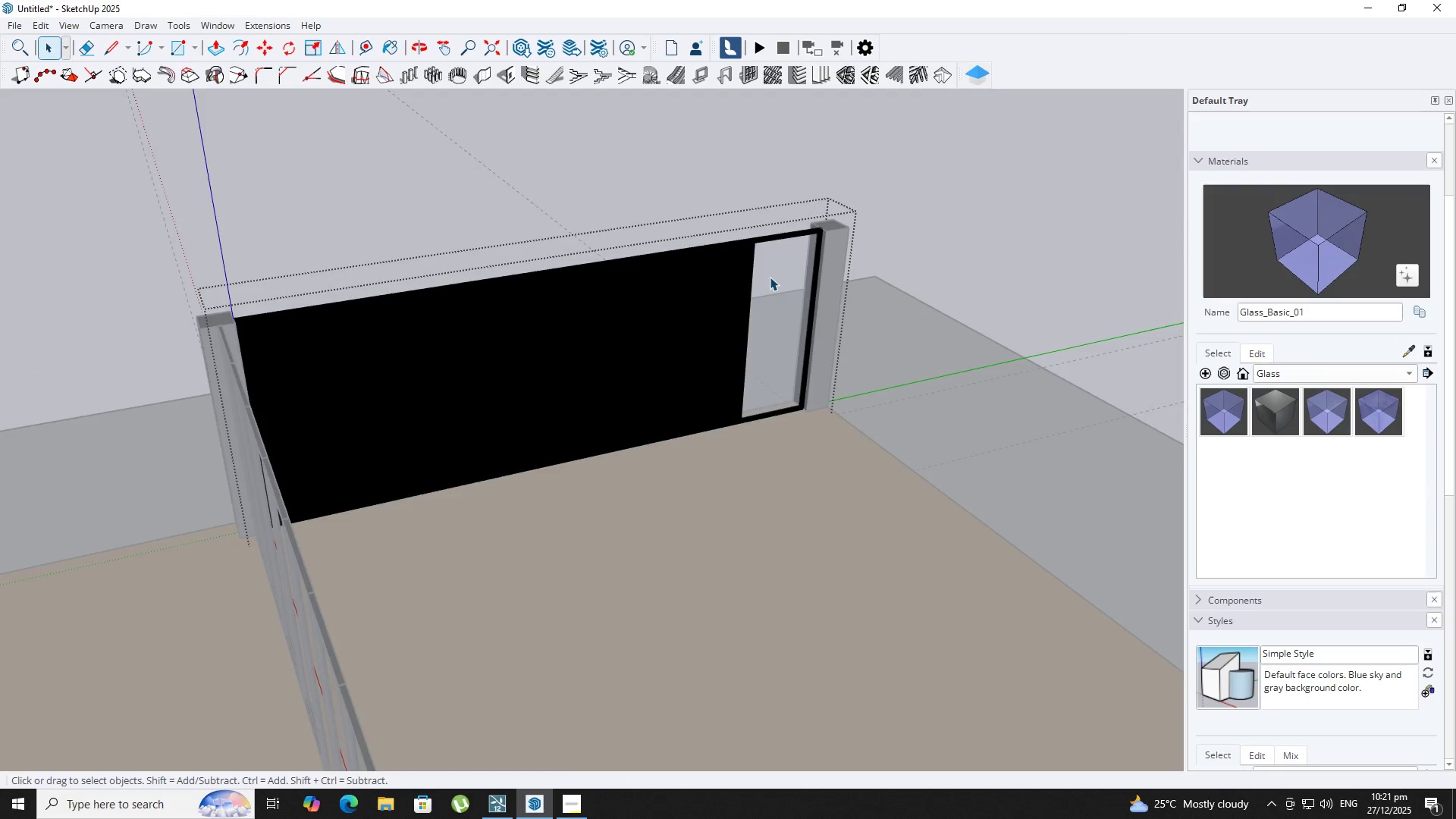 
key(Backquote)
 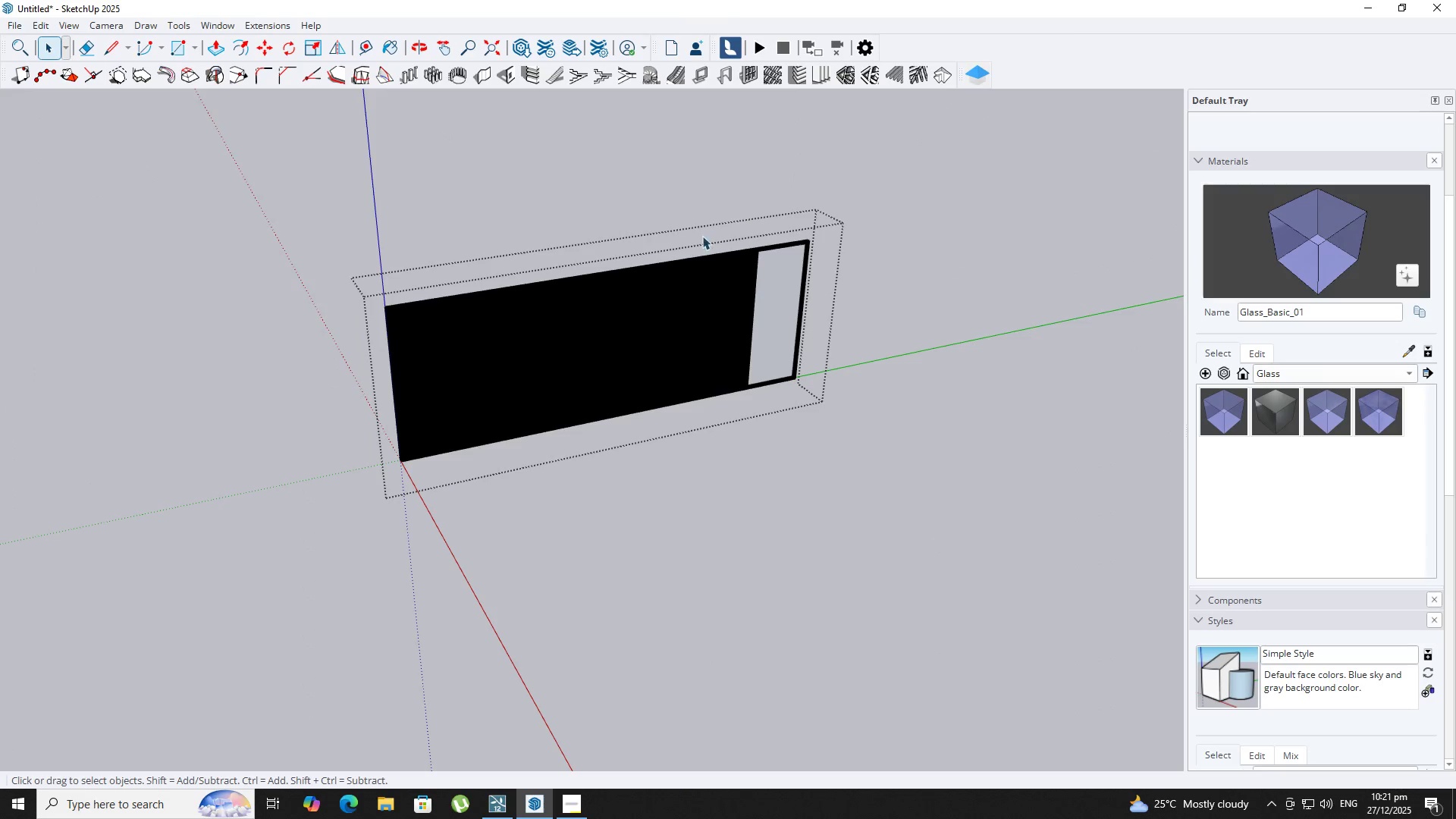 
scroll: coordinate [769, 277], scroll_direction: down, amount: 3.0
 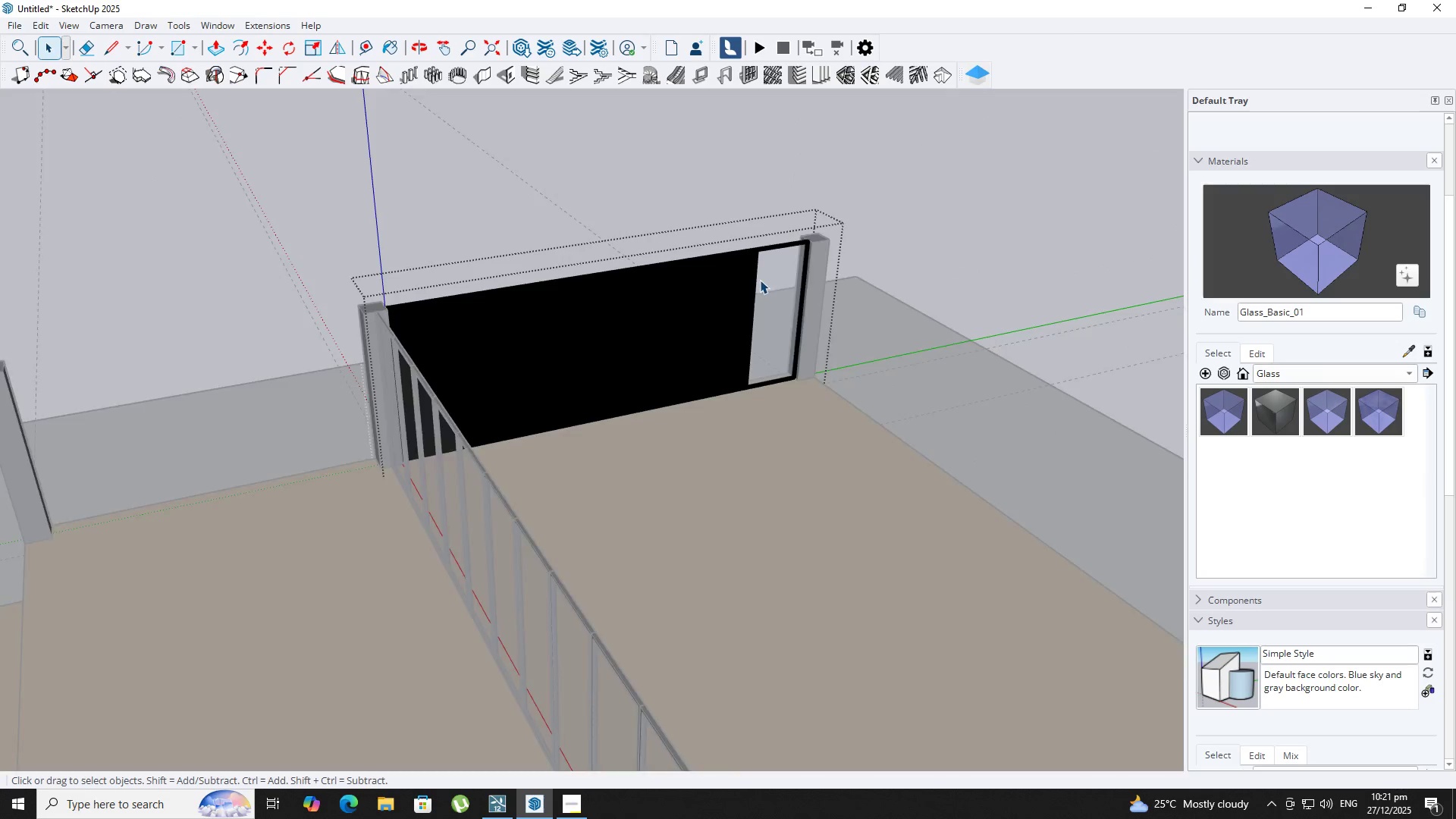 
left_click_drag(start_coordinate=[701, 235], to_coordinate=[372, 453])
 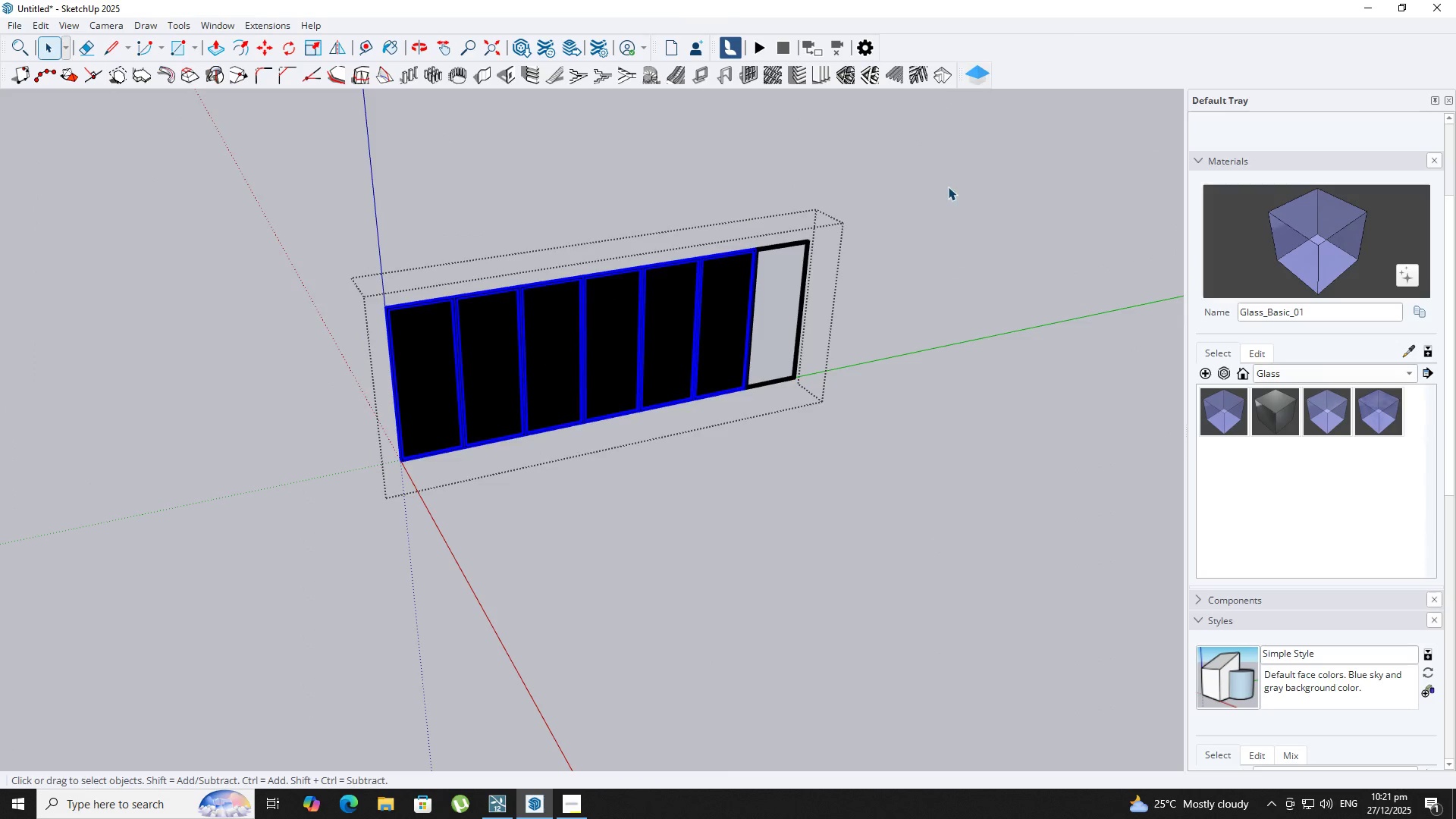 
key(Delete)
 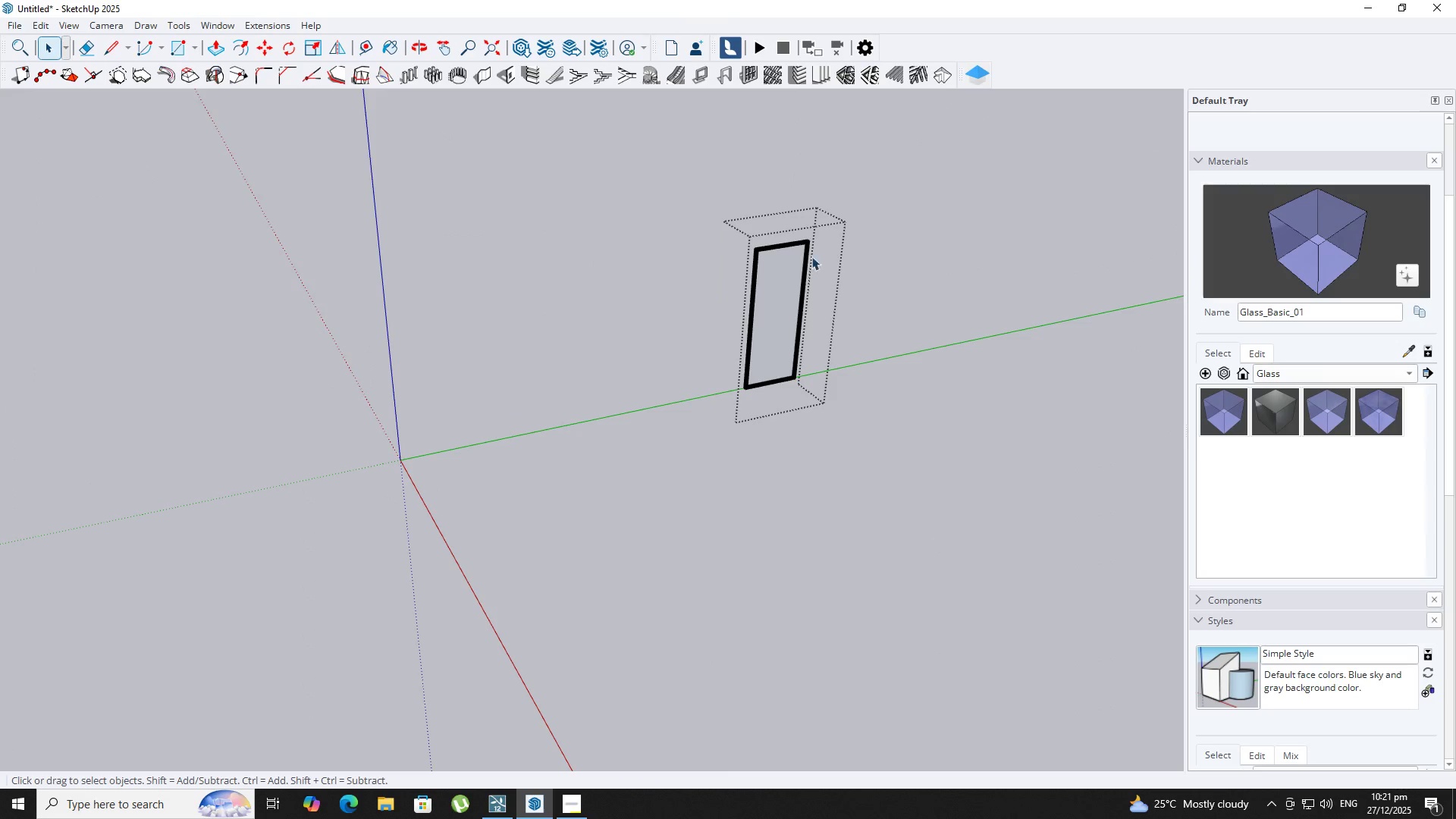 
left_click([789, 254])
 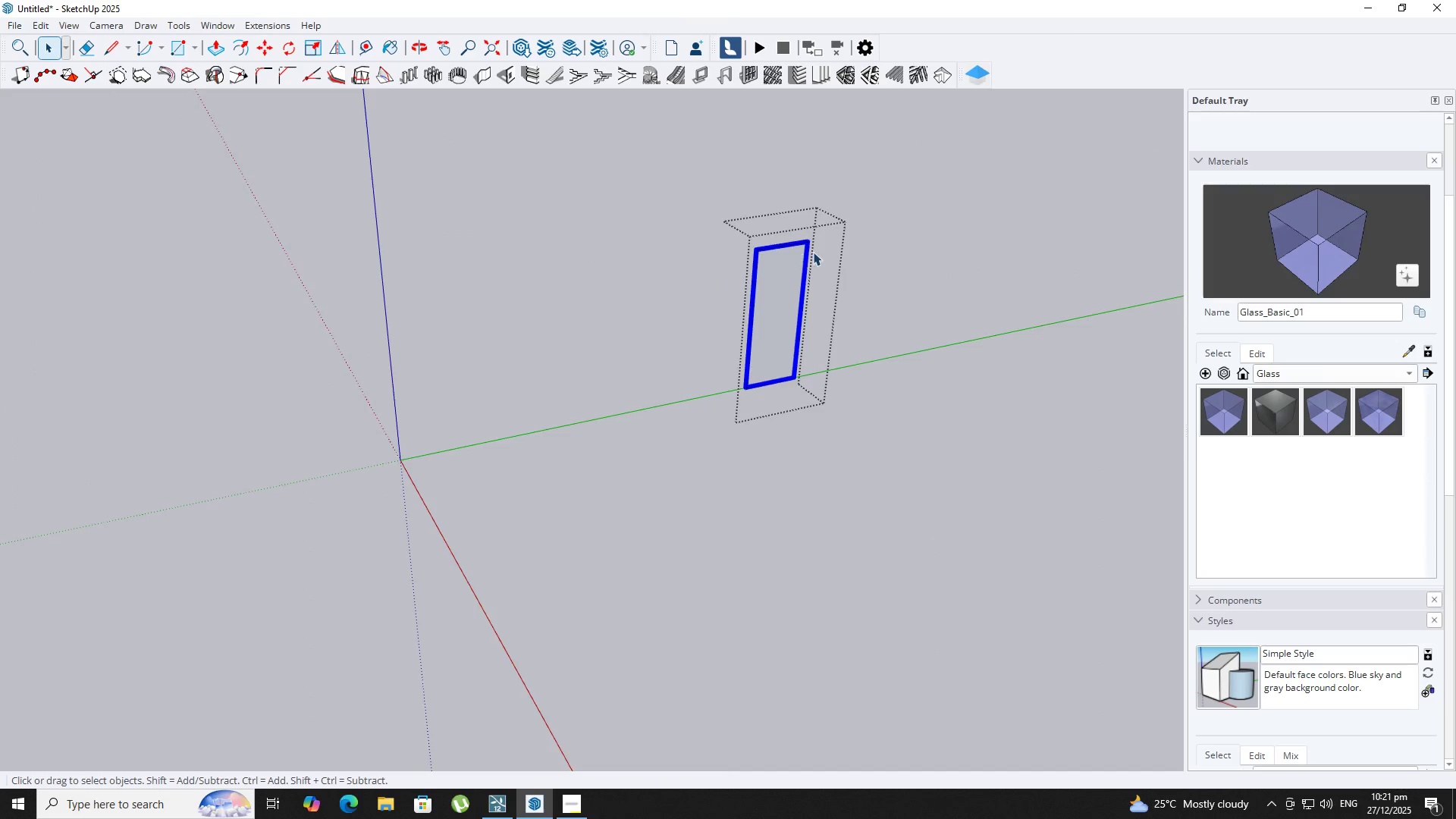 
type(NM)
 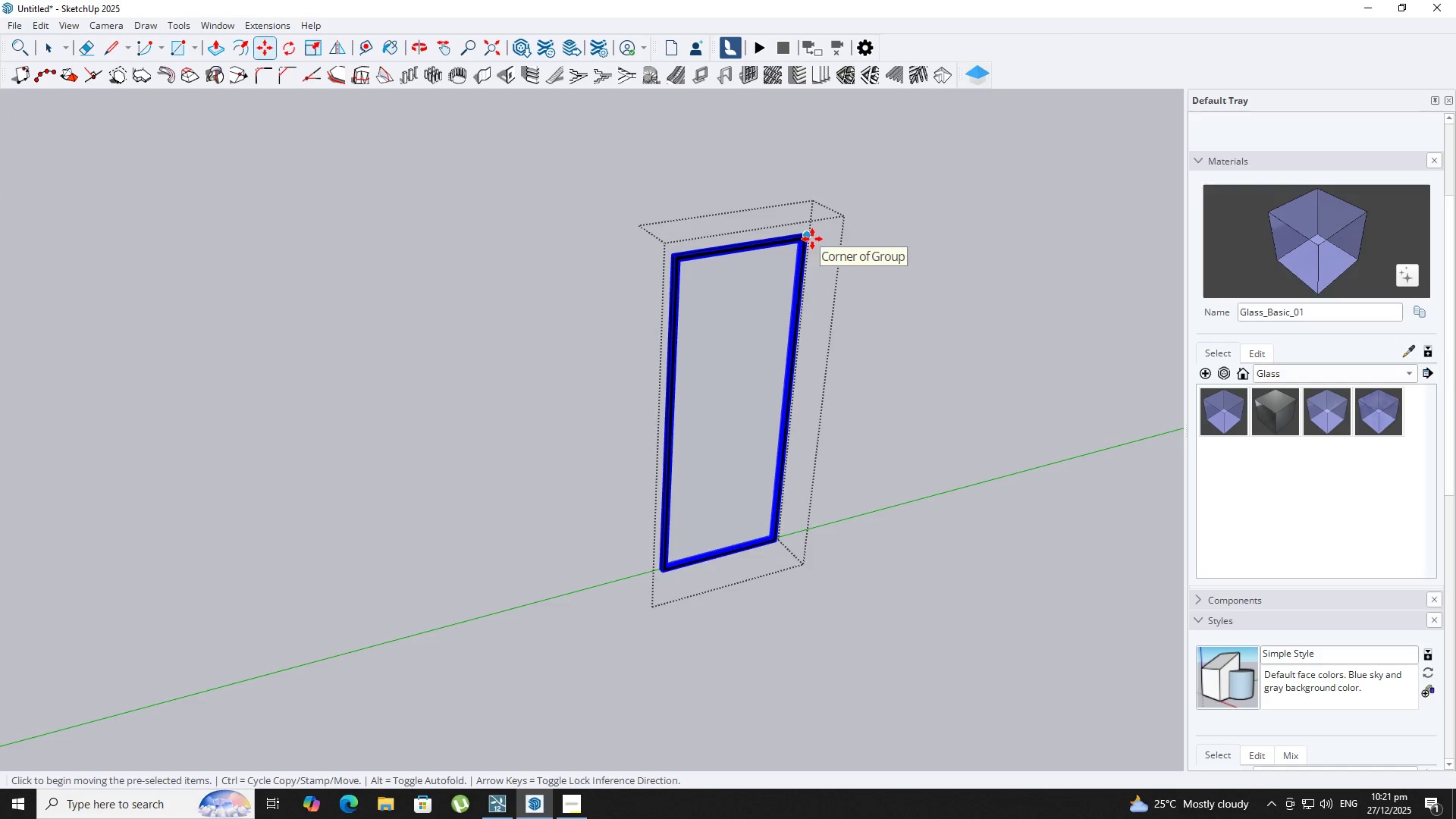 
scroll: coordinate [803, 238], scroll_direction: up, amount: 9.0
 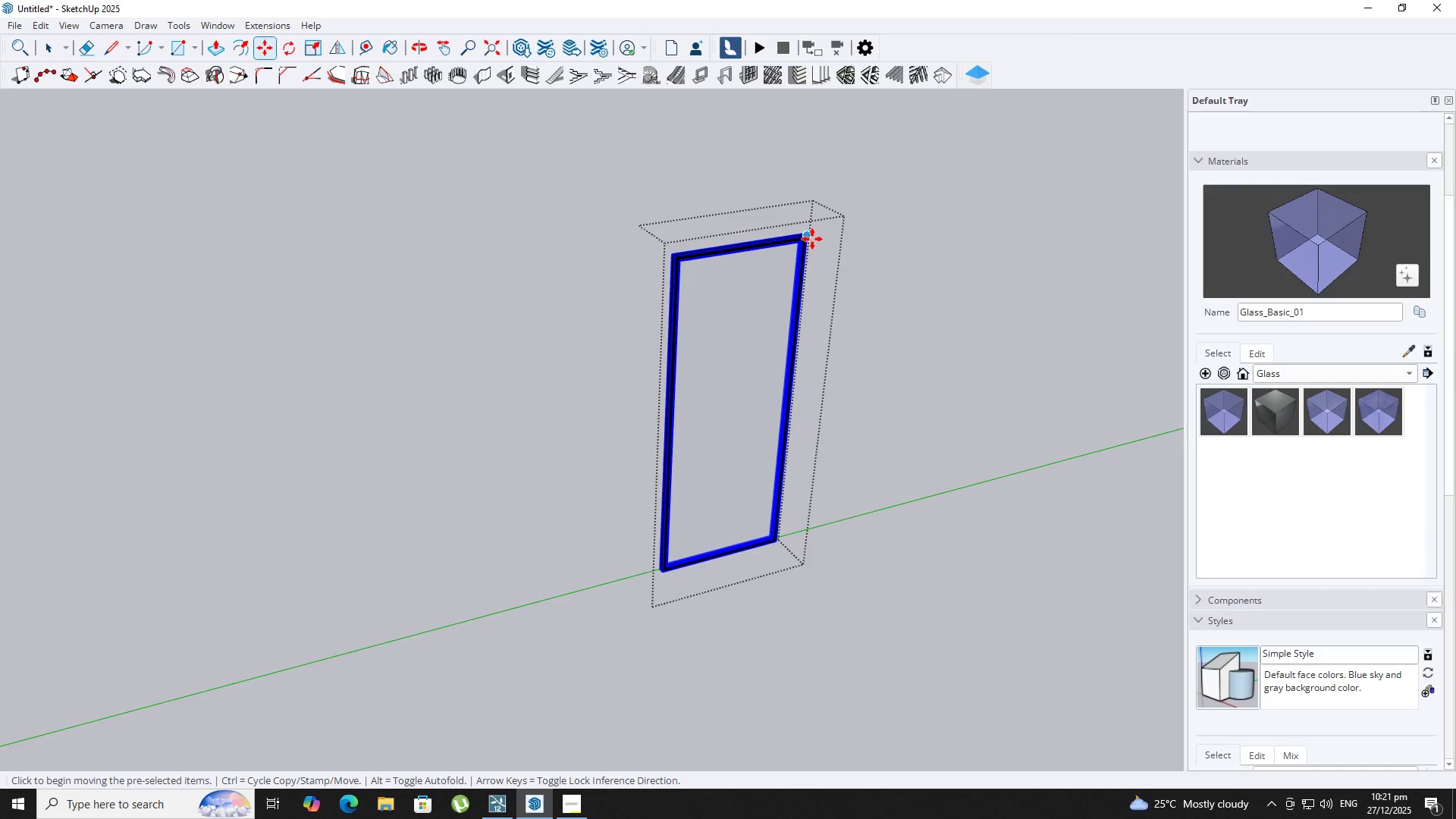 
left_click([813, 239])
 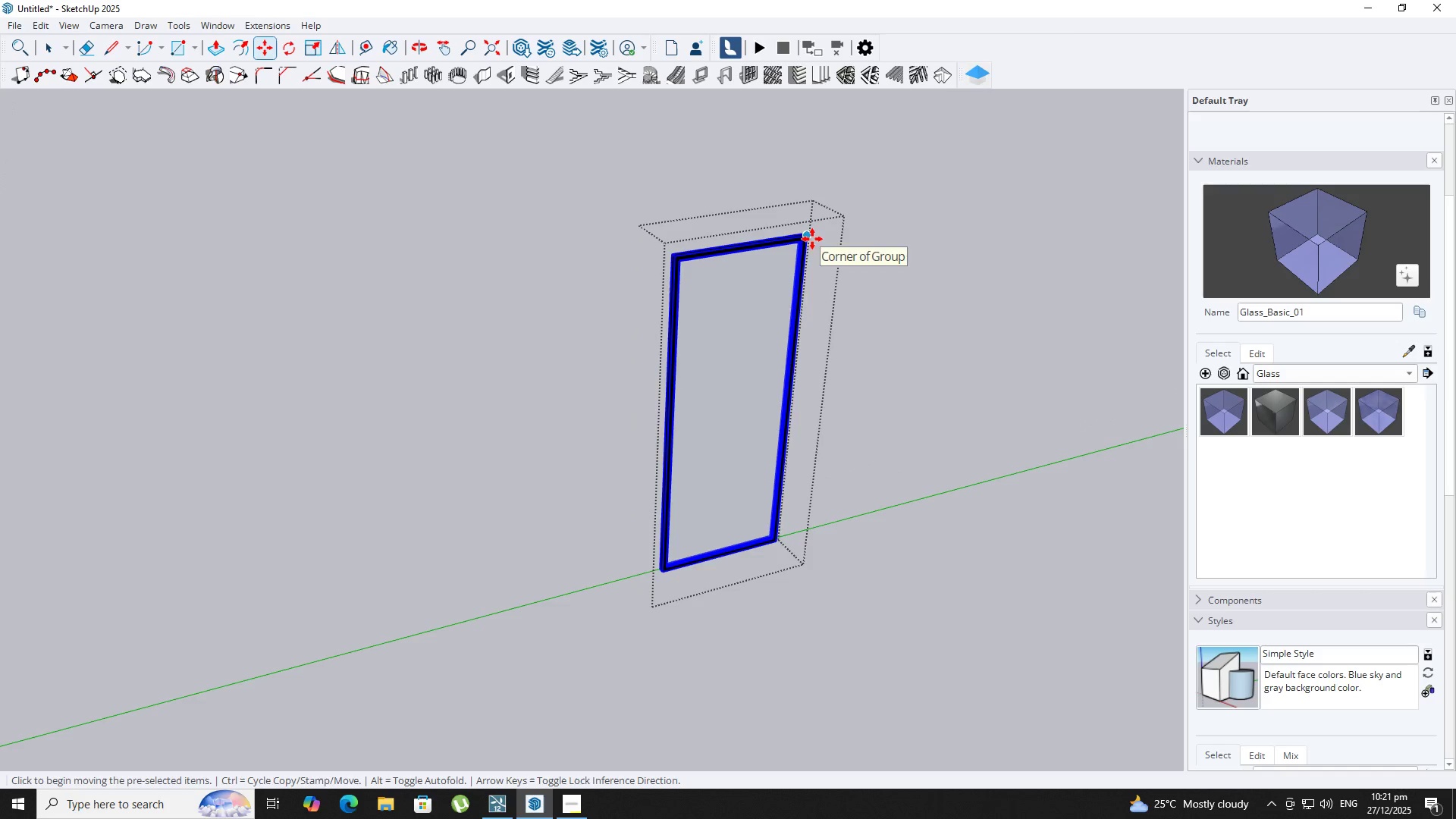 
key(Control+ControlLeft)
 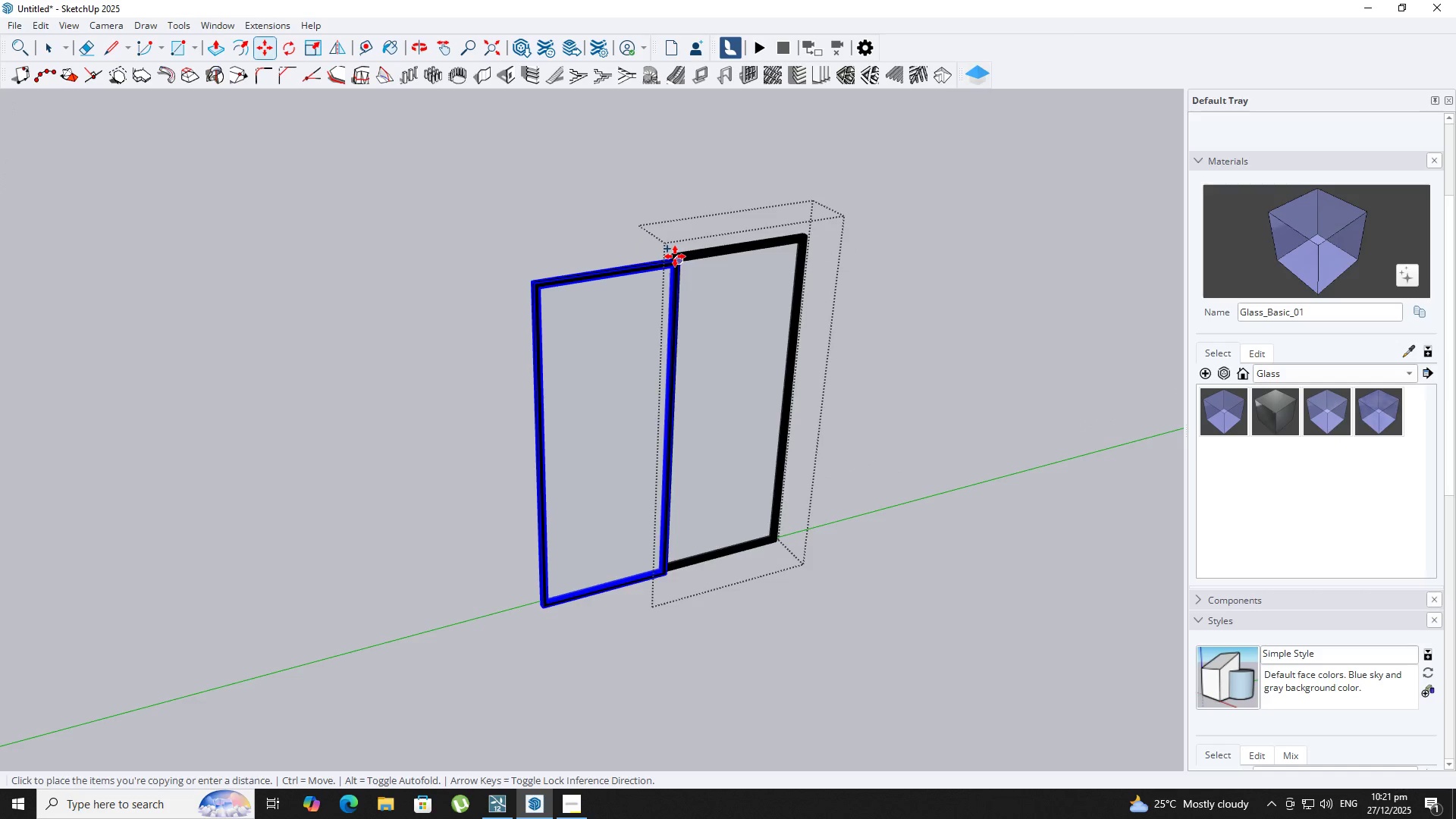 
left_click([674, 253])
 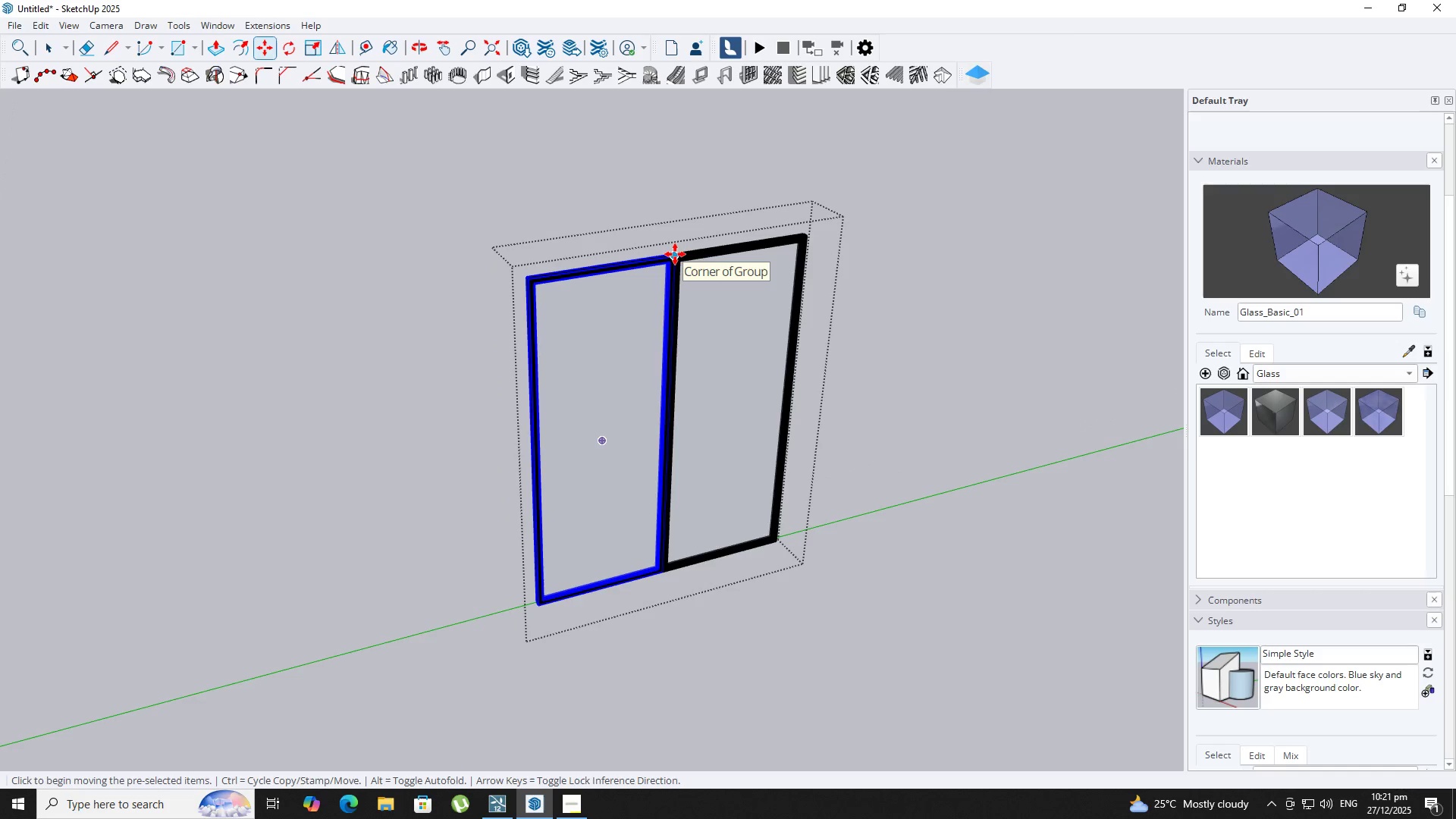 
key(NumpadMultiply)
 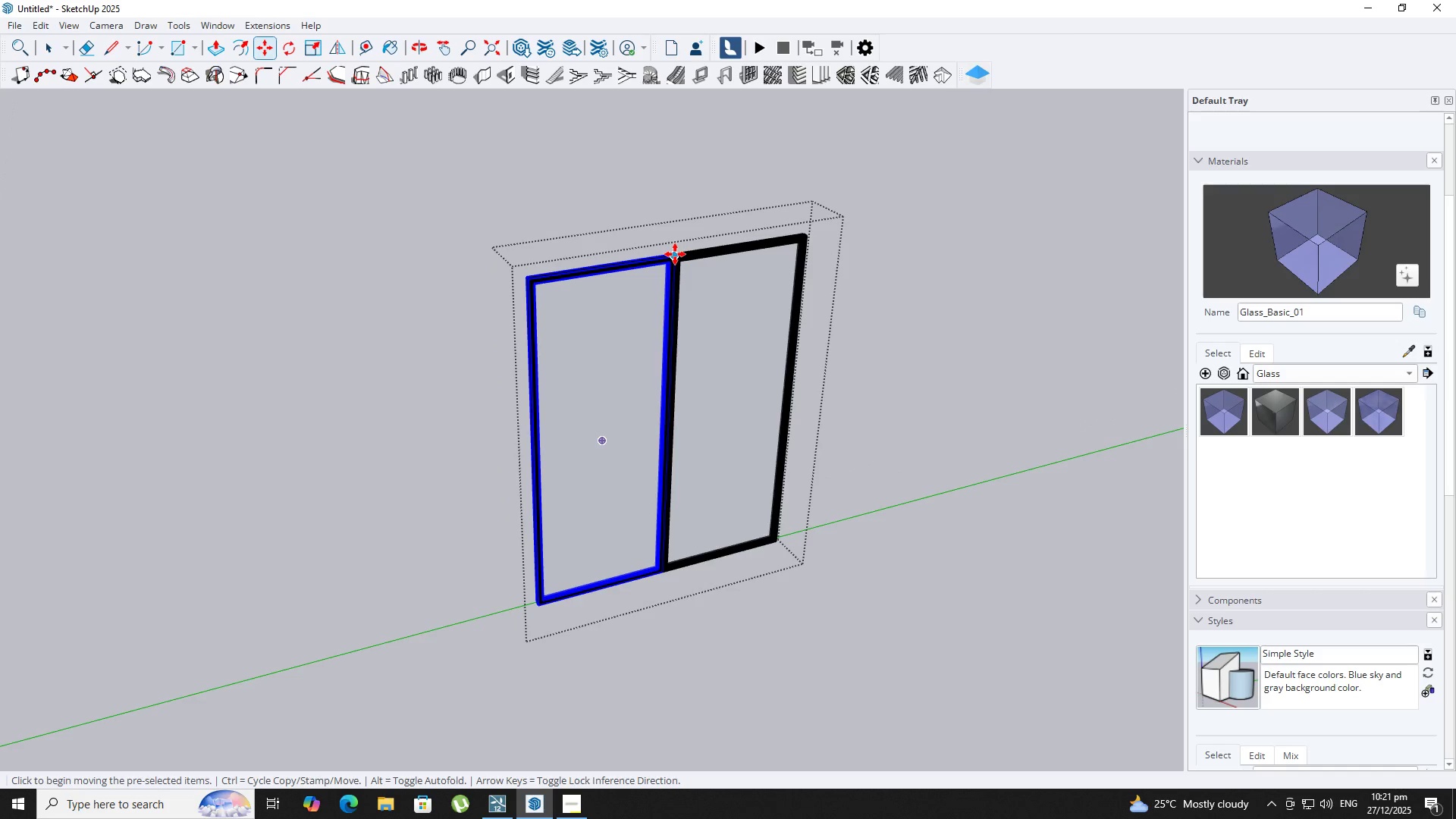 
key(Numpad6)
 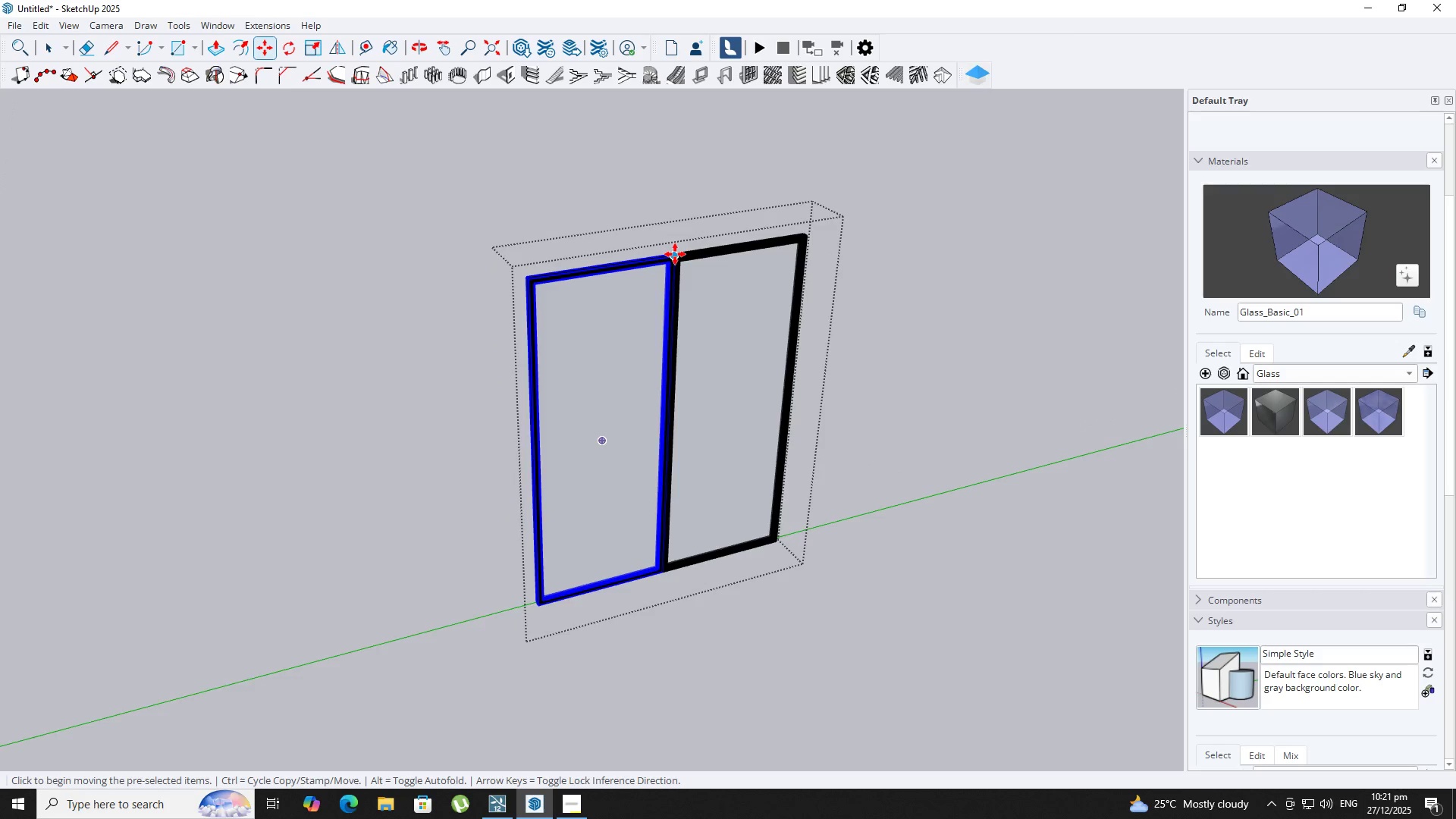 
key(NumpadEnter)
 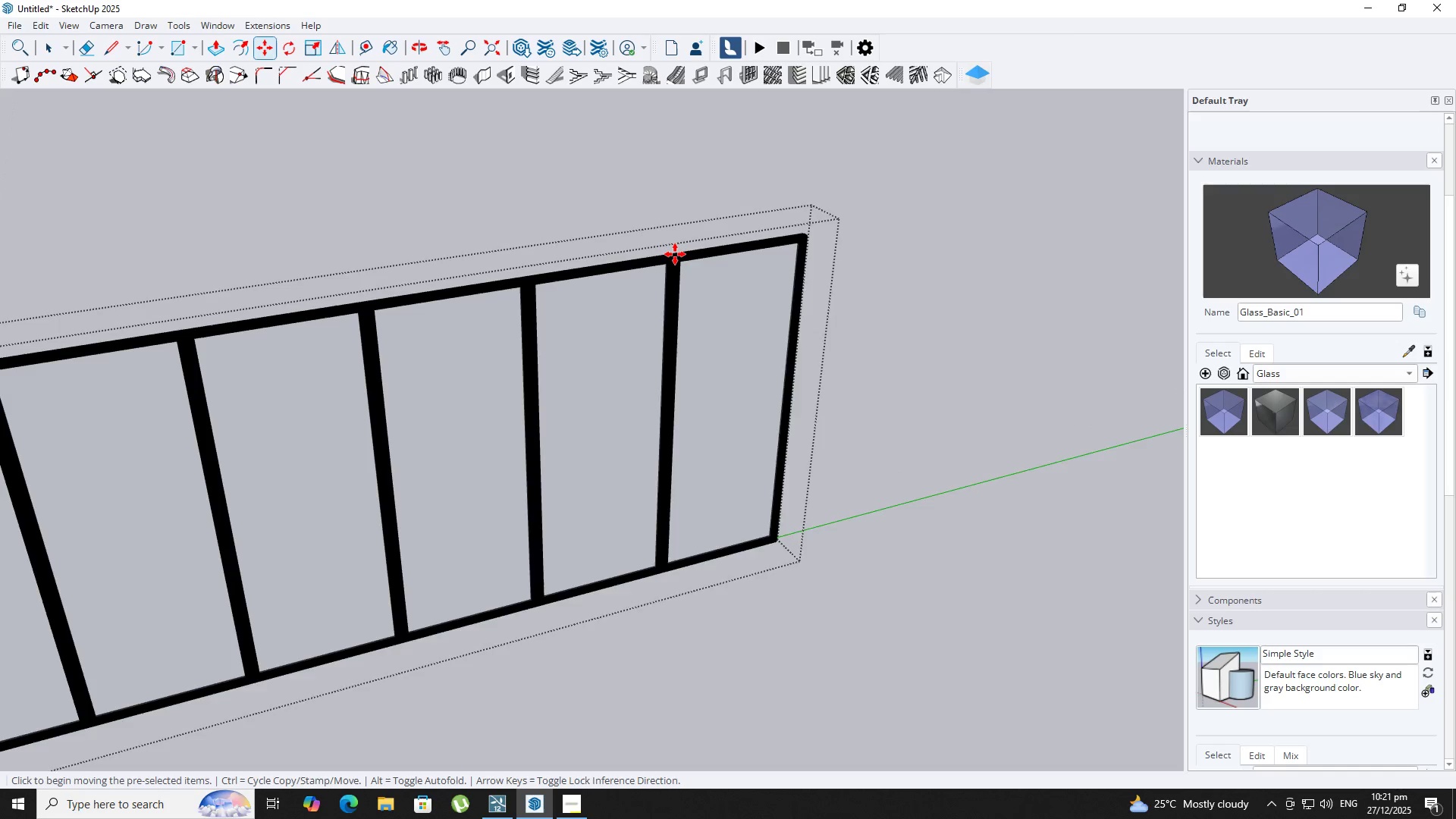 
key(Backquote)
 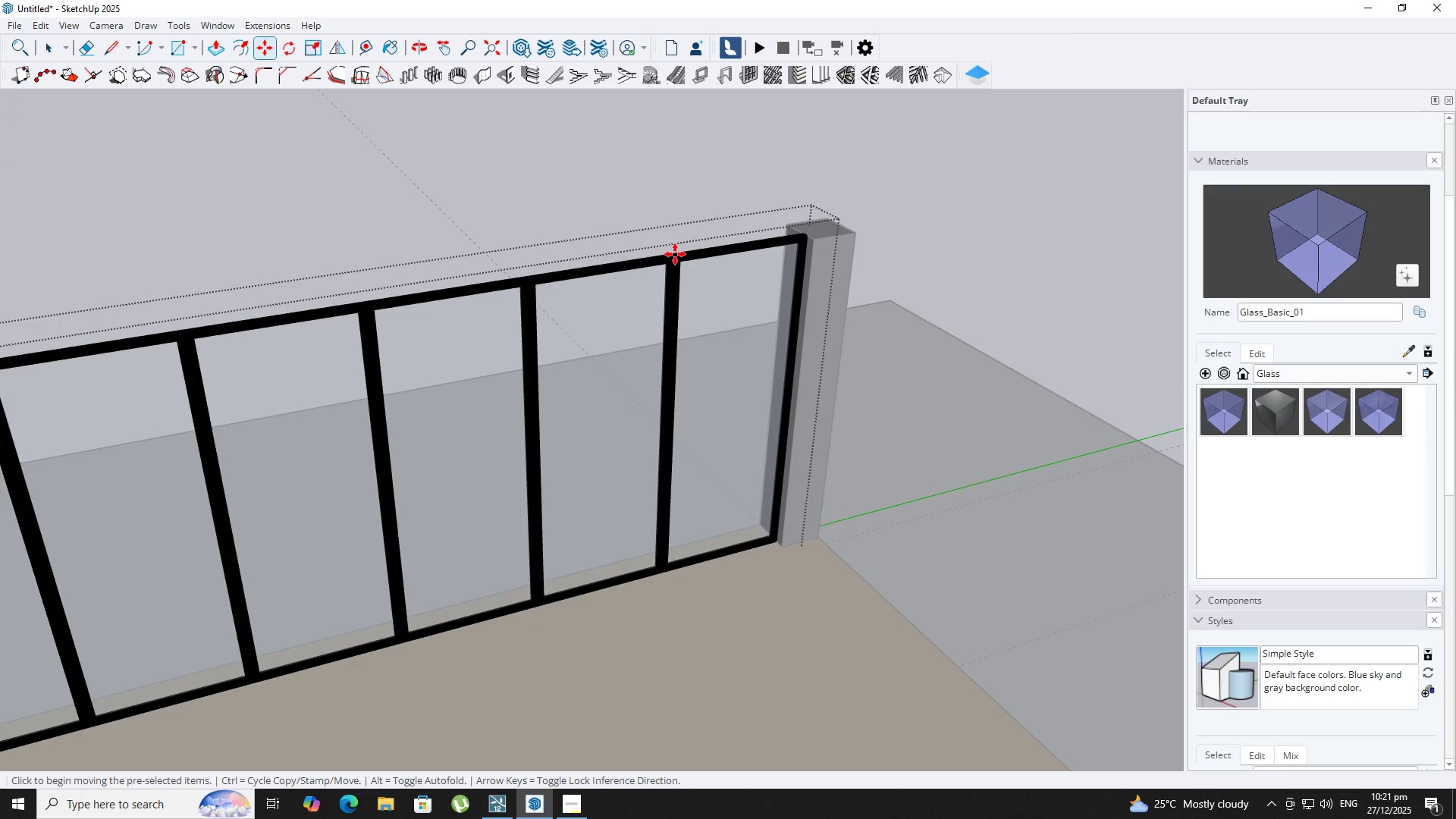 
key(Space)
 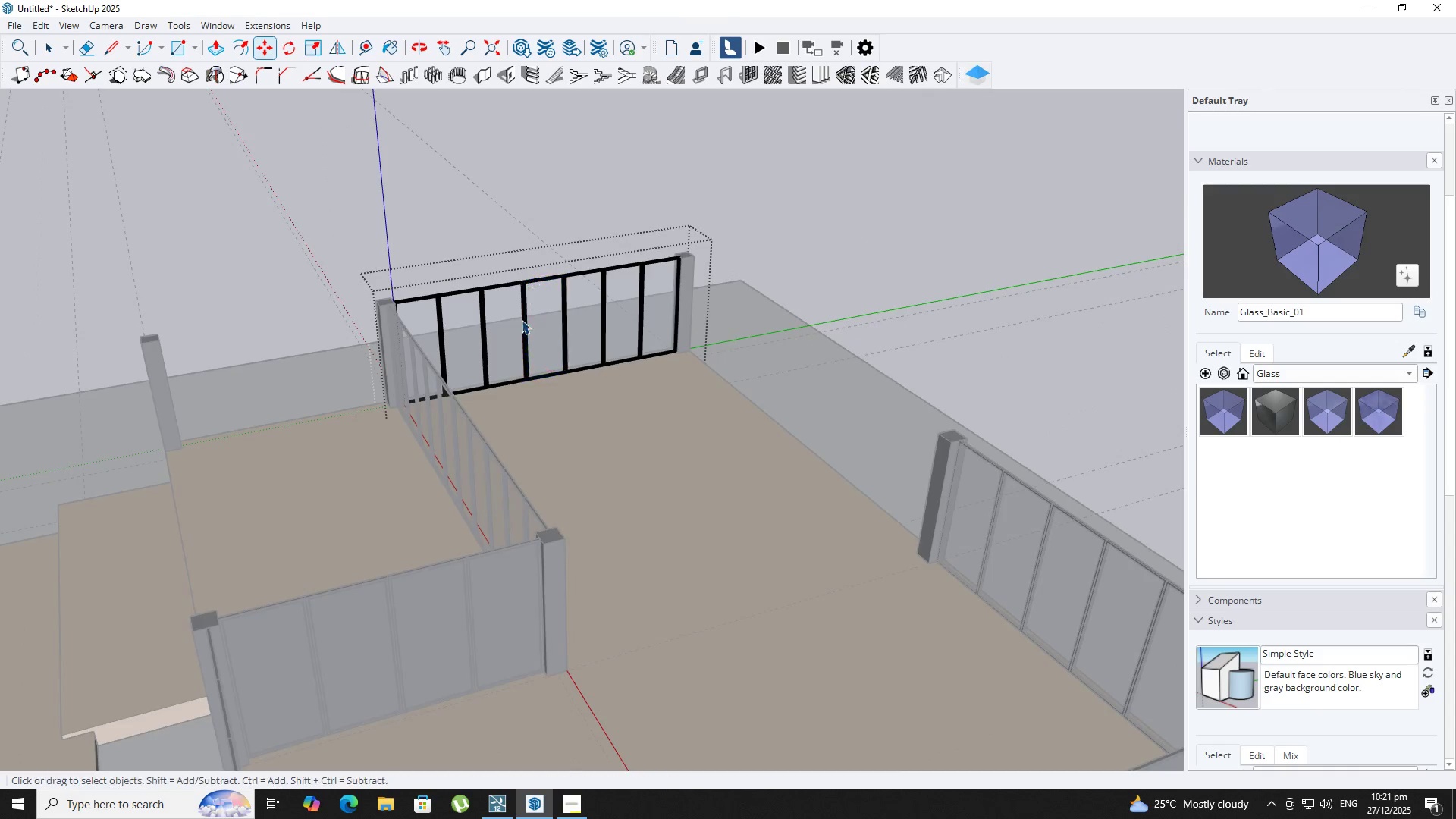 
key(Escape)
 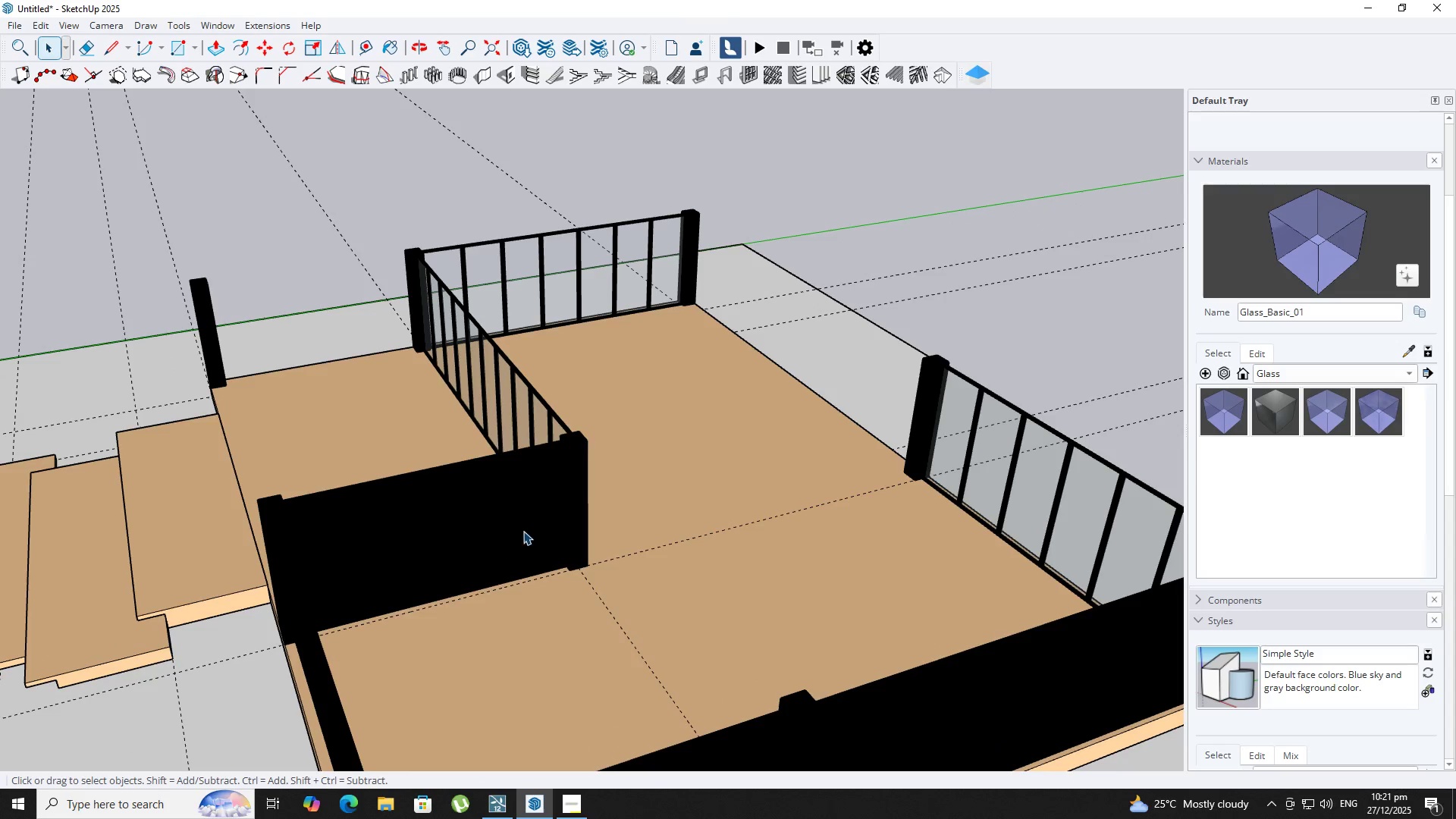 
scroll: coordinate [454, 529], scroll_direction: down, amount: 14.0
 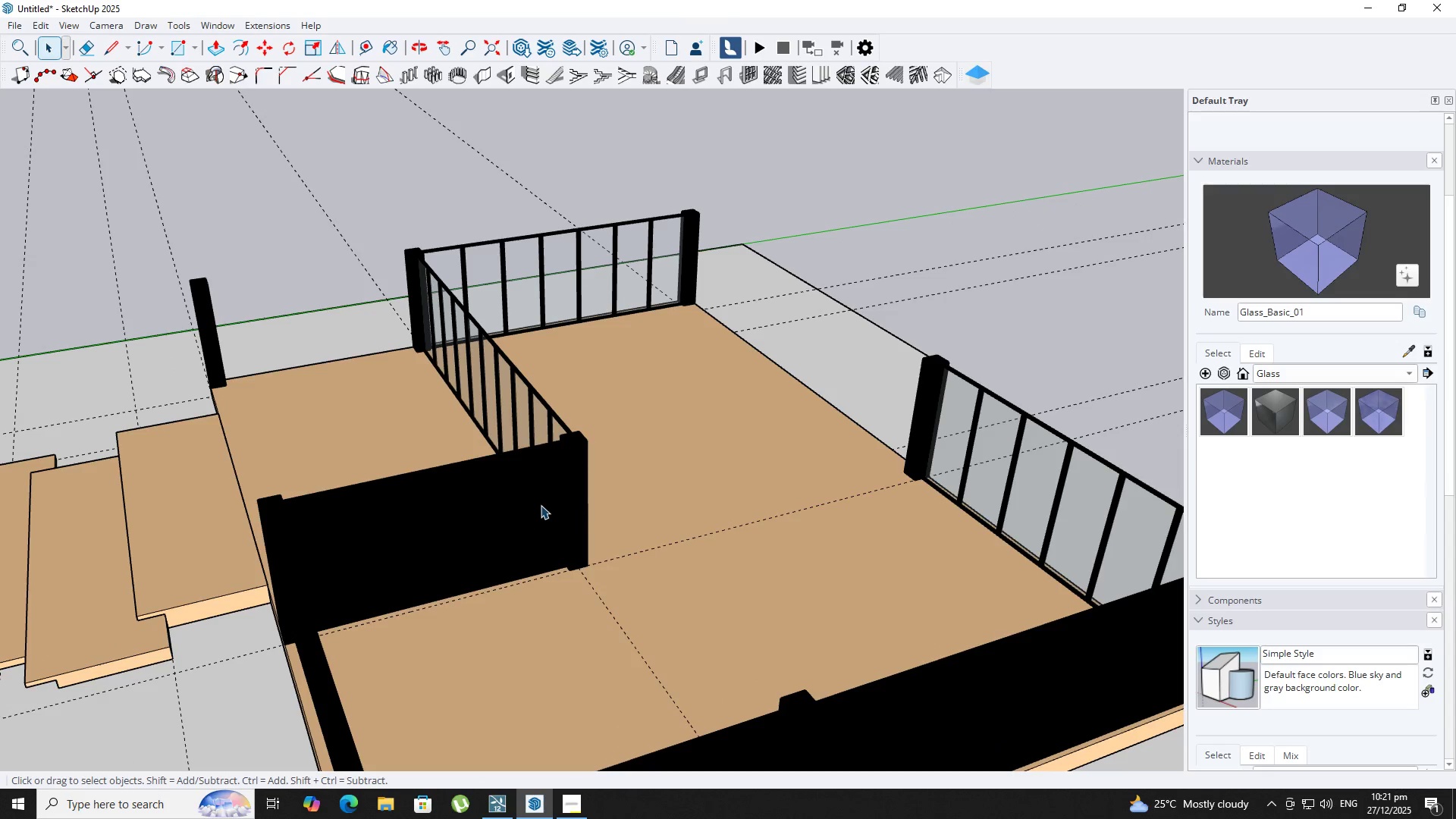 
left_click([541, 505])
 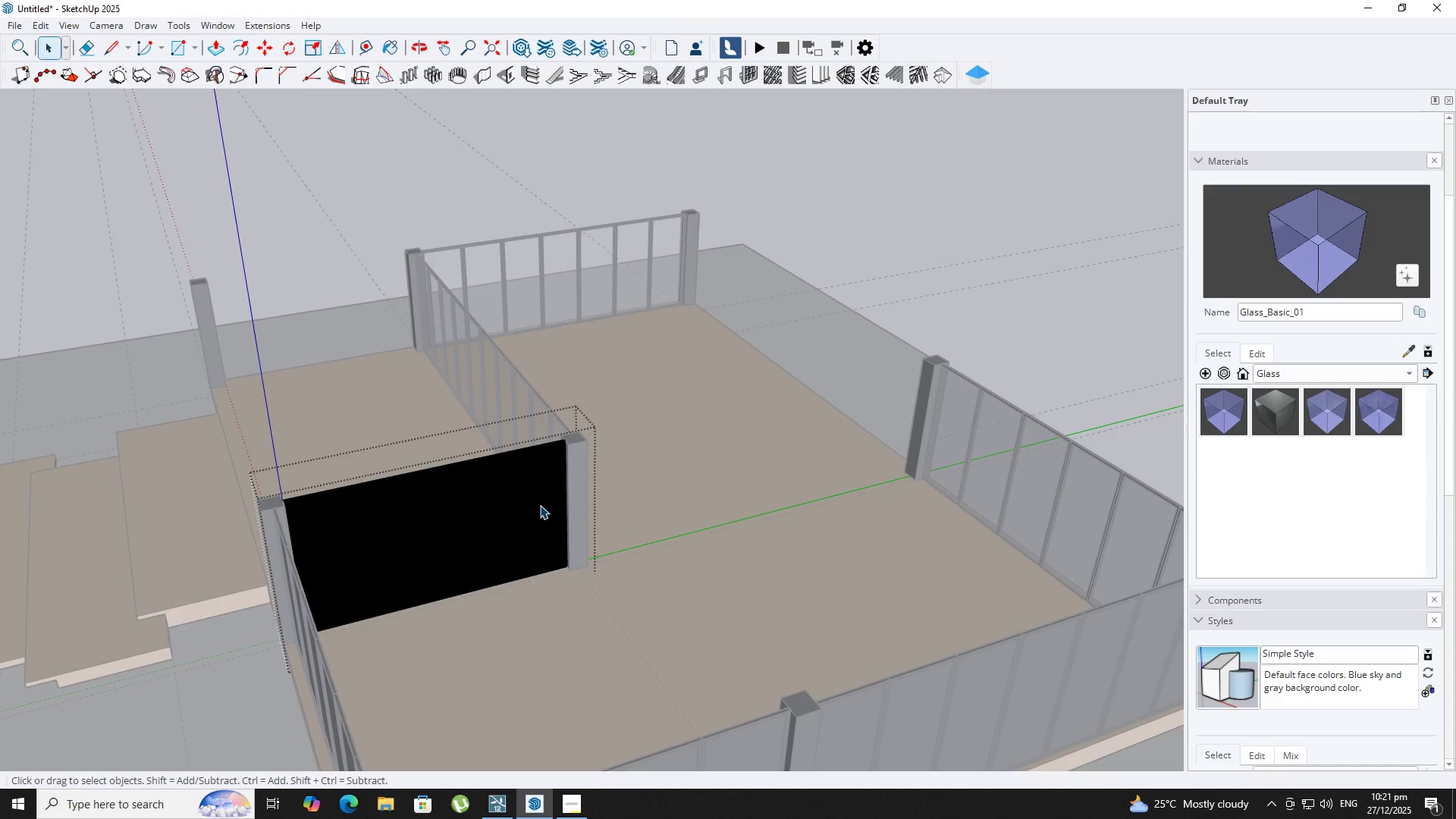 
triple_click([540, 506])
 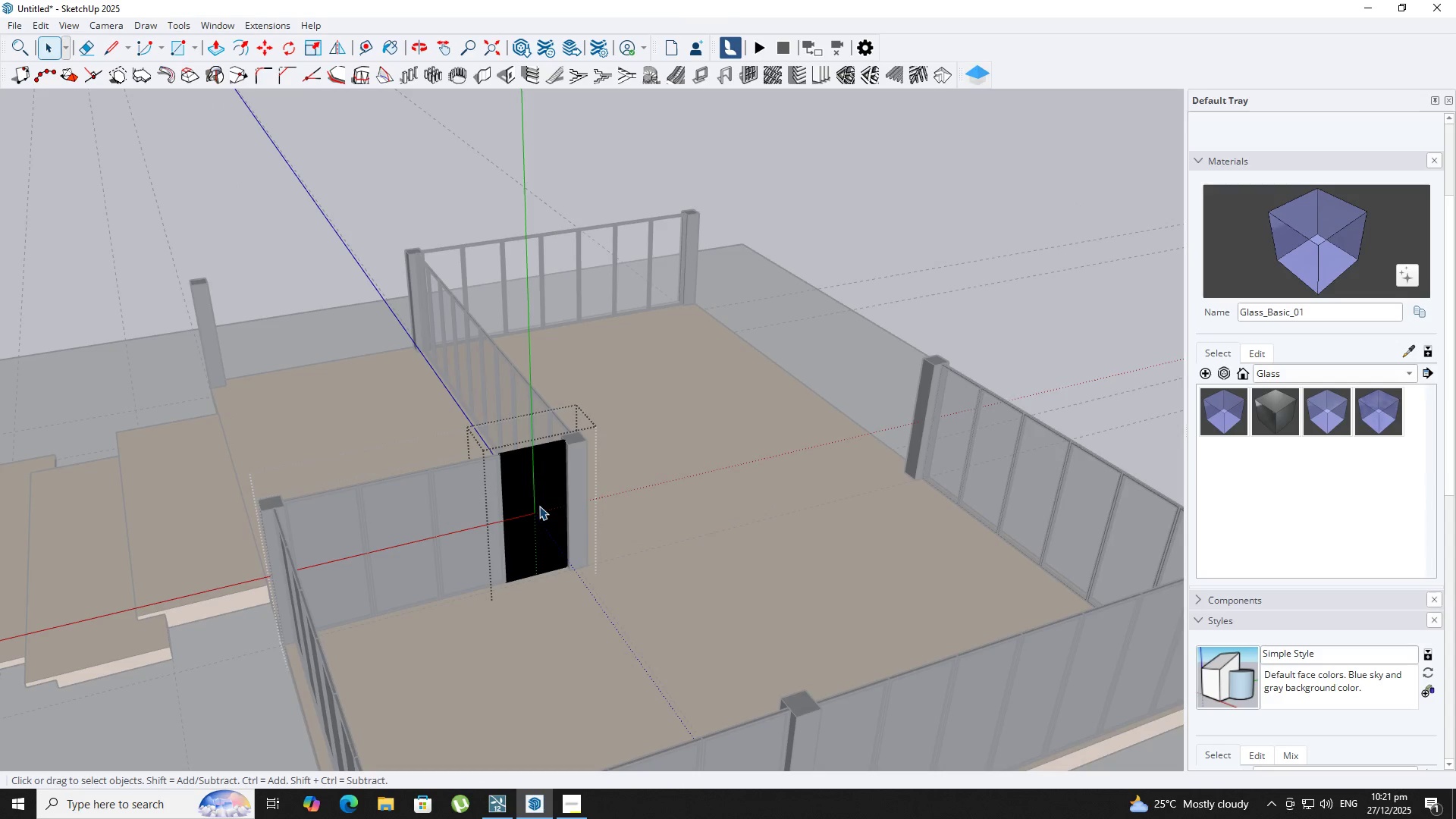 
triple_click([539, 506])
 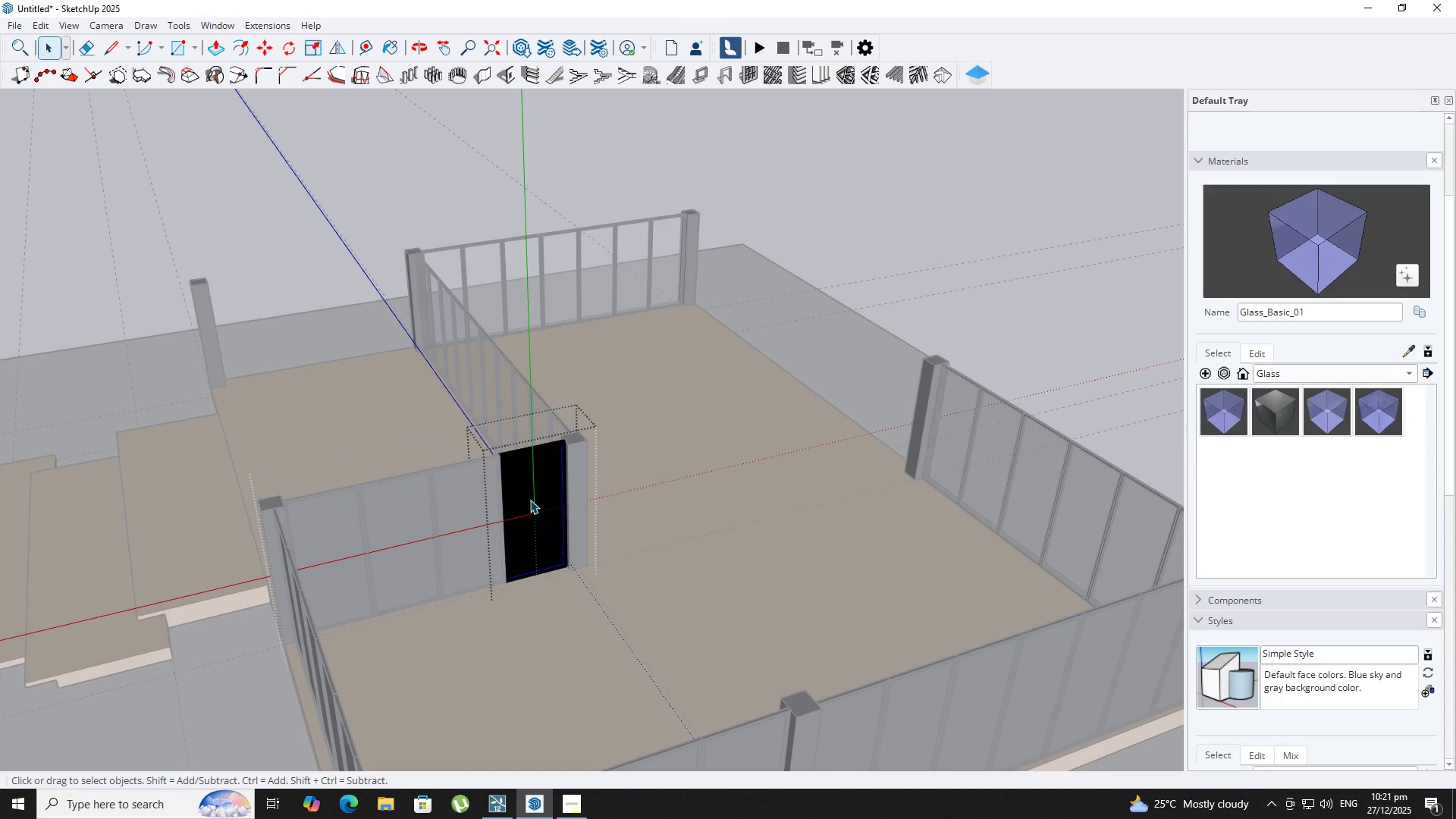 
key(B)
 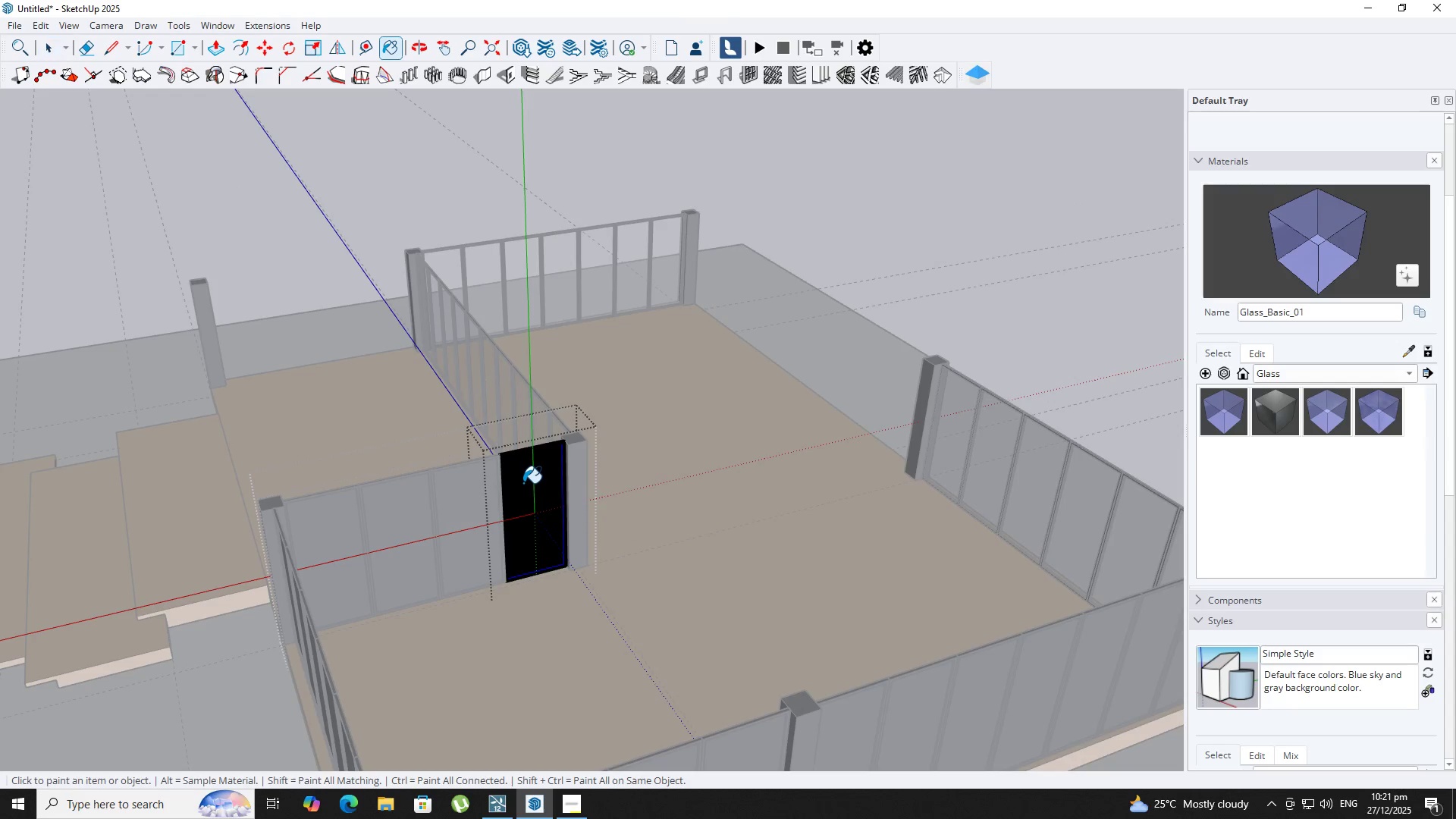 
left_click([523, 483])
 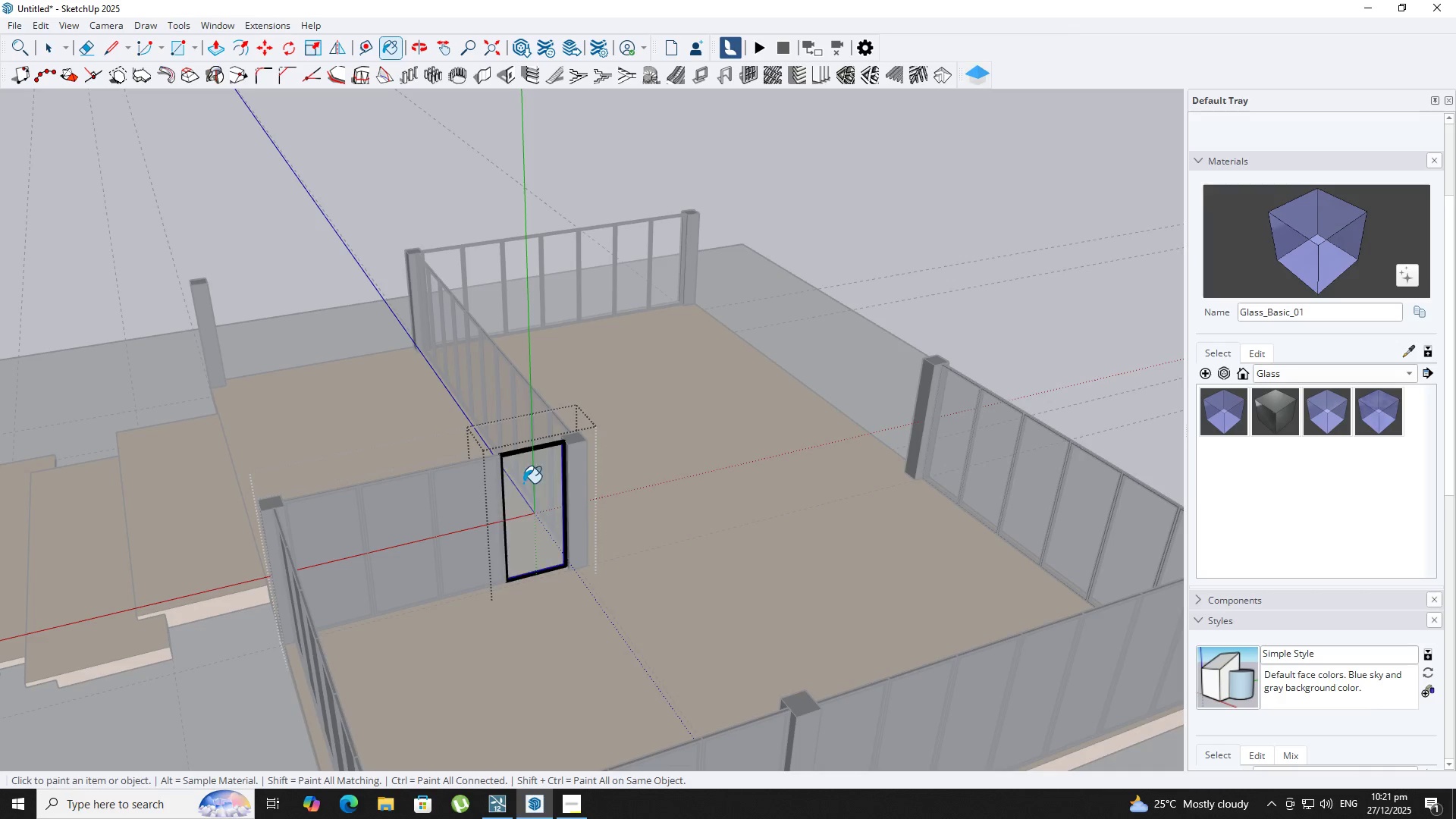 
key(Space)
 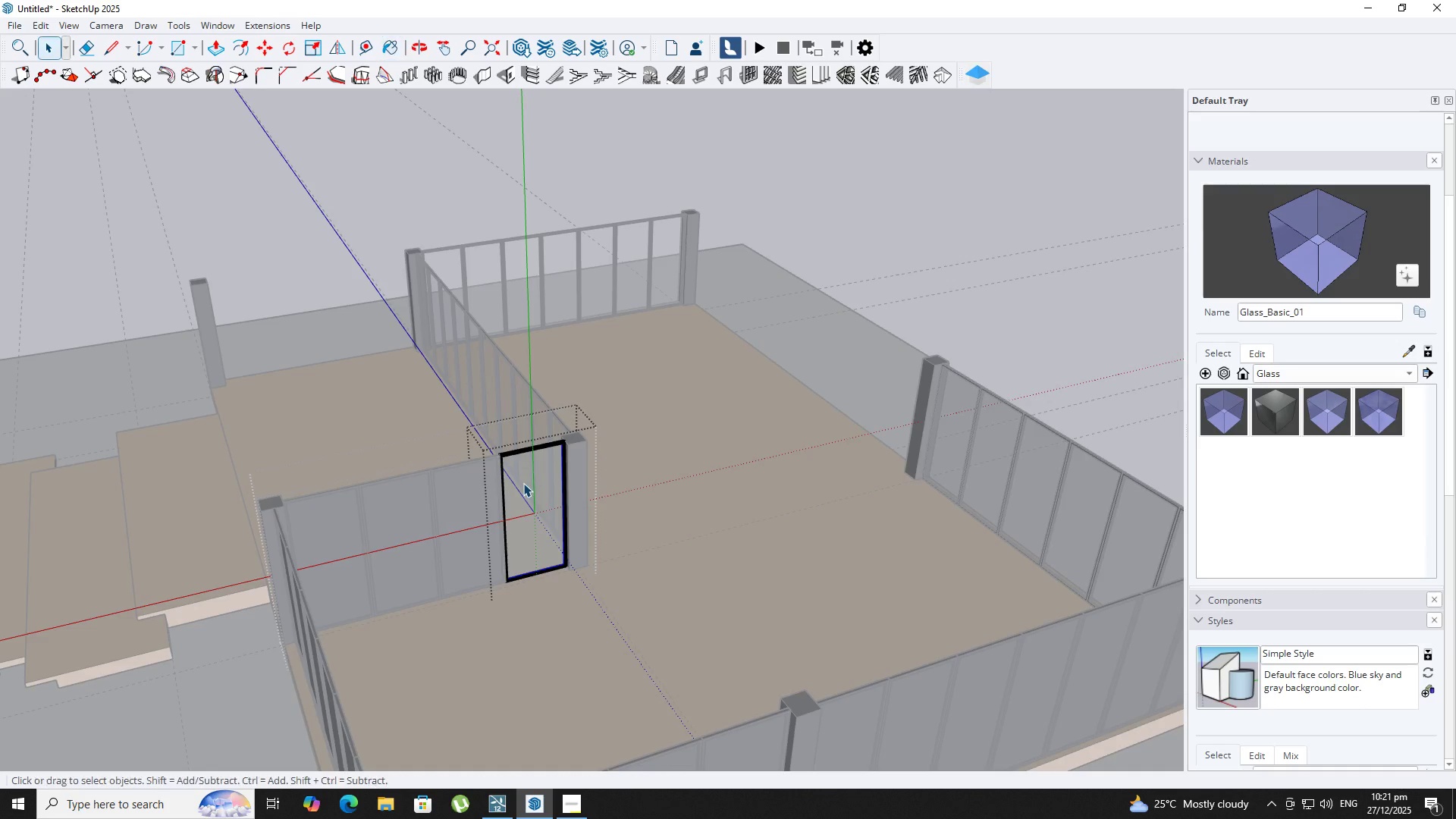 
key(Escape)
 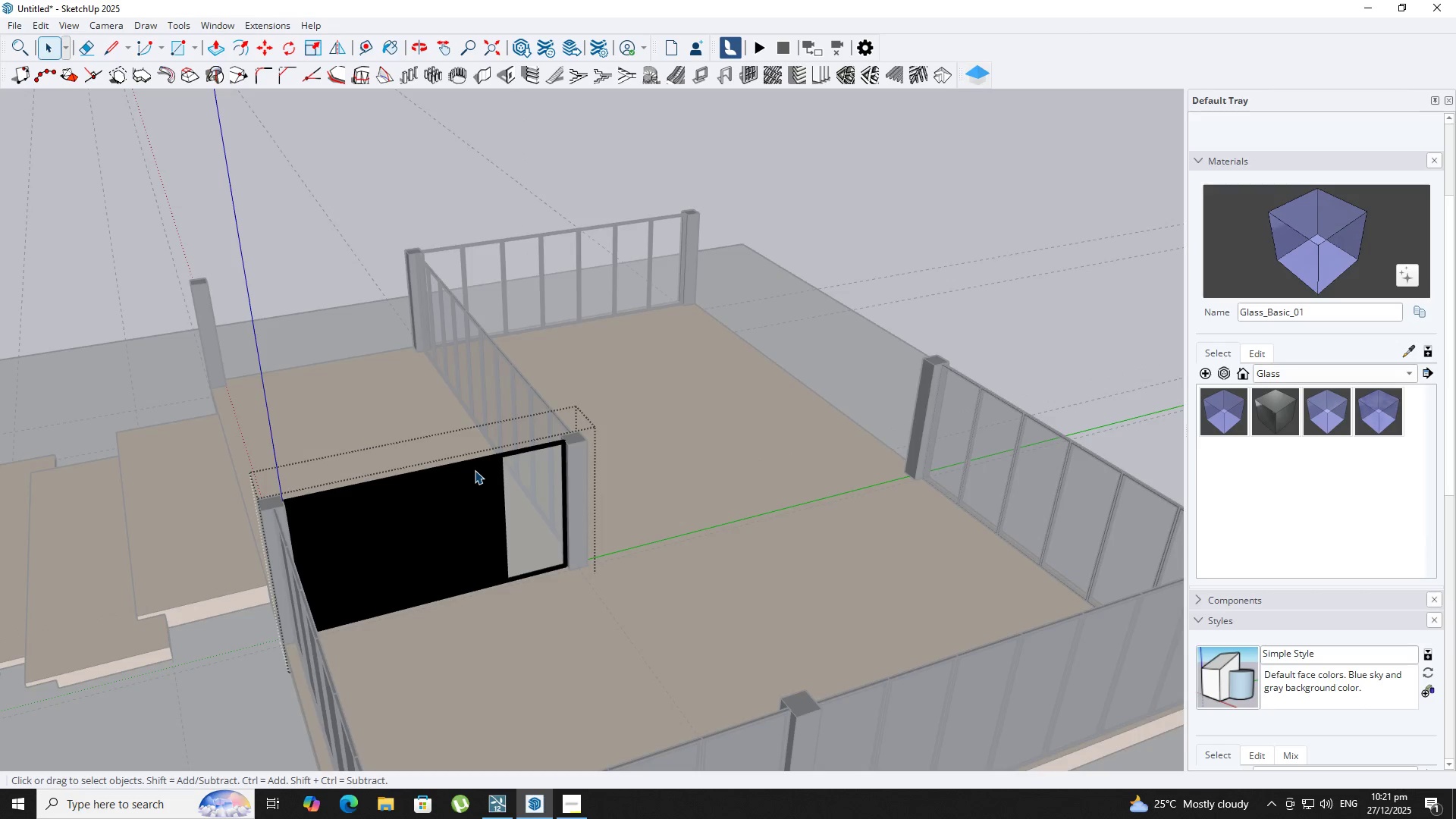 
key(Backquote)
 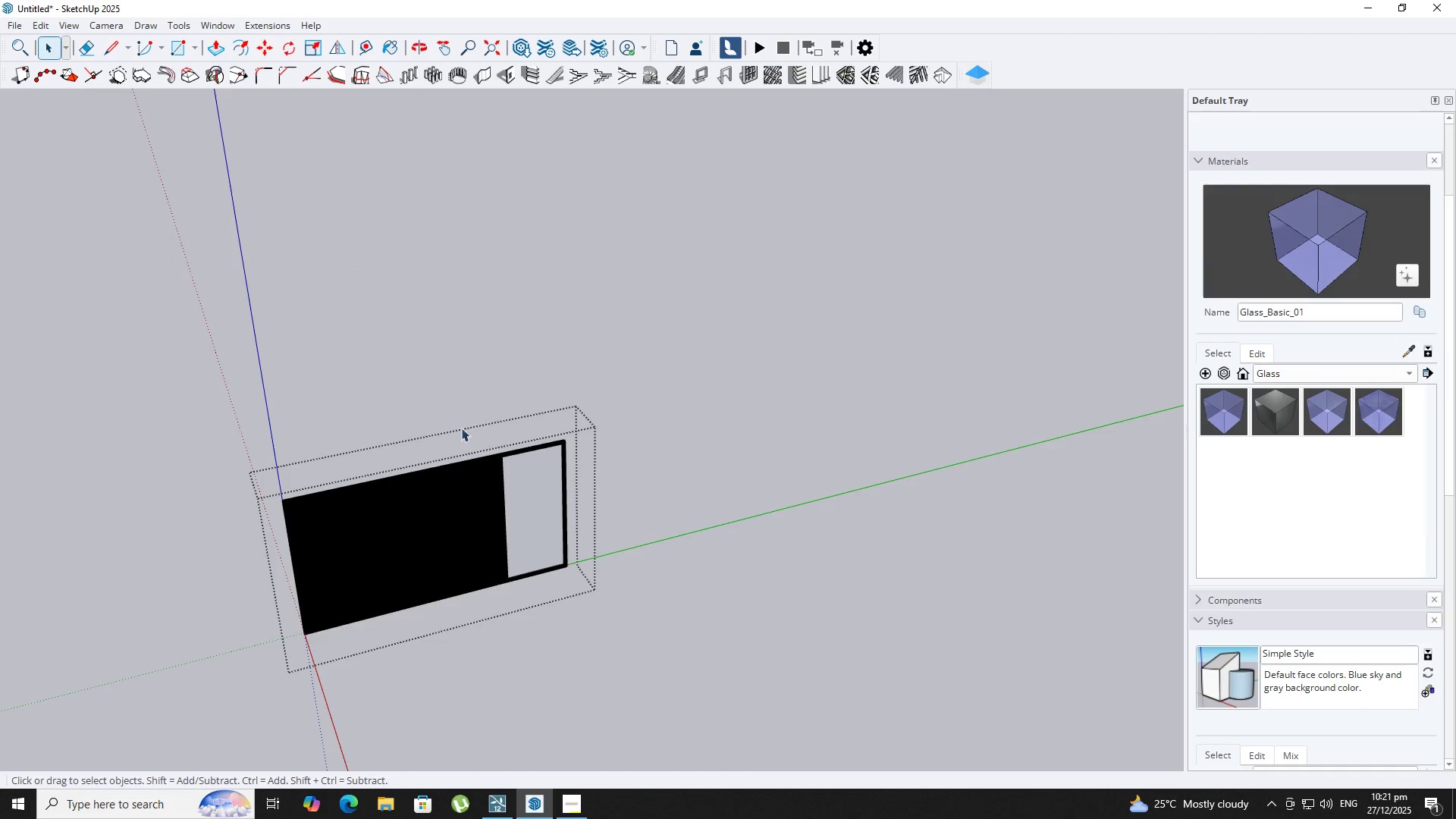 
left_click_drag(start_coordinate=[449, 411], to_coordinate=[222, 607])
 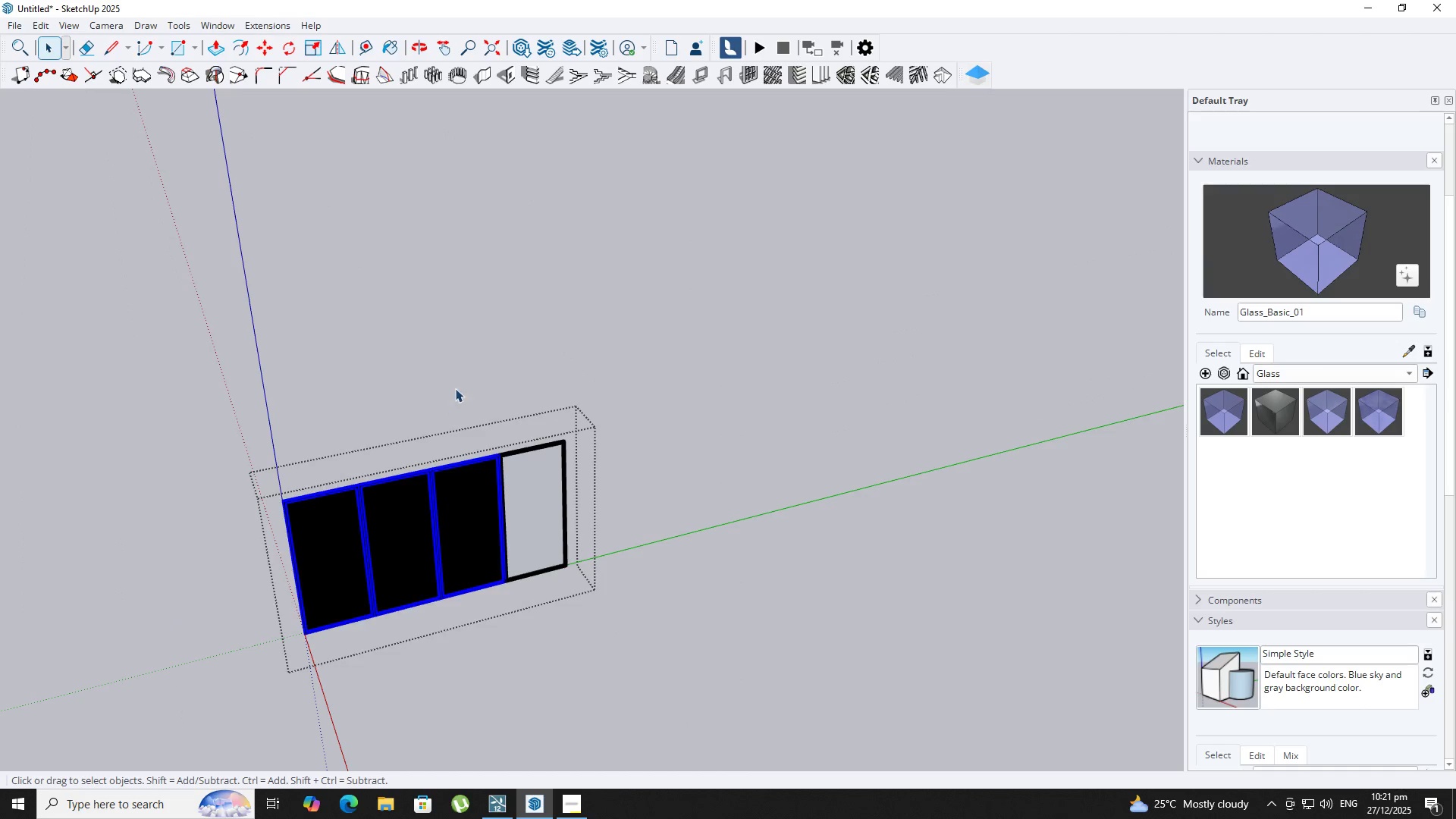 
key(Delete)
 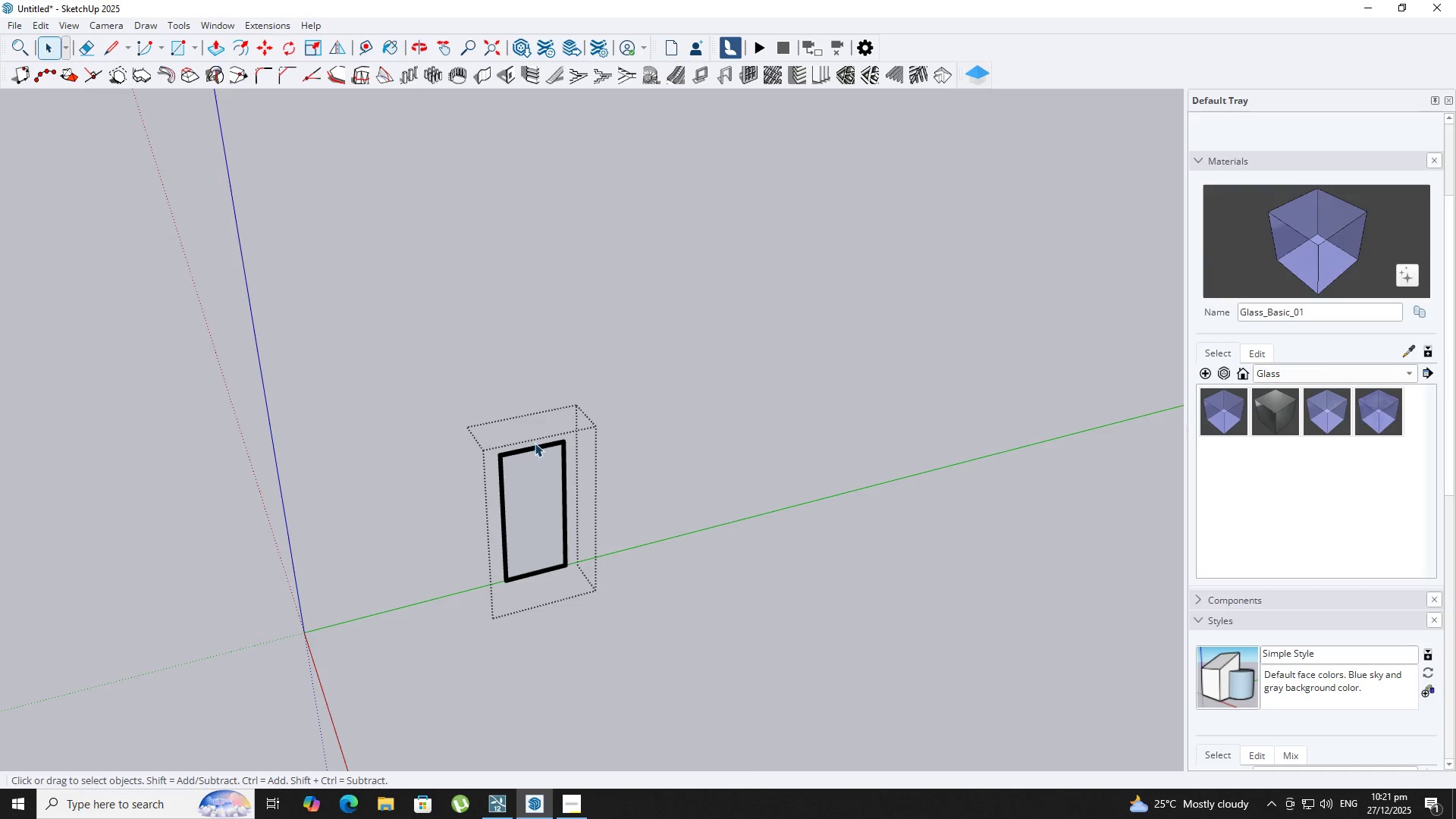 
double_click([535, 444])
 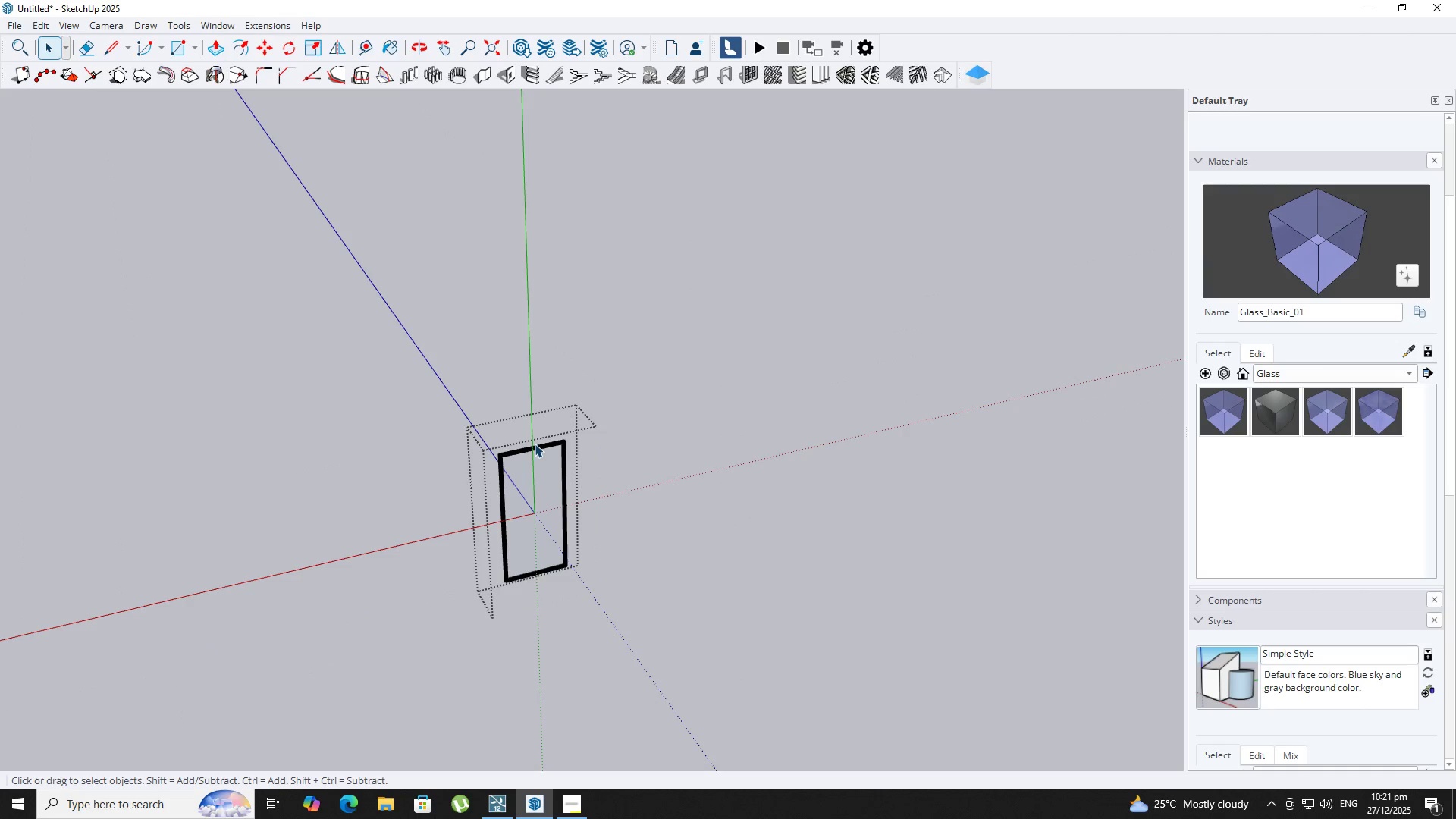 
key(N)
 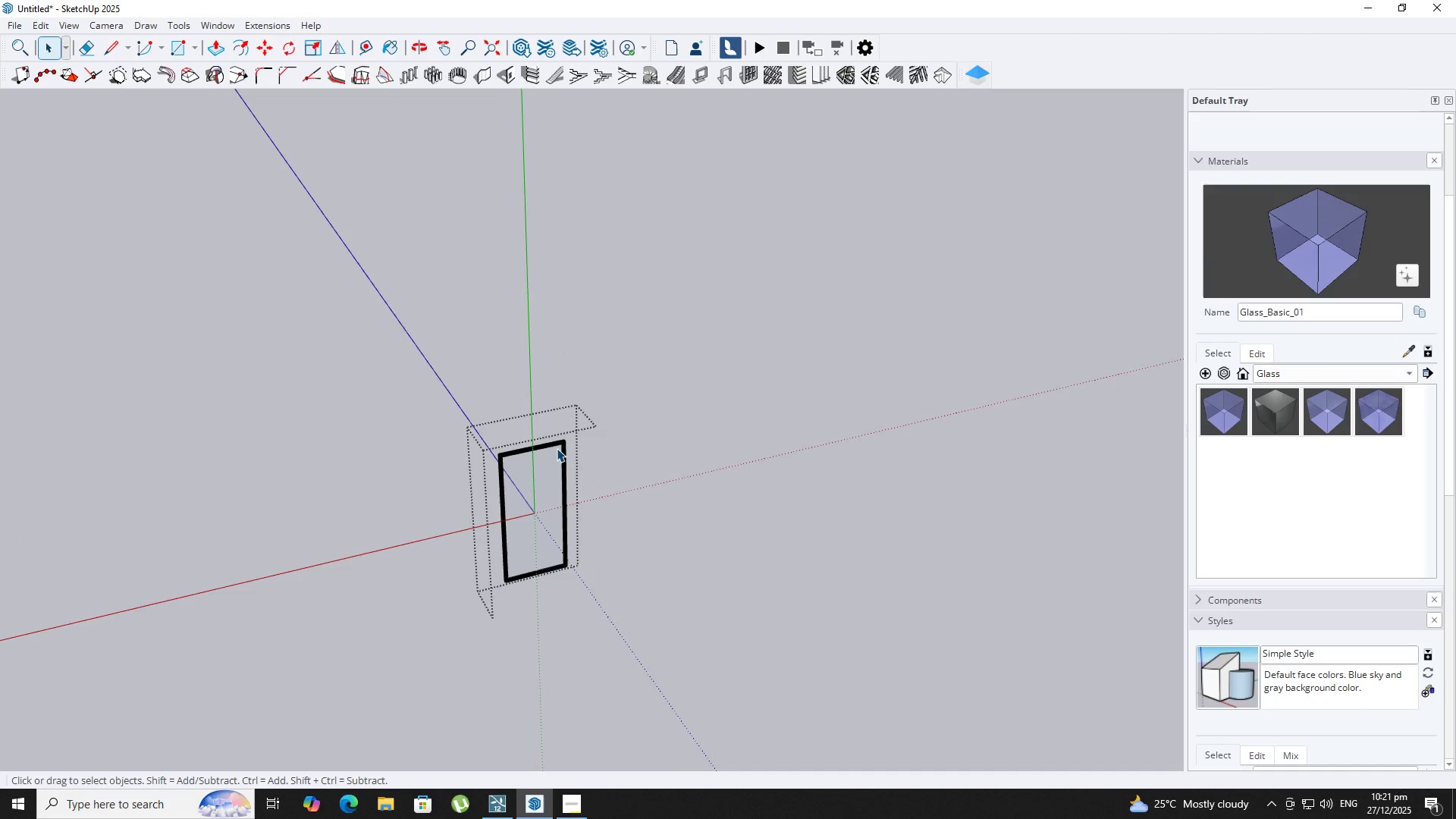 
left_click([560, 446])
 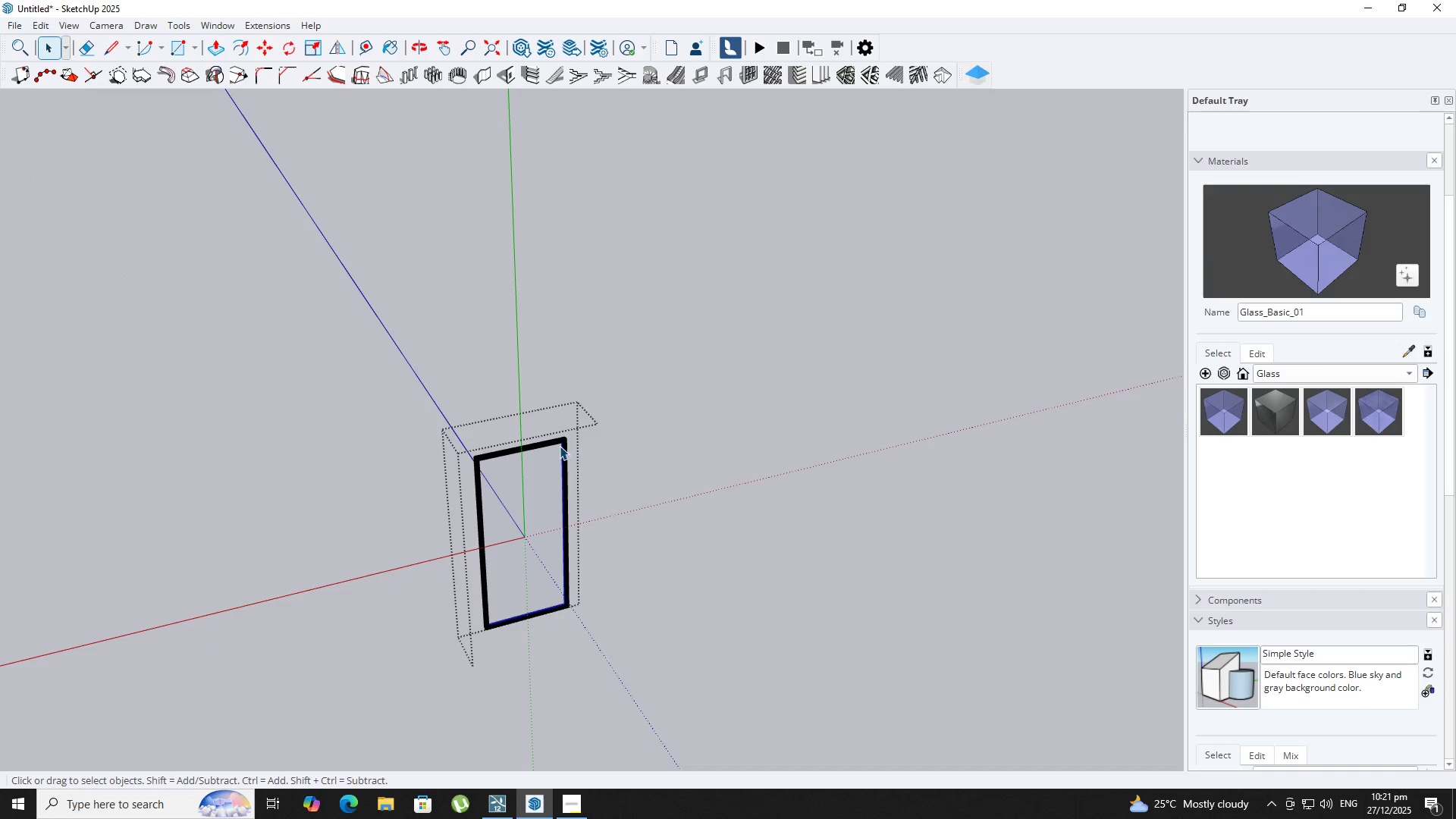 
scroll: coordinate [562, 447], scroll_direction: up, amount: 3.0
 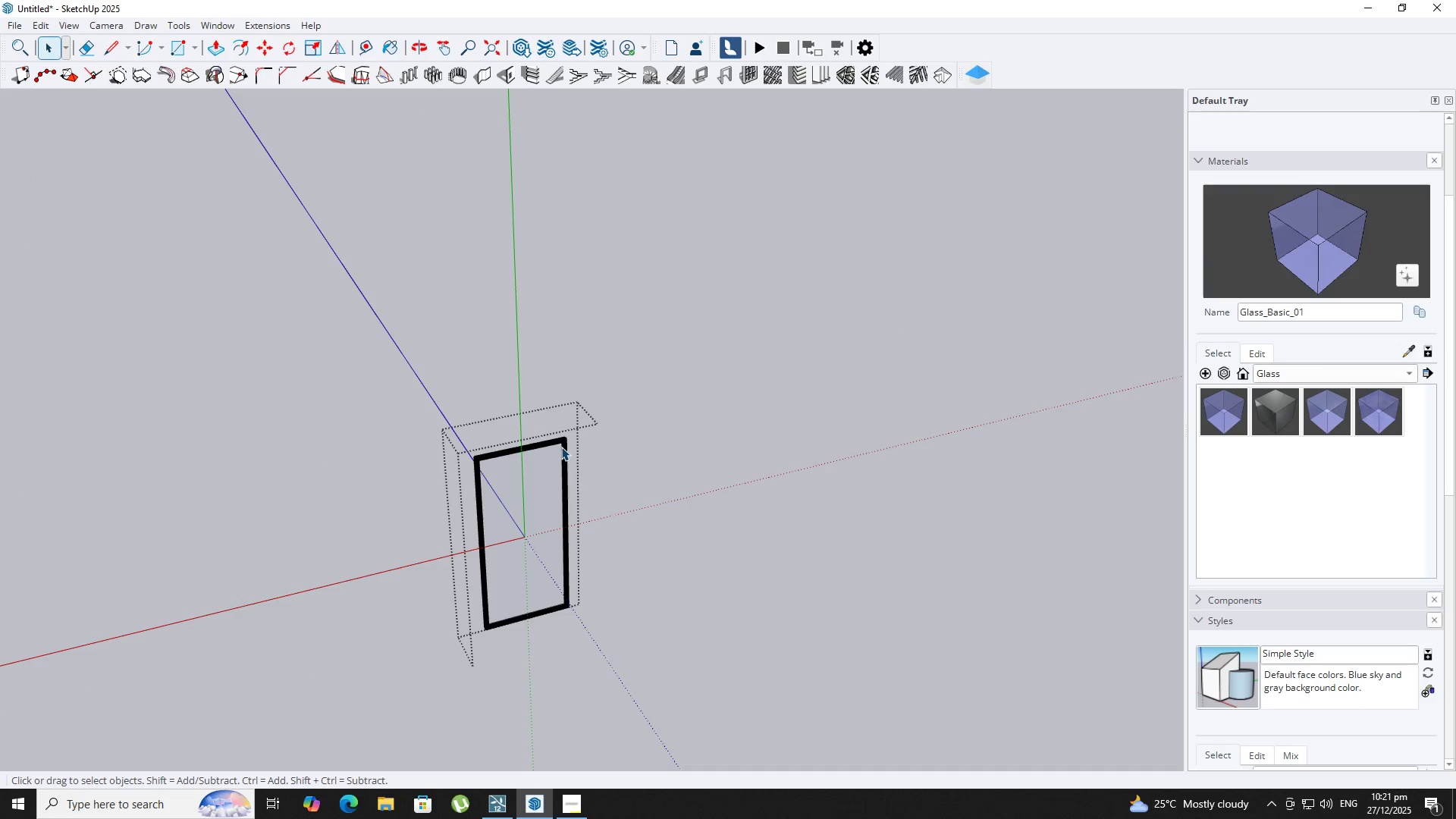 
key(Space)
 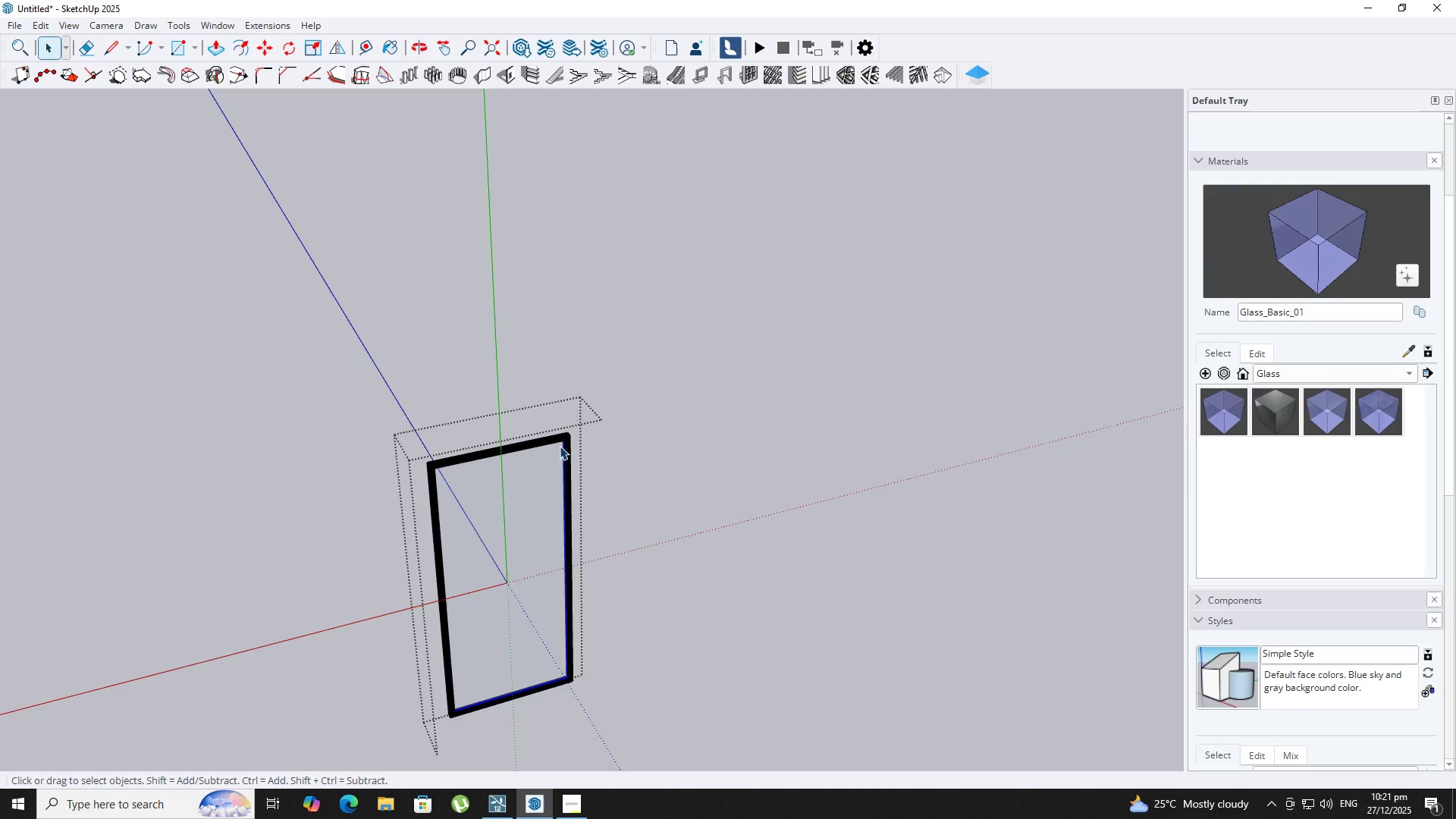 
key(Escape)
 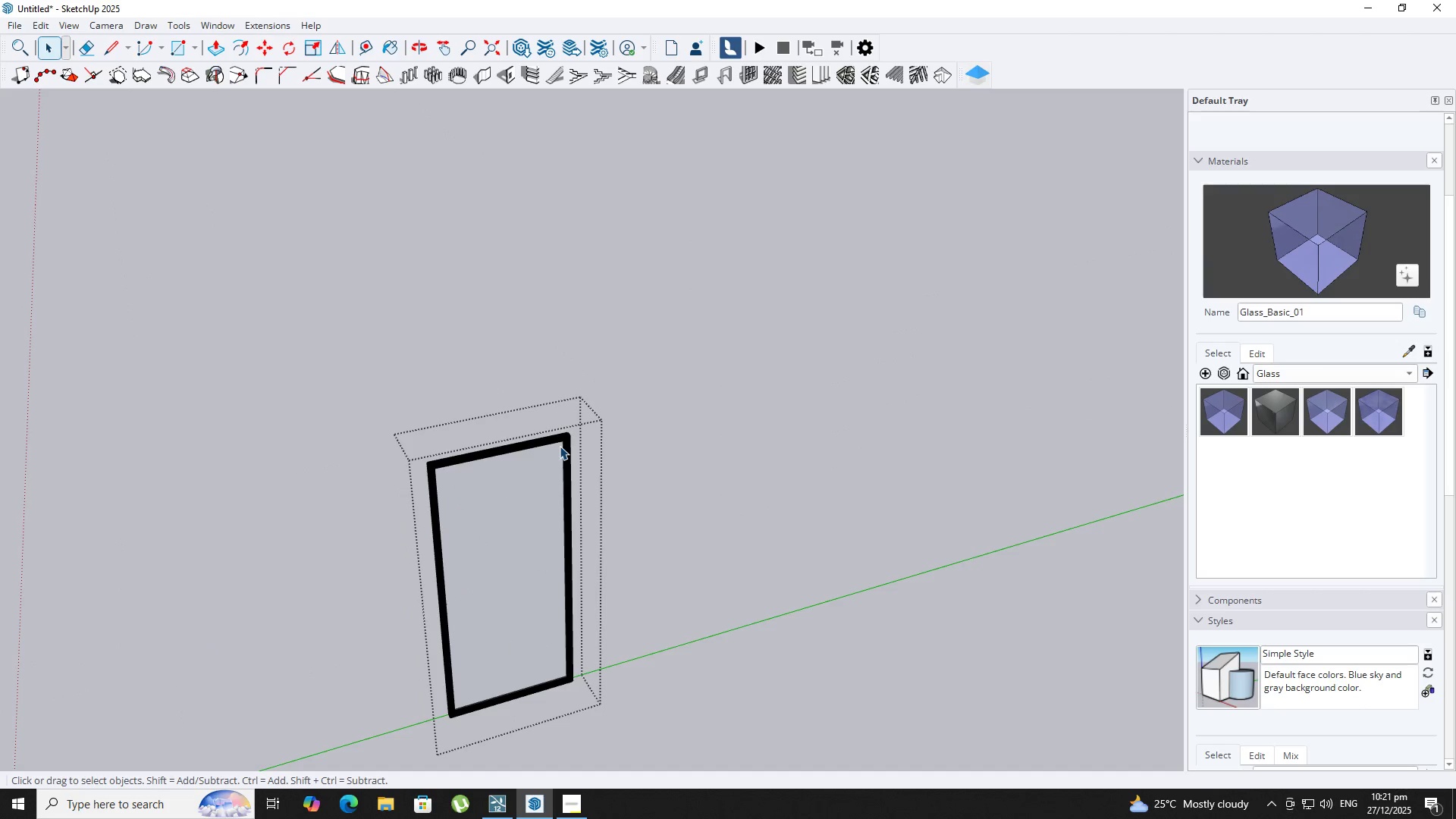 
scroll: coordinate [560, 446], scroll_direction: up, amount: 4.0
 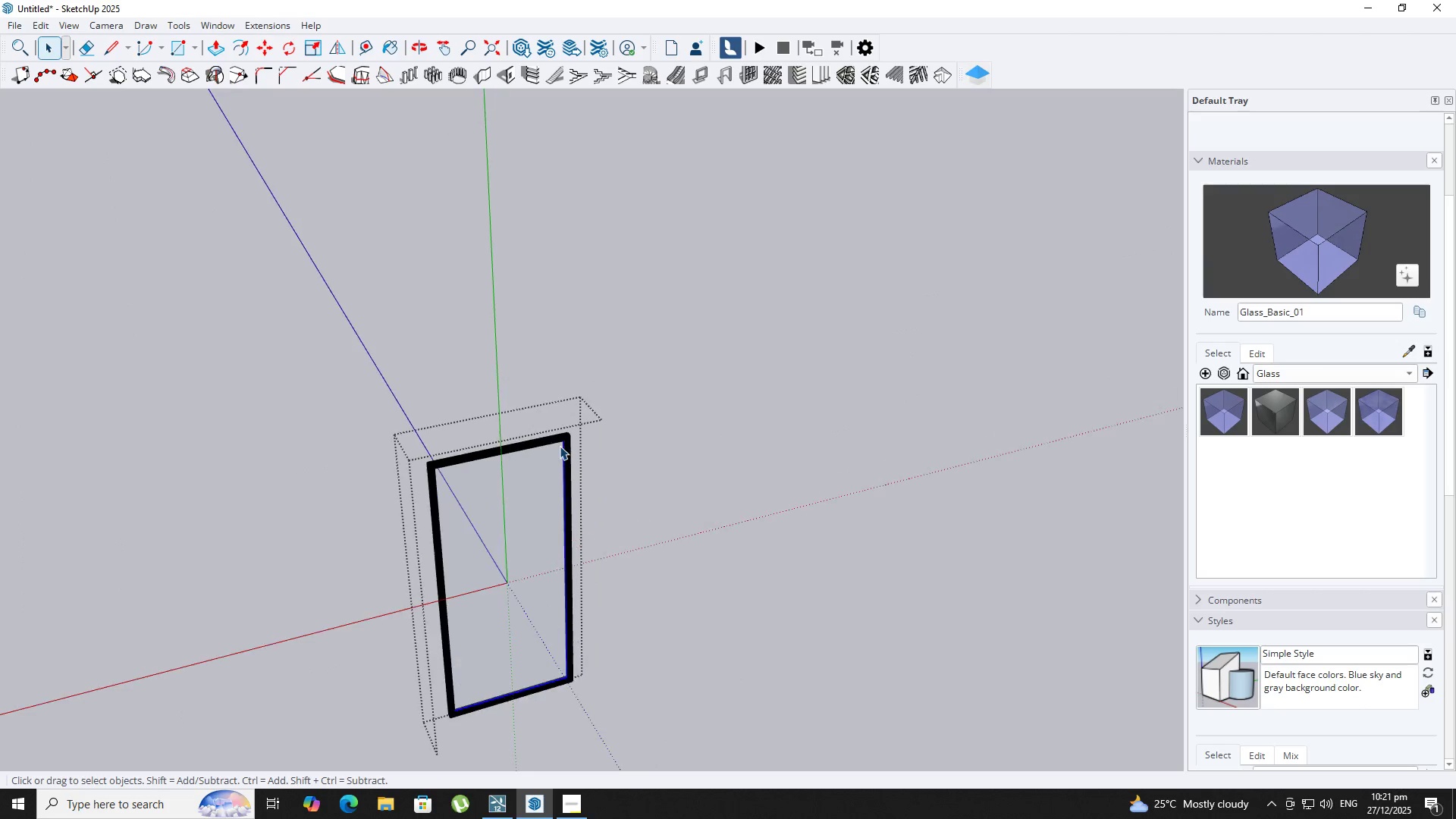 
left_click([560, 446])
 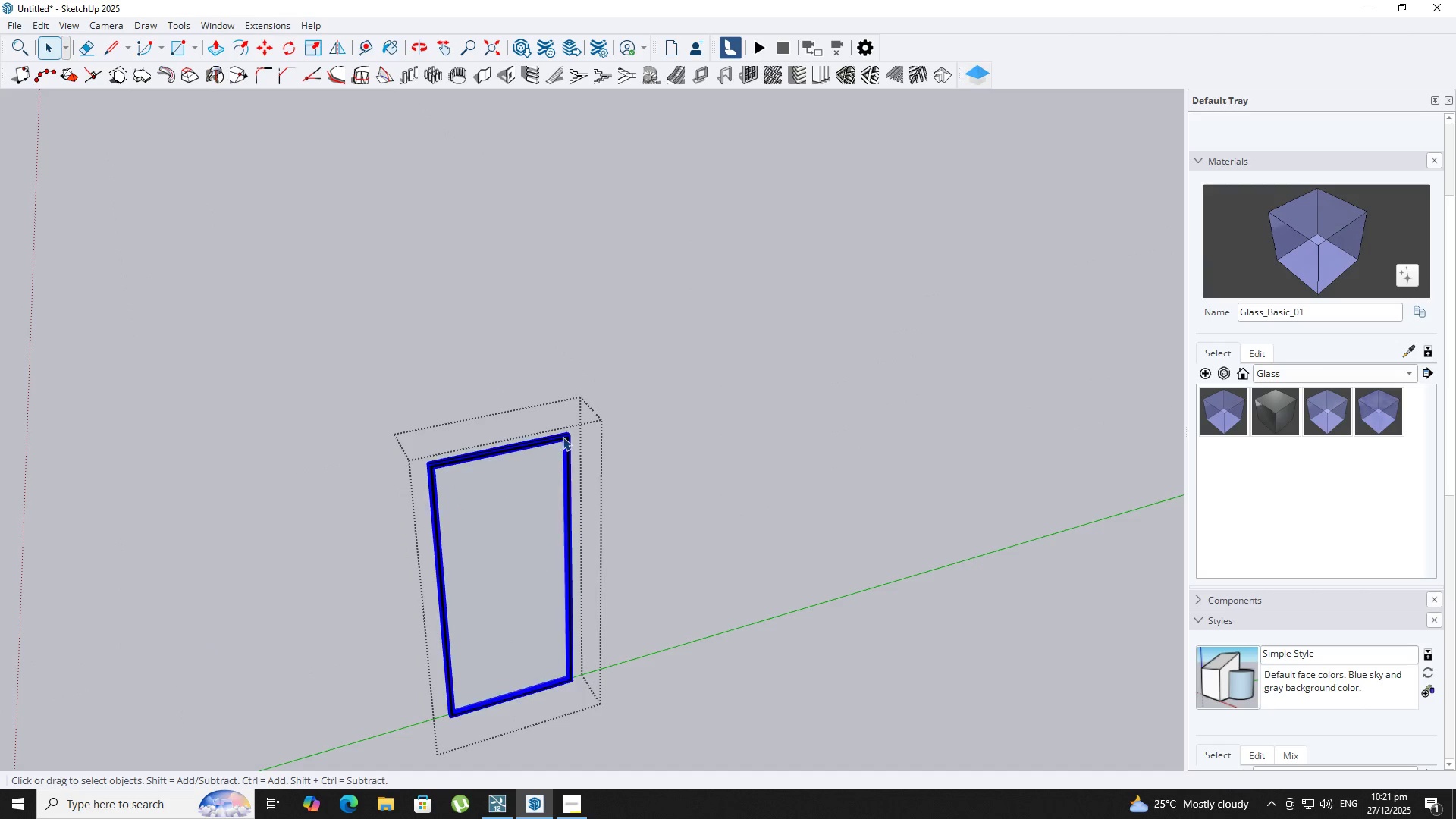 
key(N)
 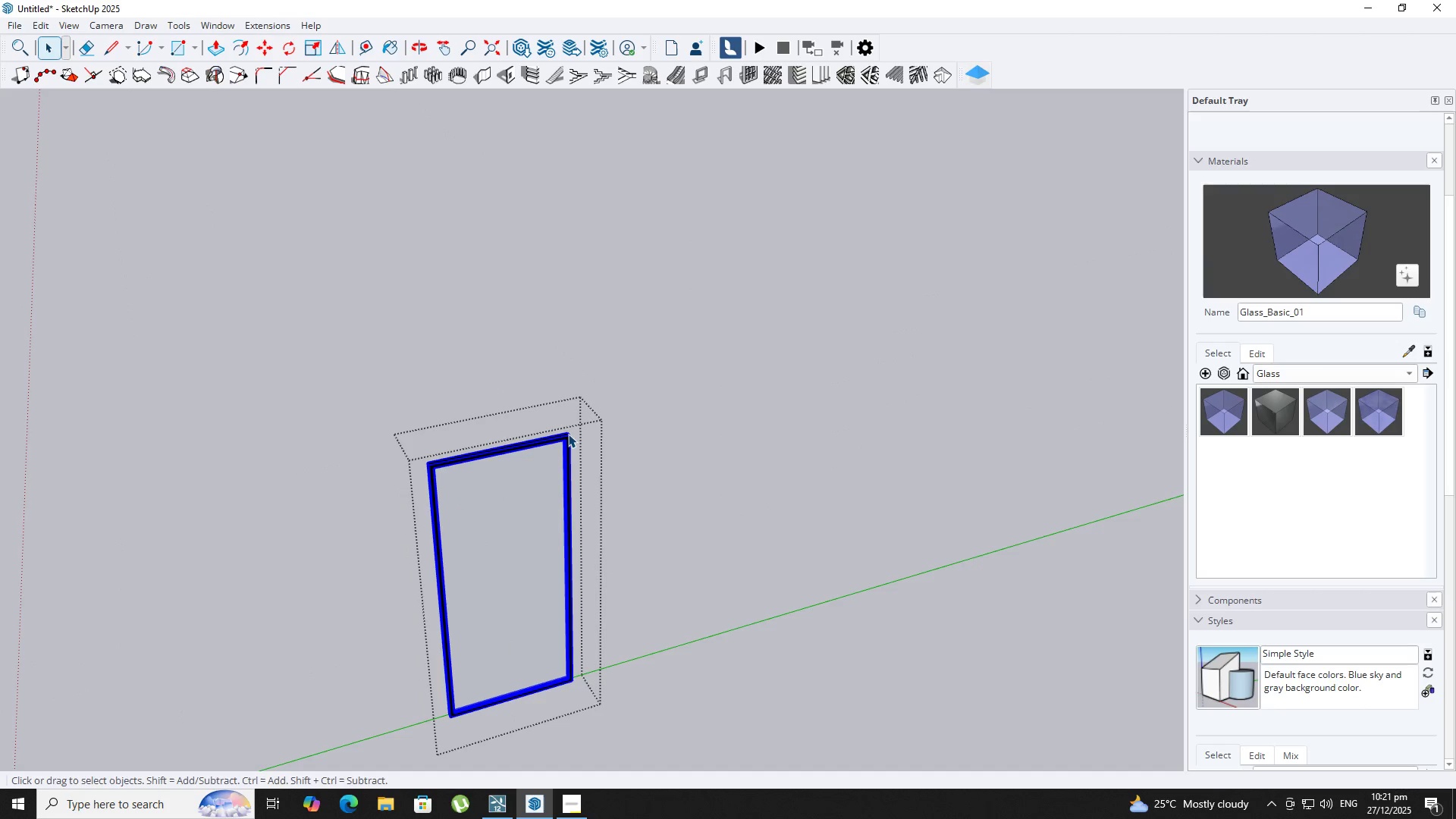 
key(M)
 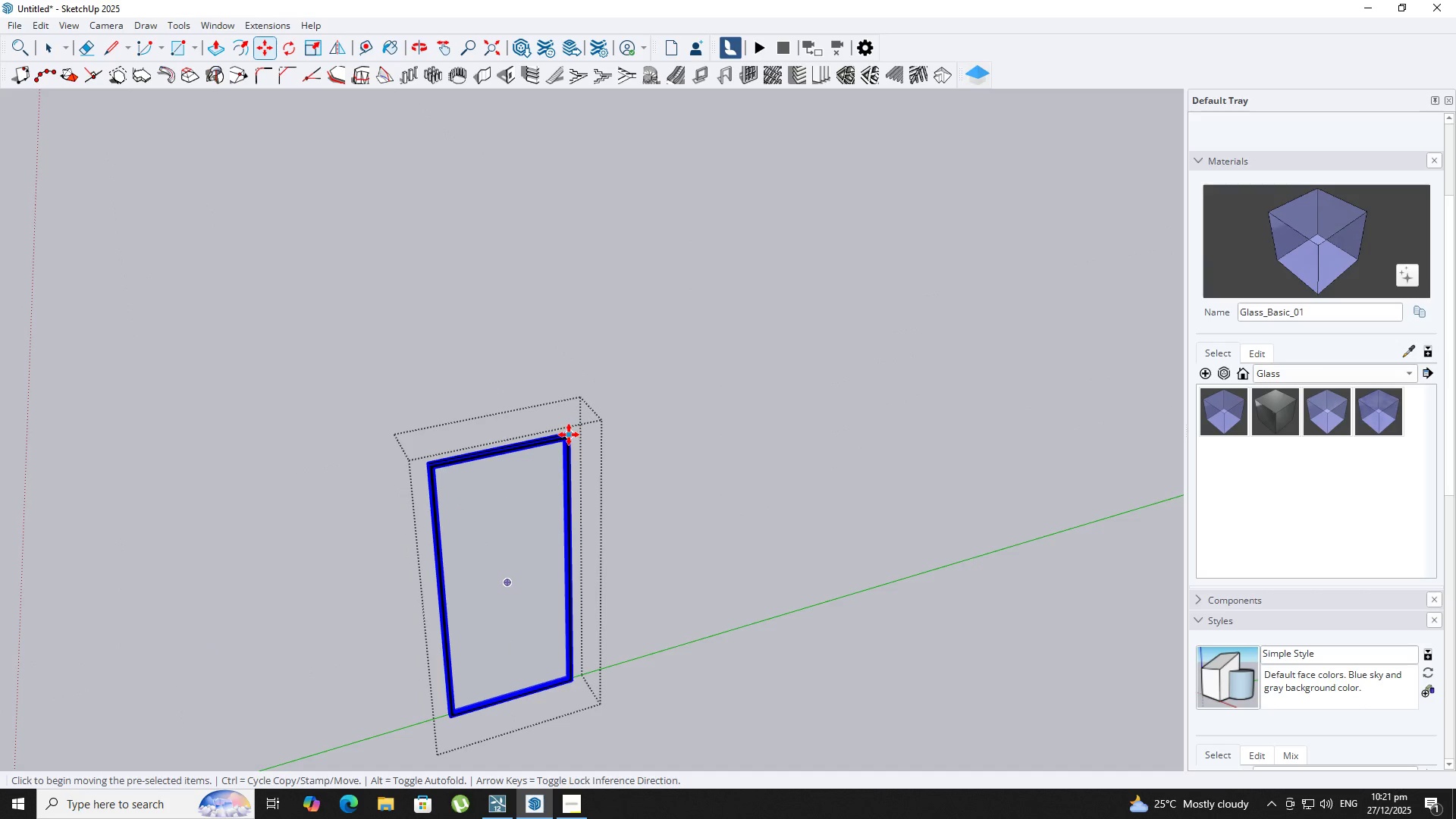 
key(Control+ControlLeft)
 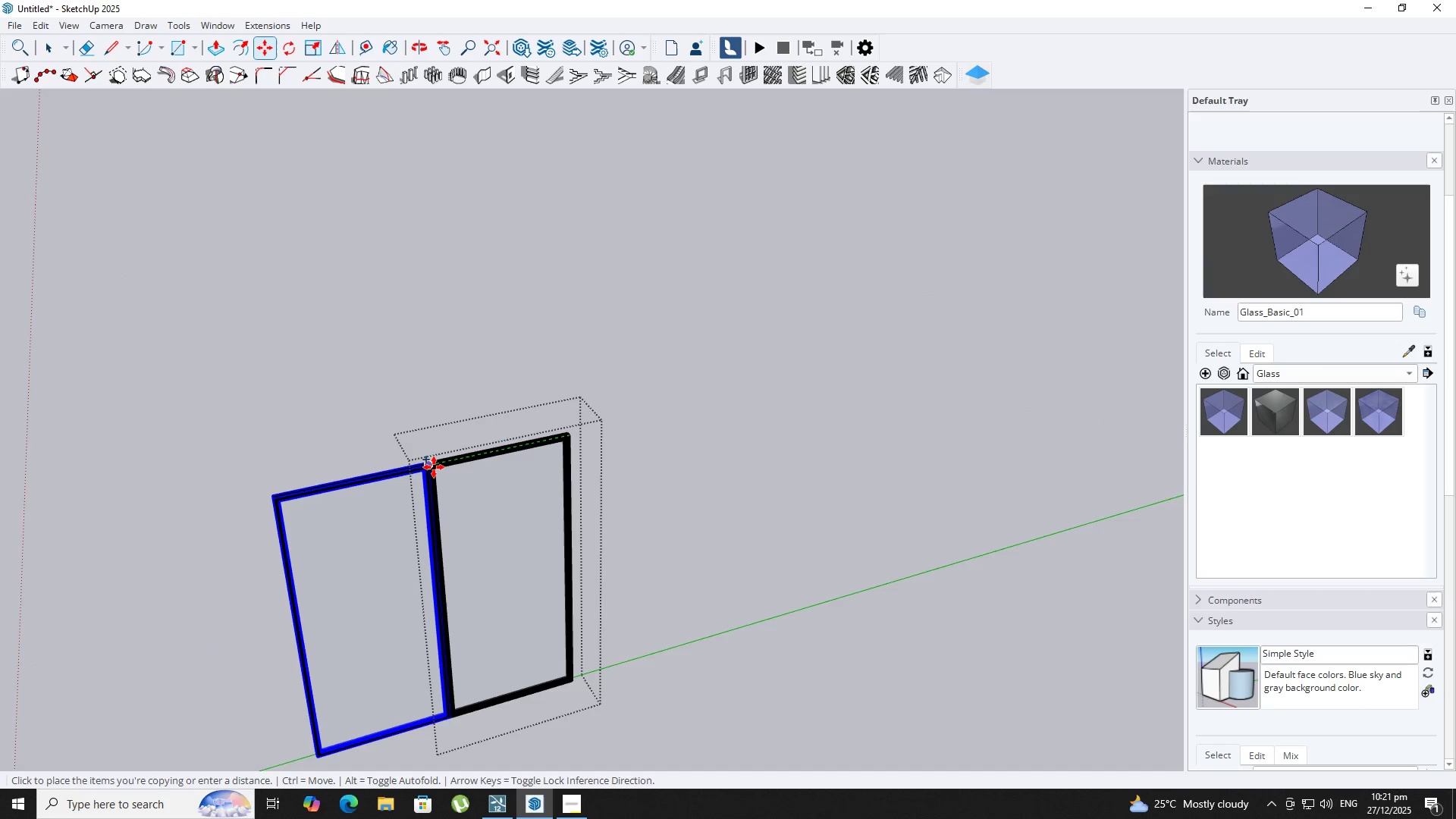 
scroll: coordinate [399, 455], scroll_direction: up, amount: 8.0
 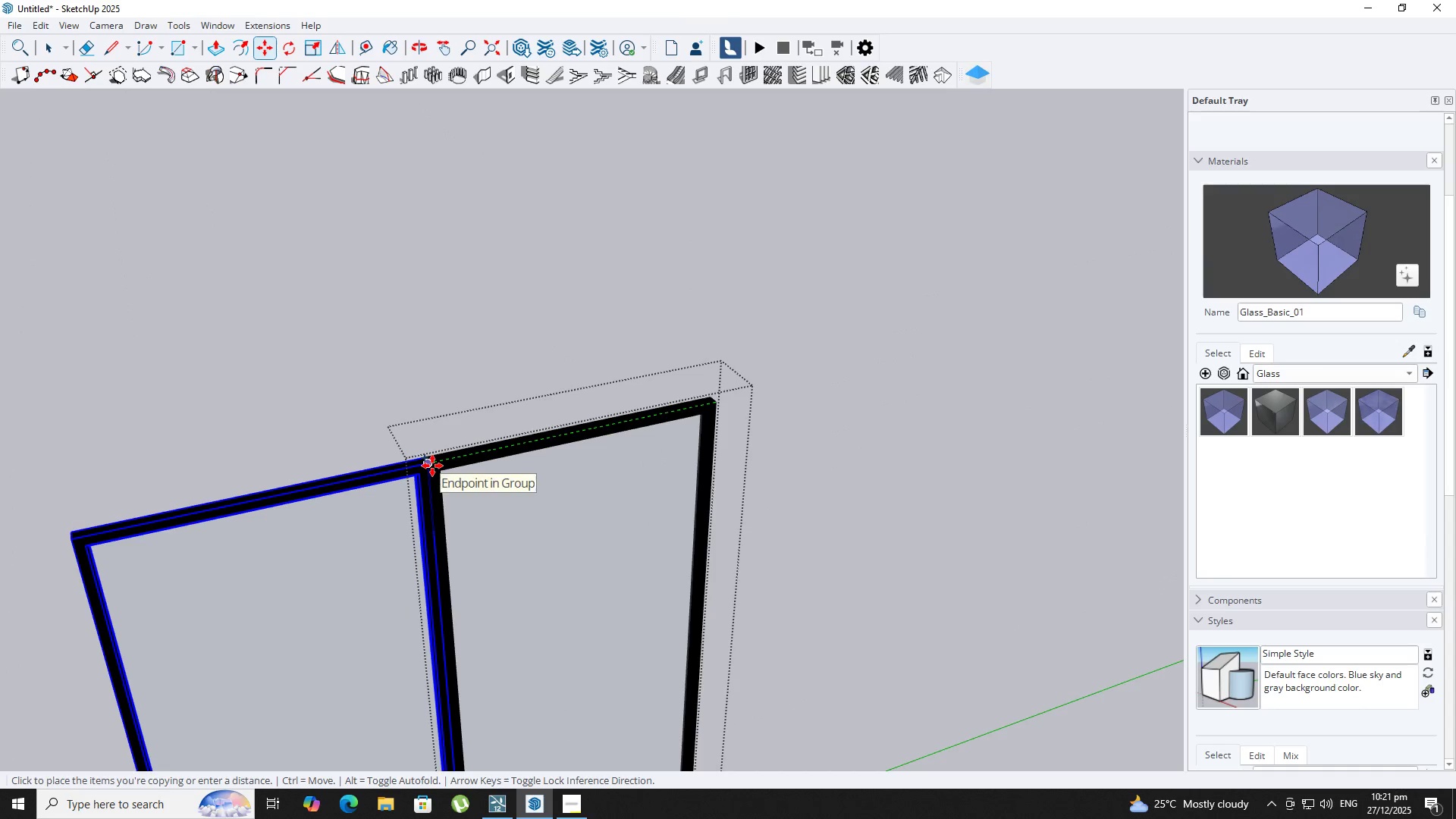 
left_click([432, 466])
 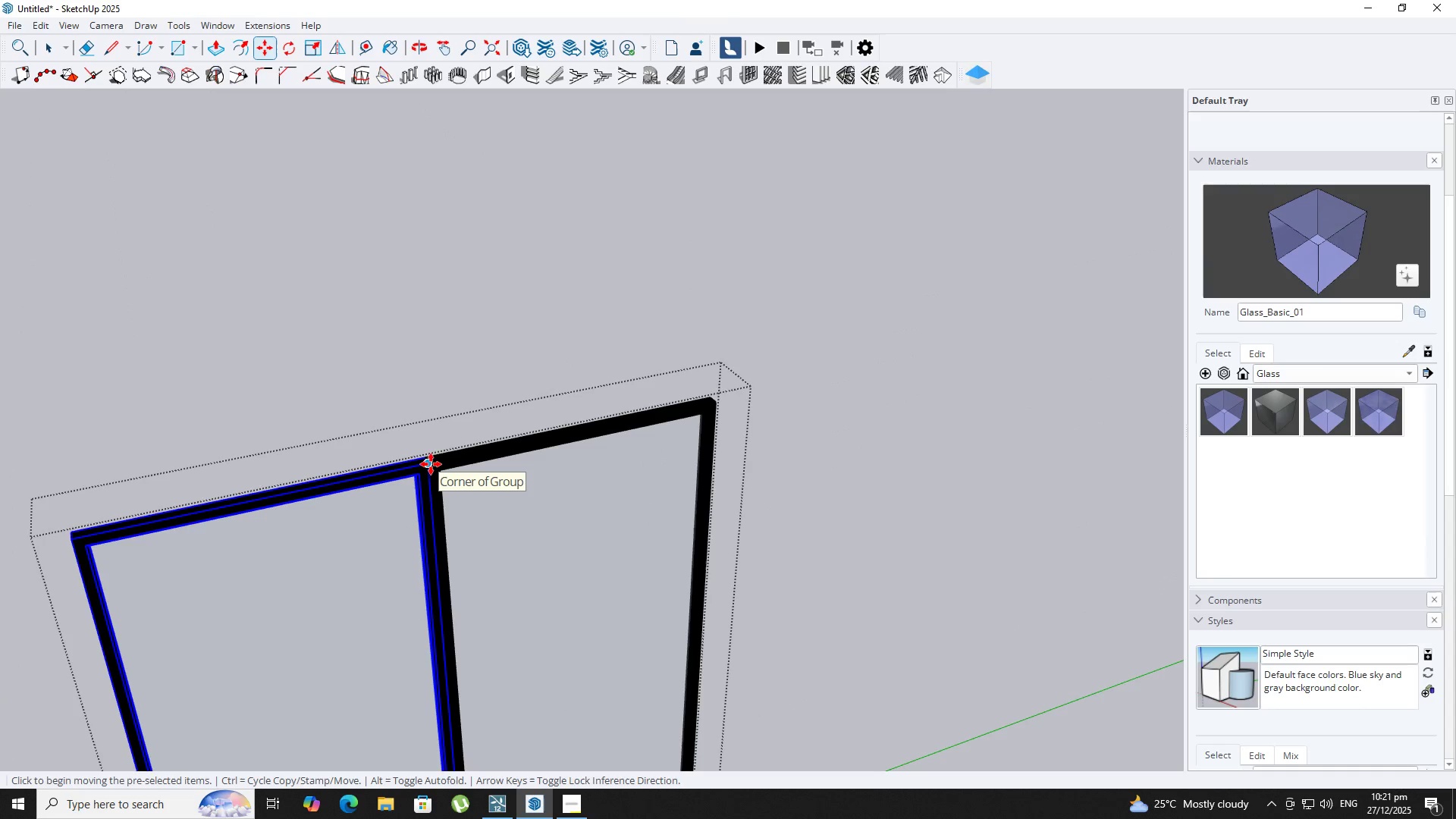 
key(NumpadMultiply)
 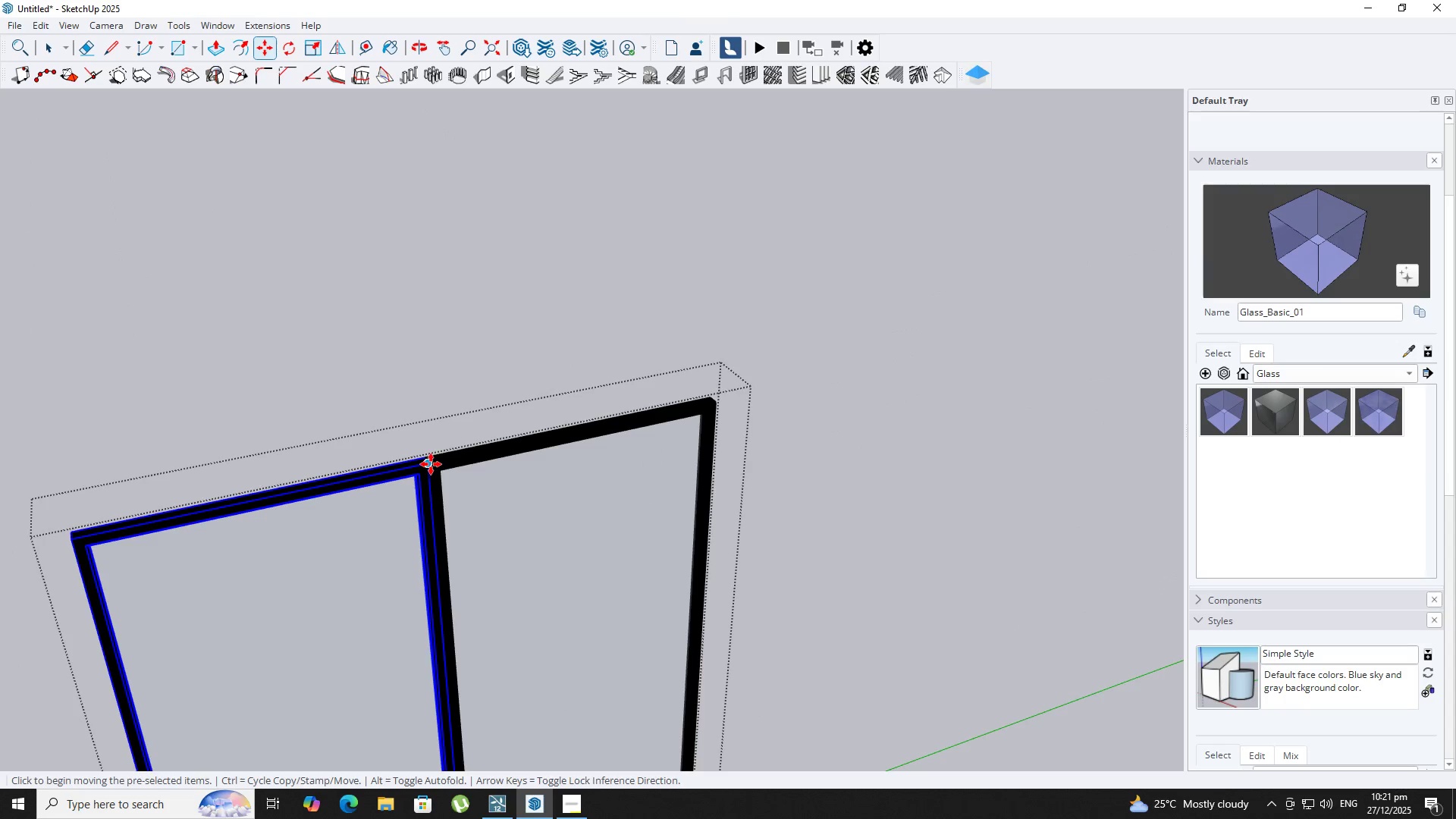 
key(Numpad4)
 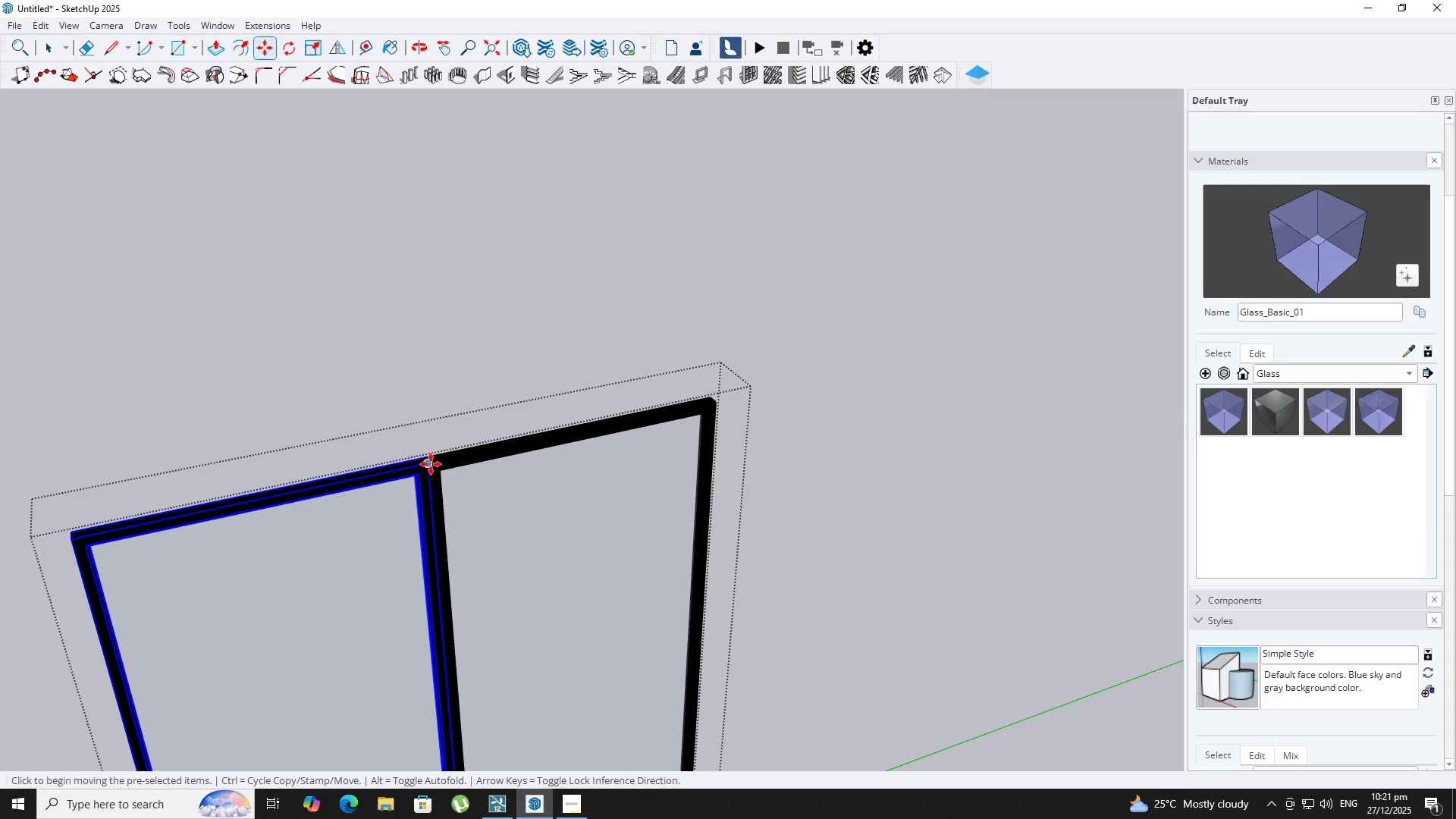 
key(NumpadEnter)
 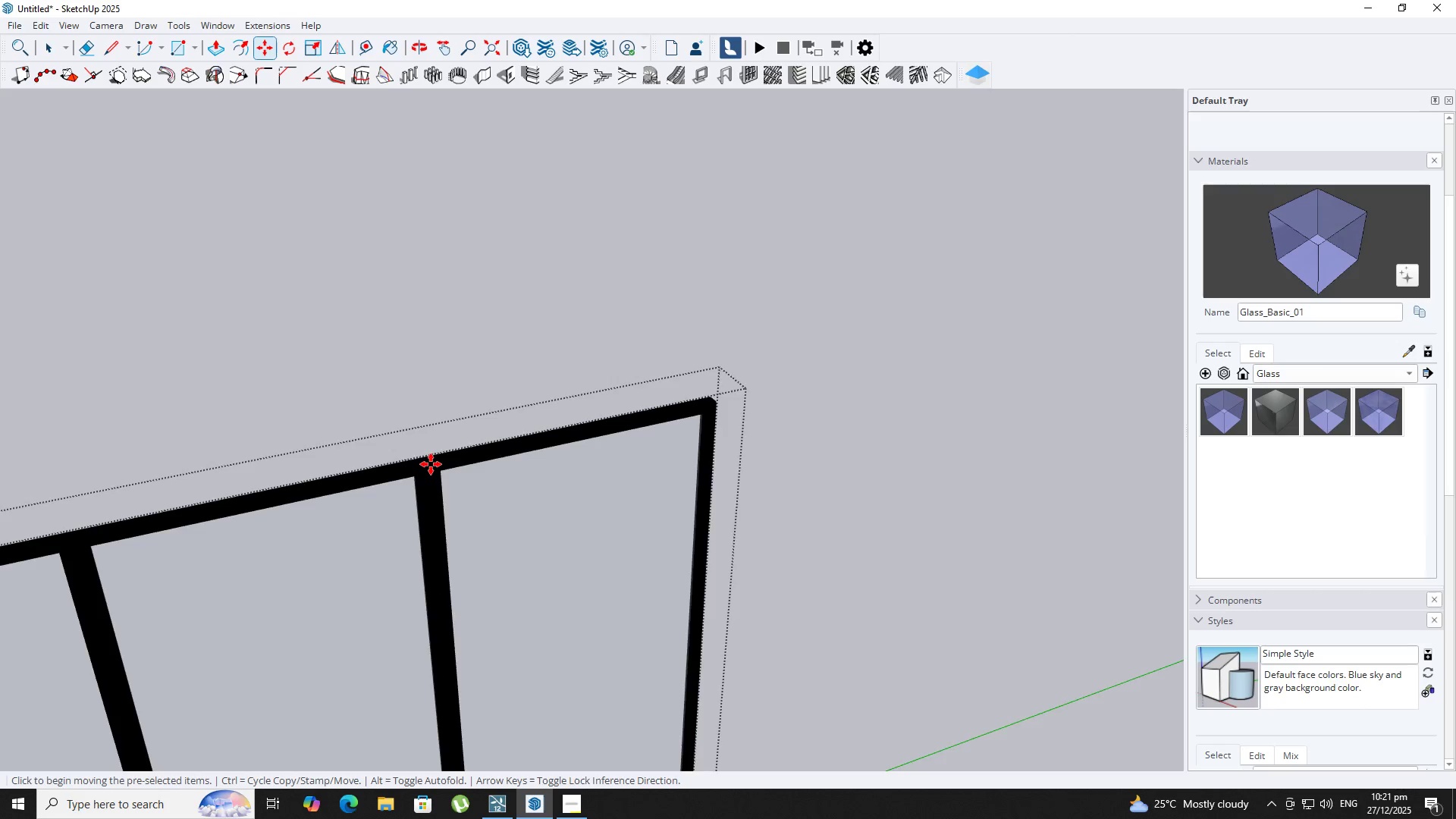 
key(Backquote)
 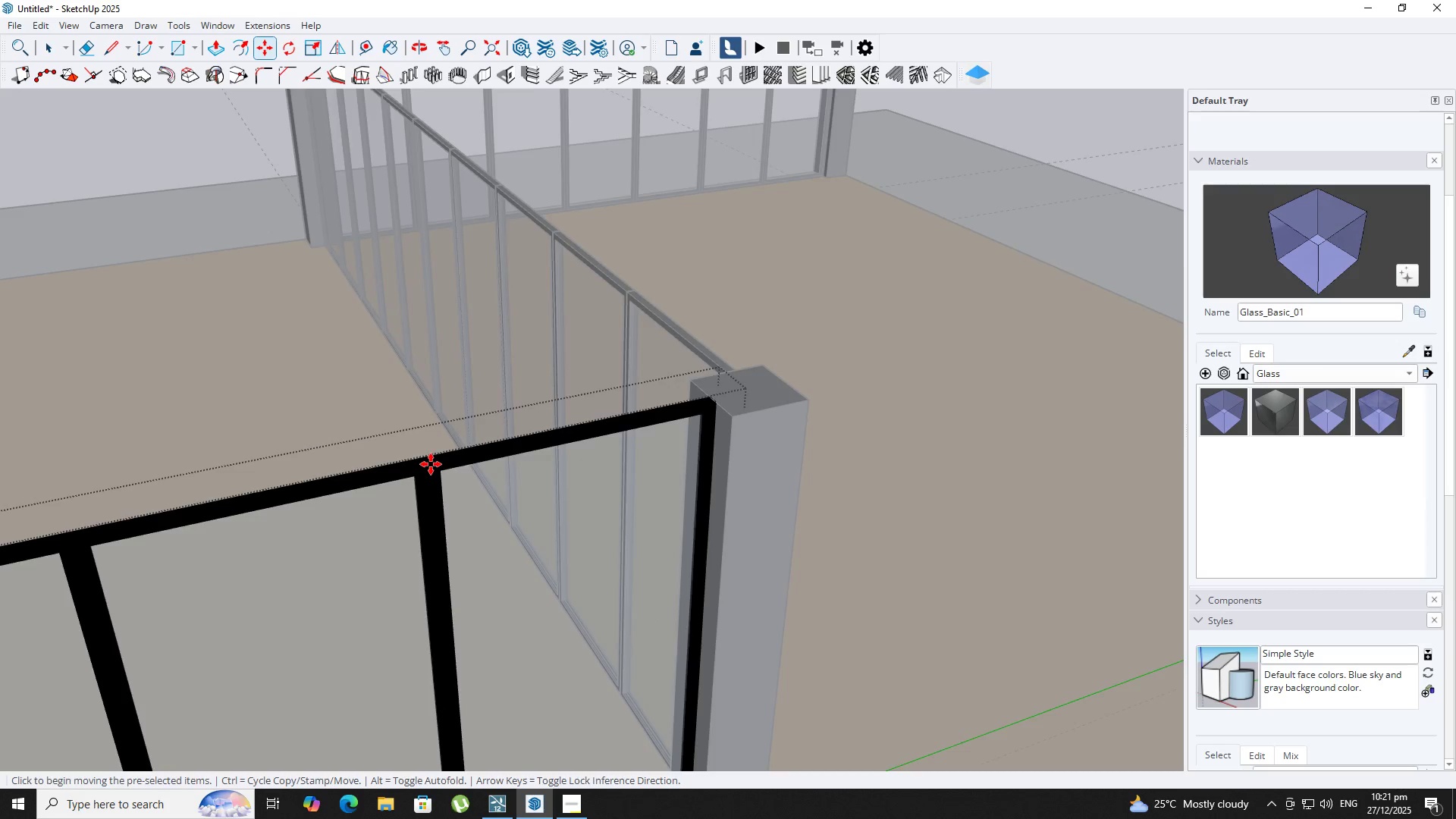 
scroll: coordinate [444, 468], scroll_direction: down, amount: 15.0
 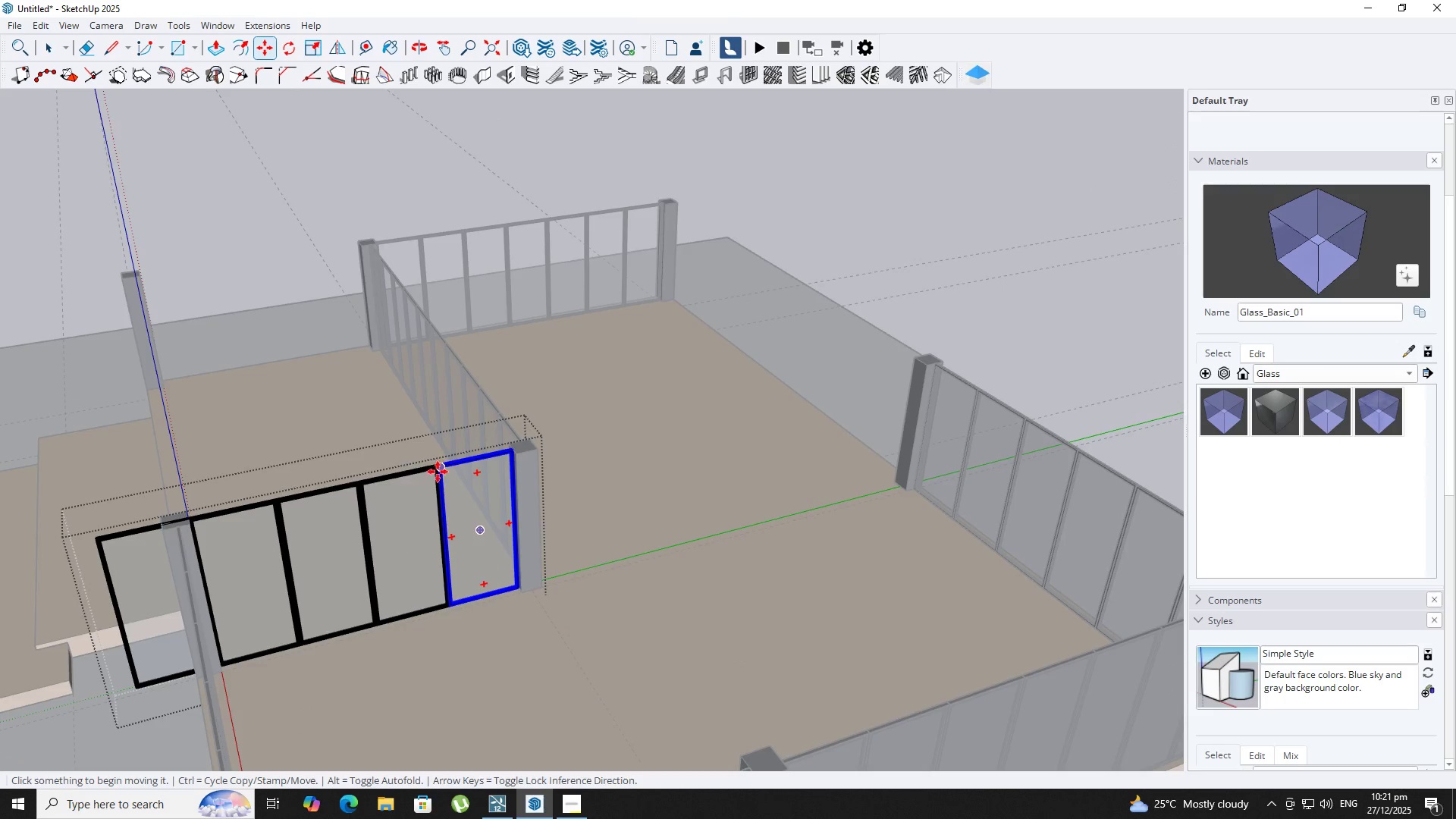 
key(Space)
 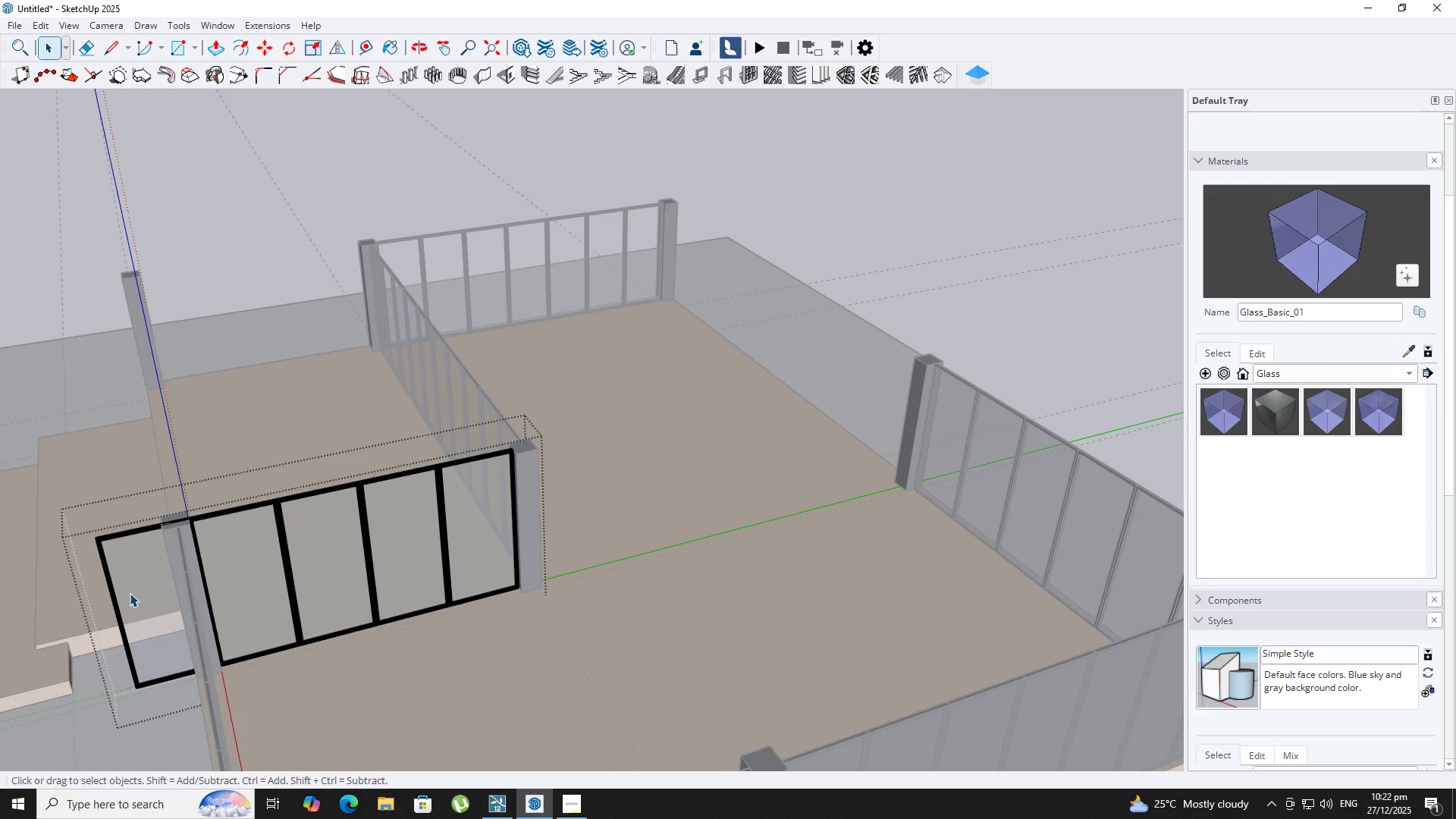 
left_click([156, 602])
 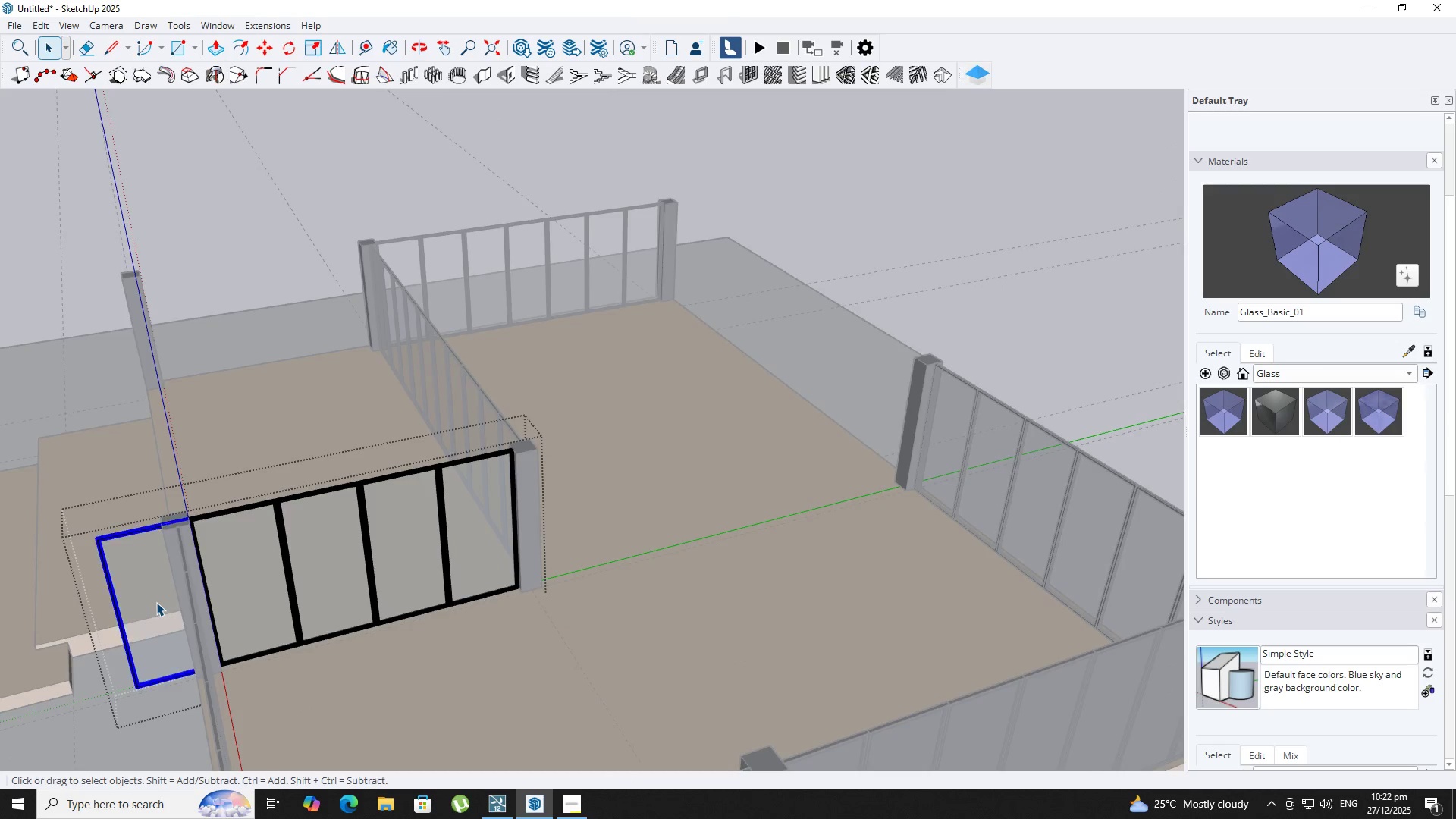 
key(ArrowUp)
 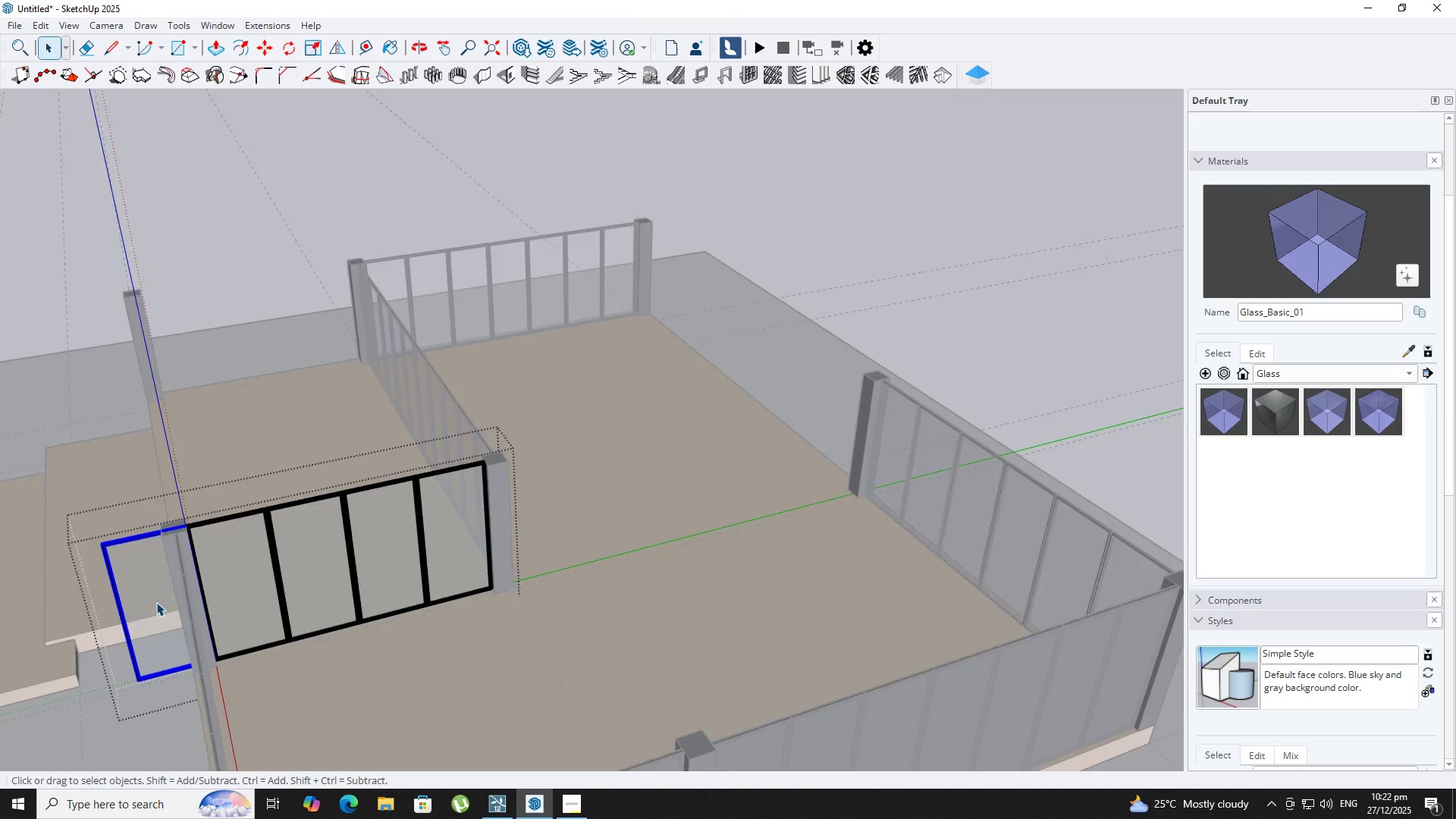 
key(Delete)
 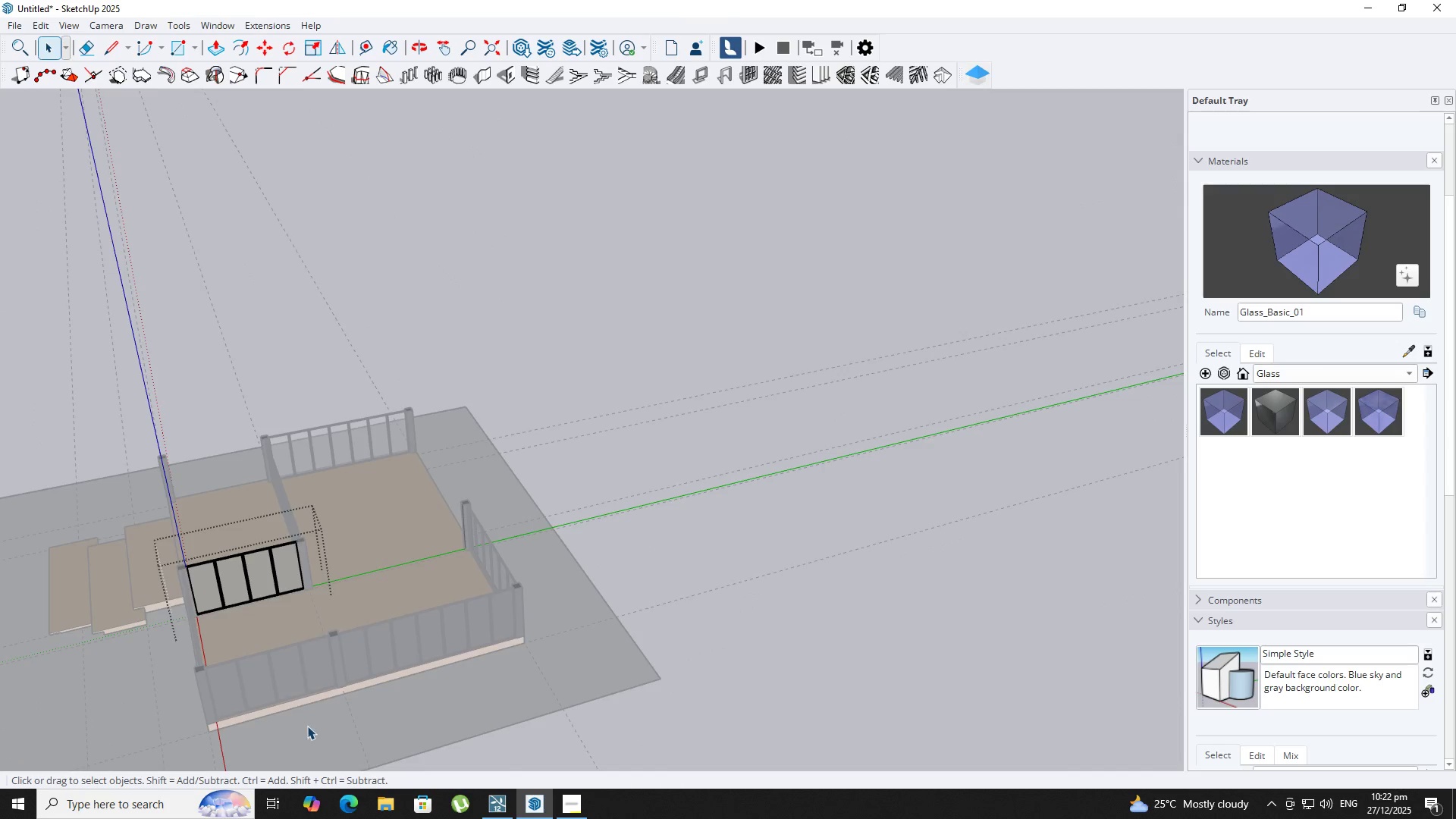 
key(Backquote)
 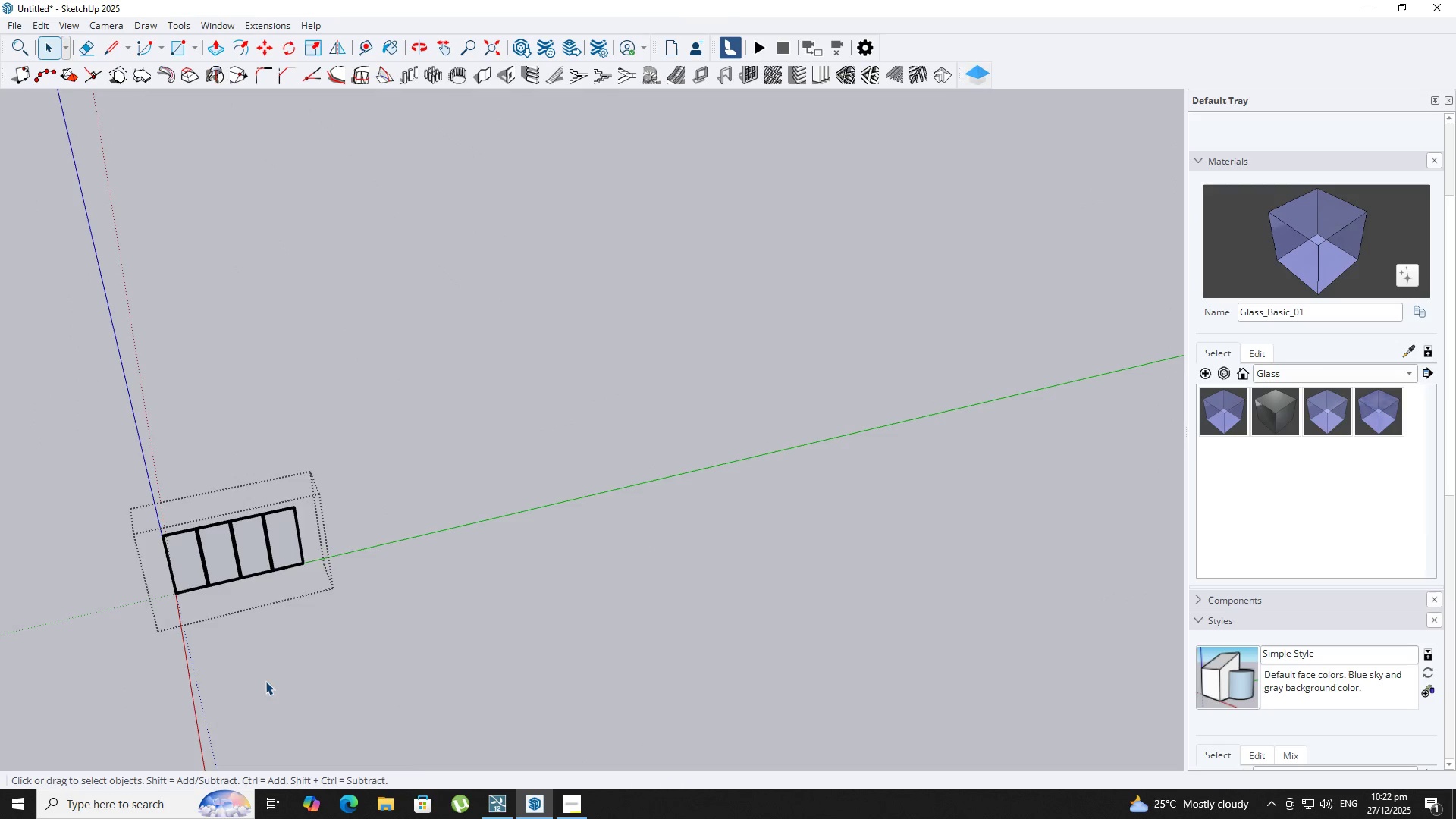 
key(Backquote)
 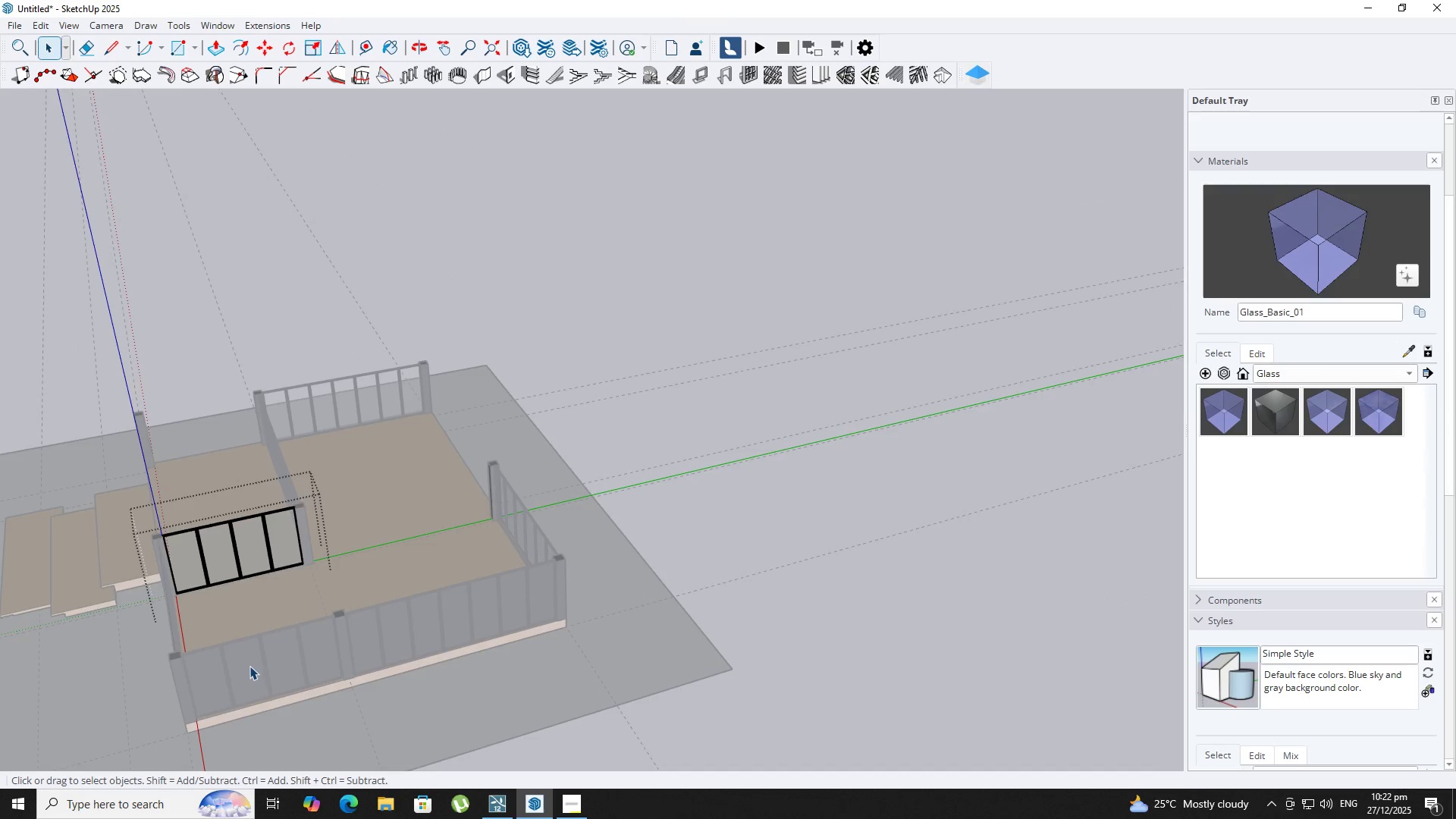 
scroll: coordinate [308, 730], scroll_direction: down, amount: 11.0
 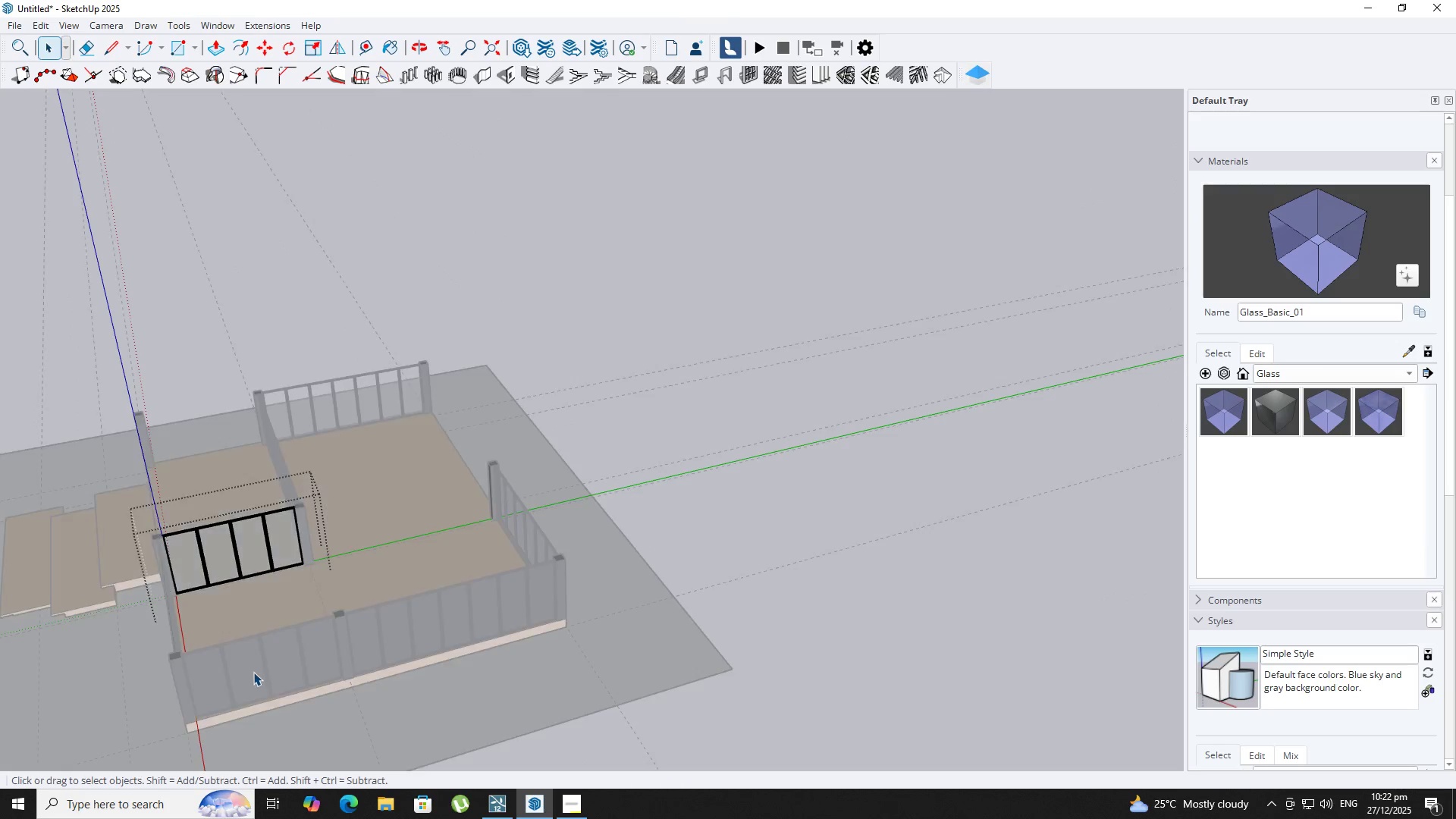 
key(Space)
 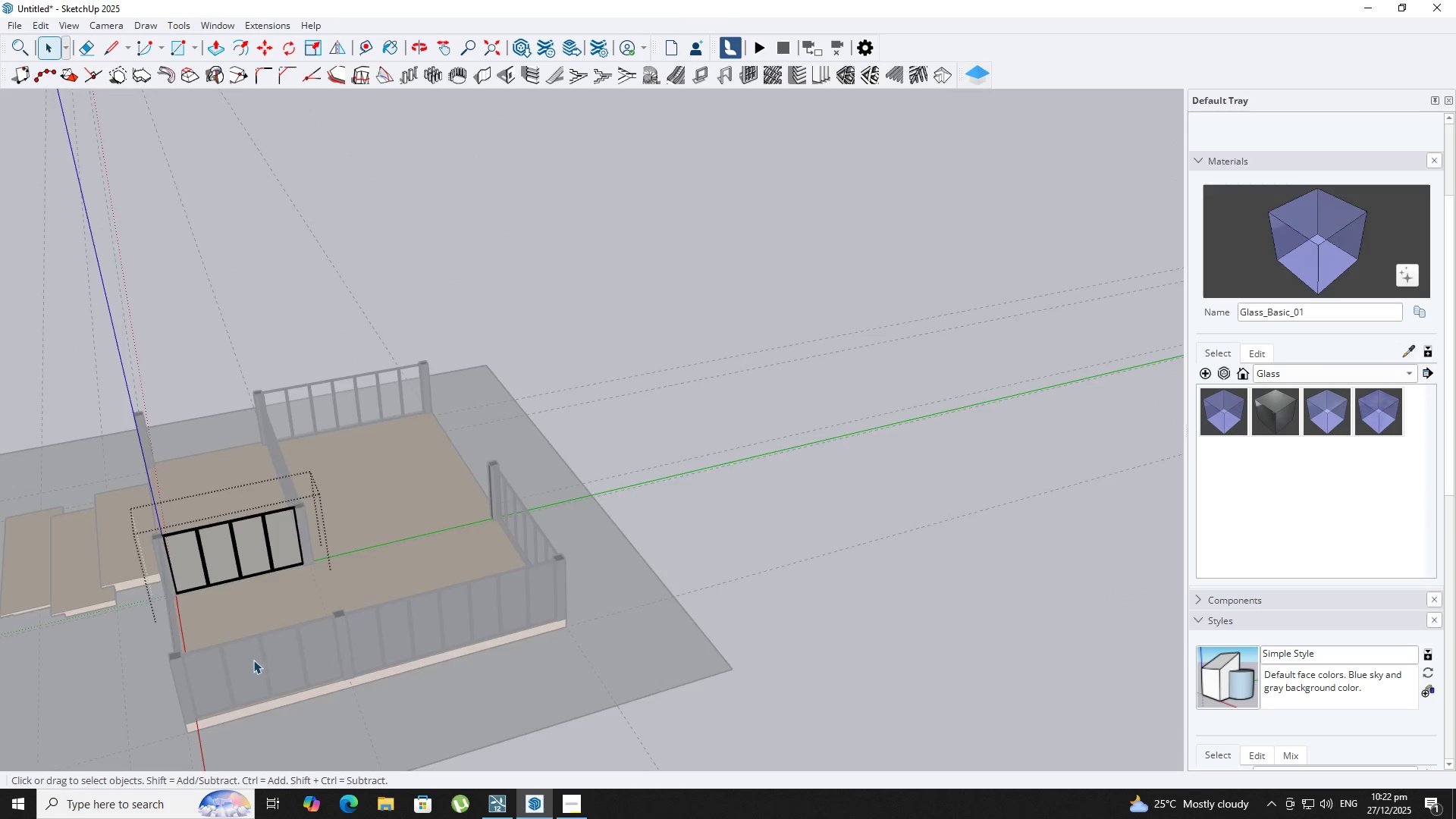 
key(Escape)
 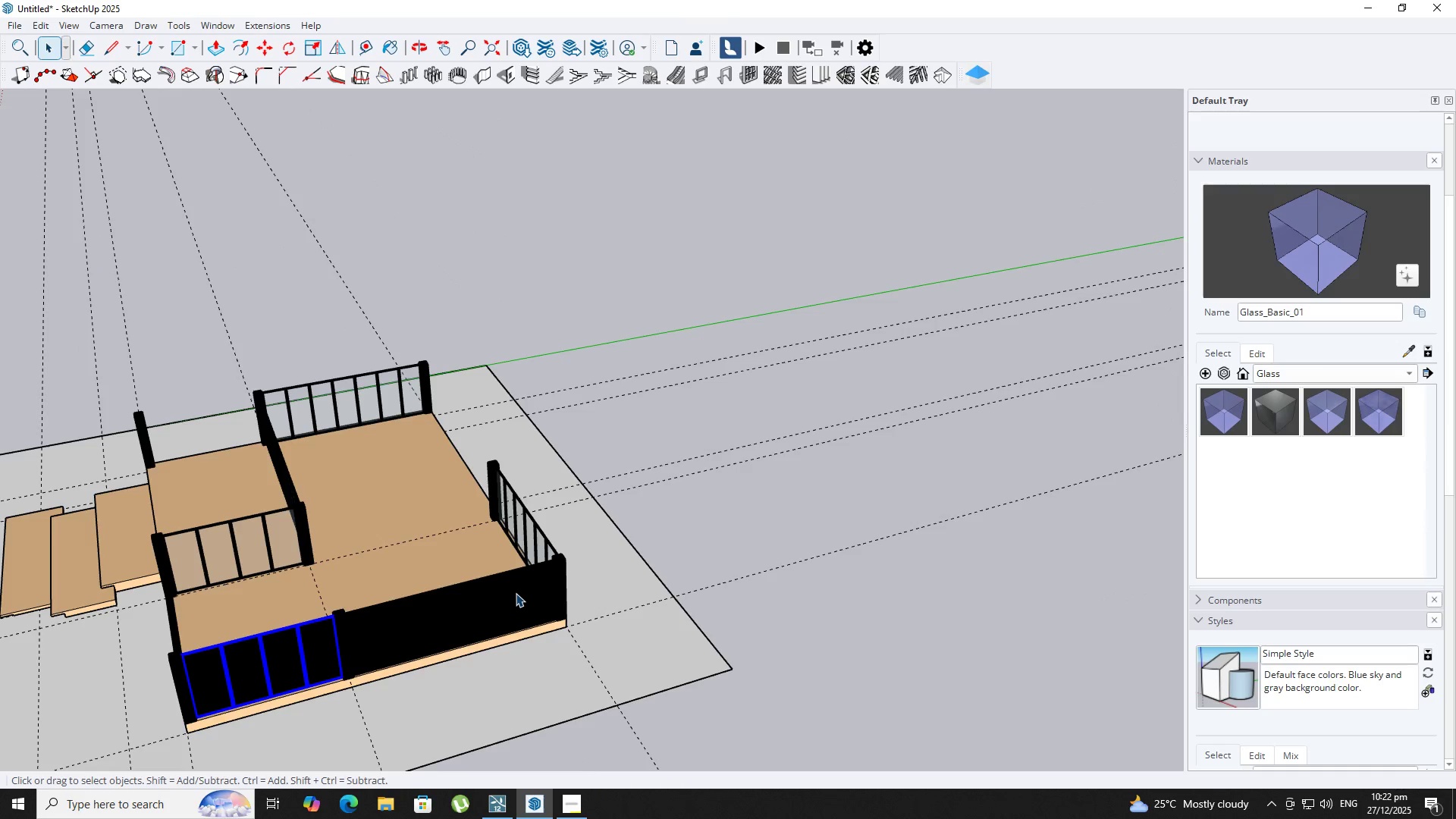 
key(Delete)
 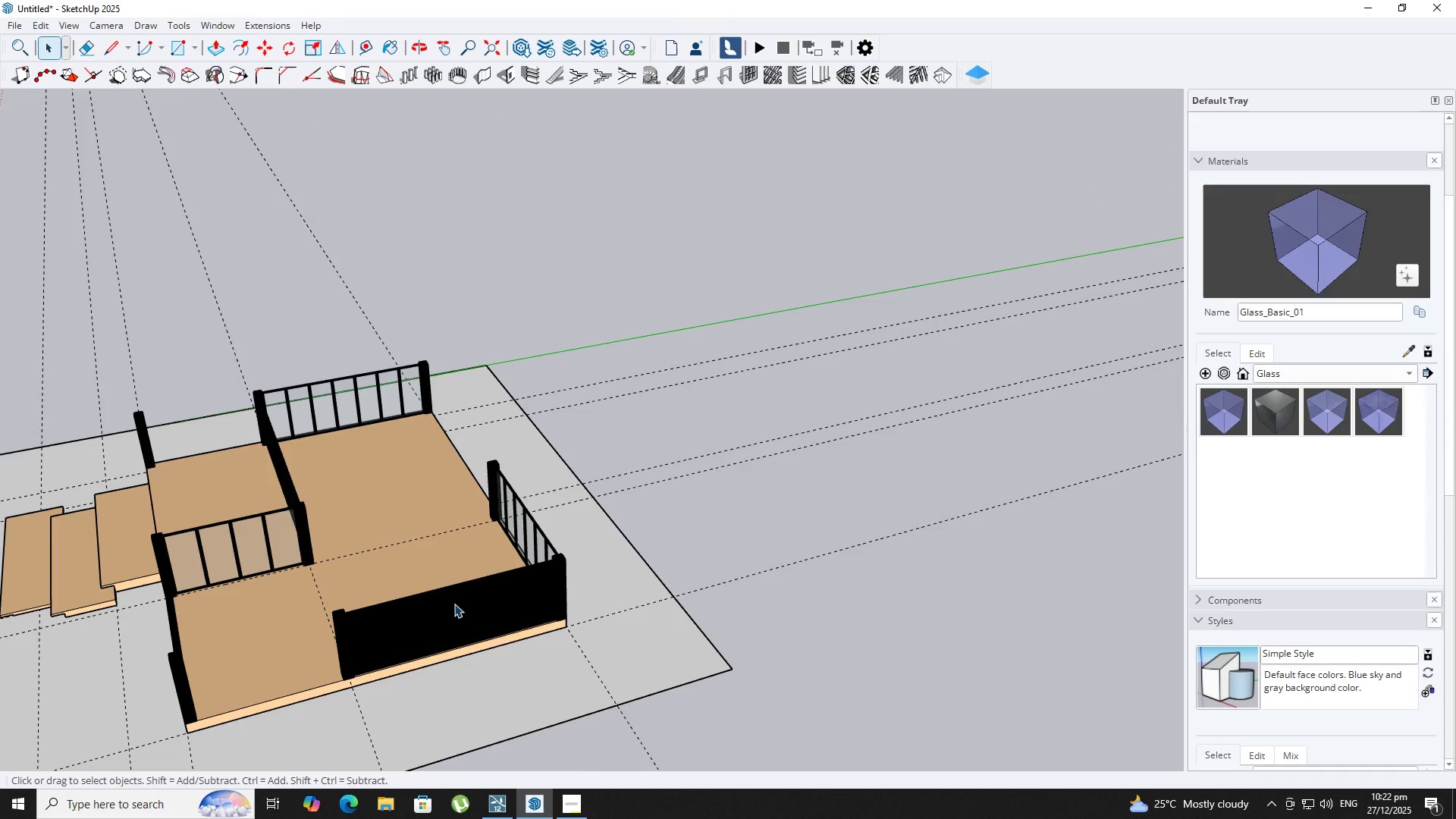 
key(Delete)
 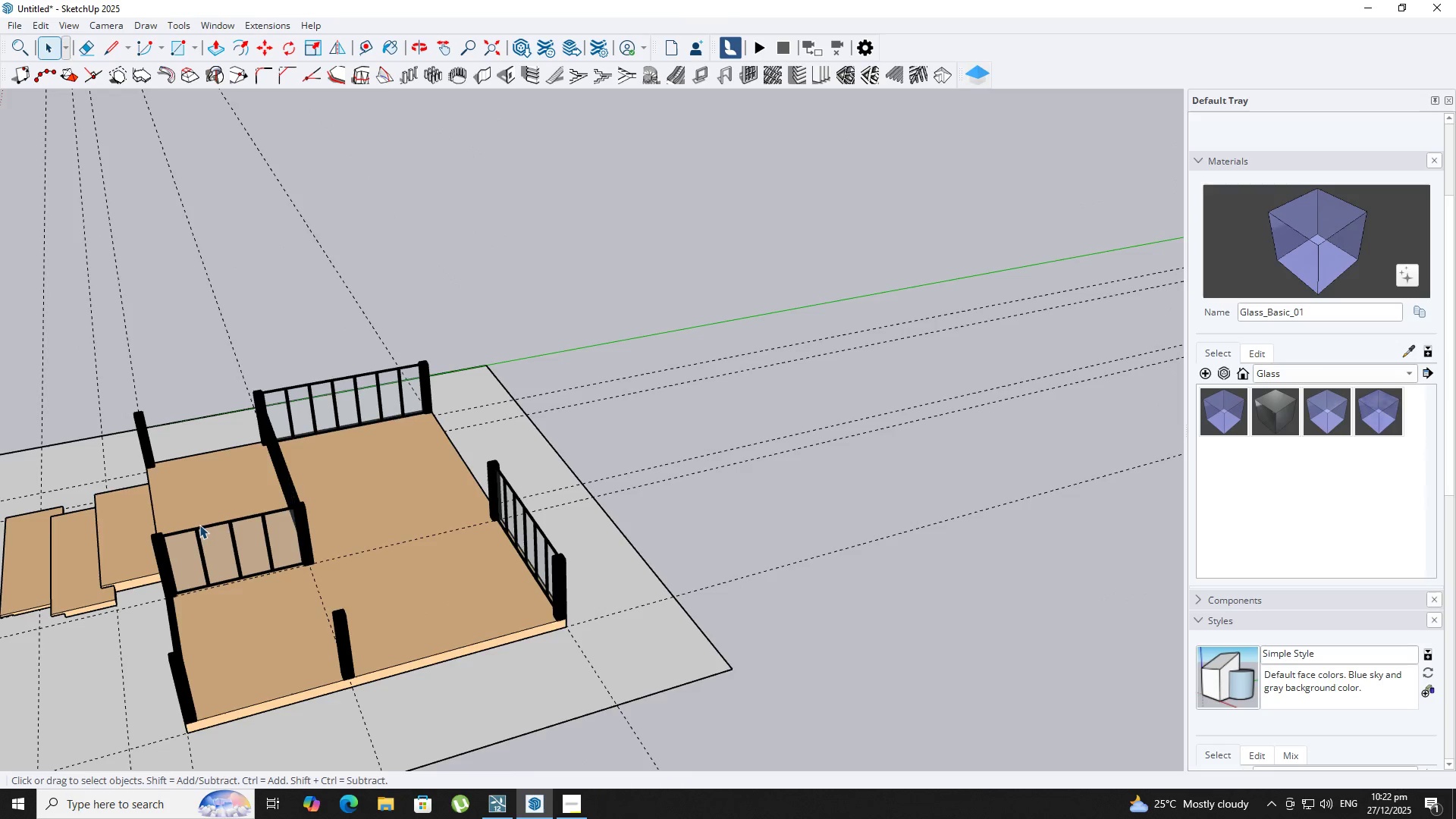 
left_click([248, 573])
 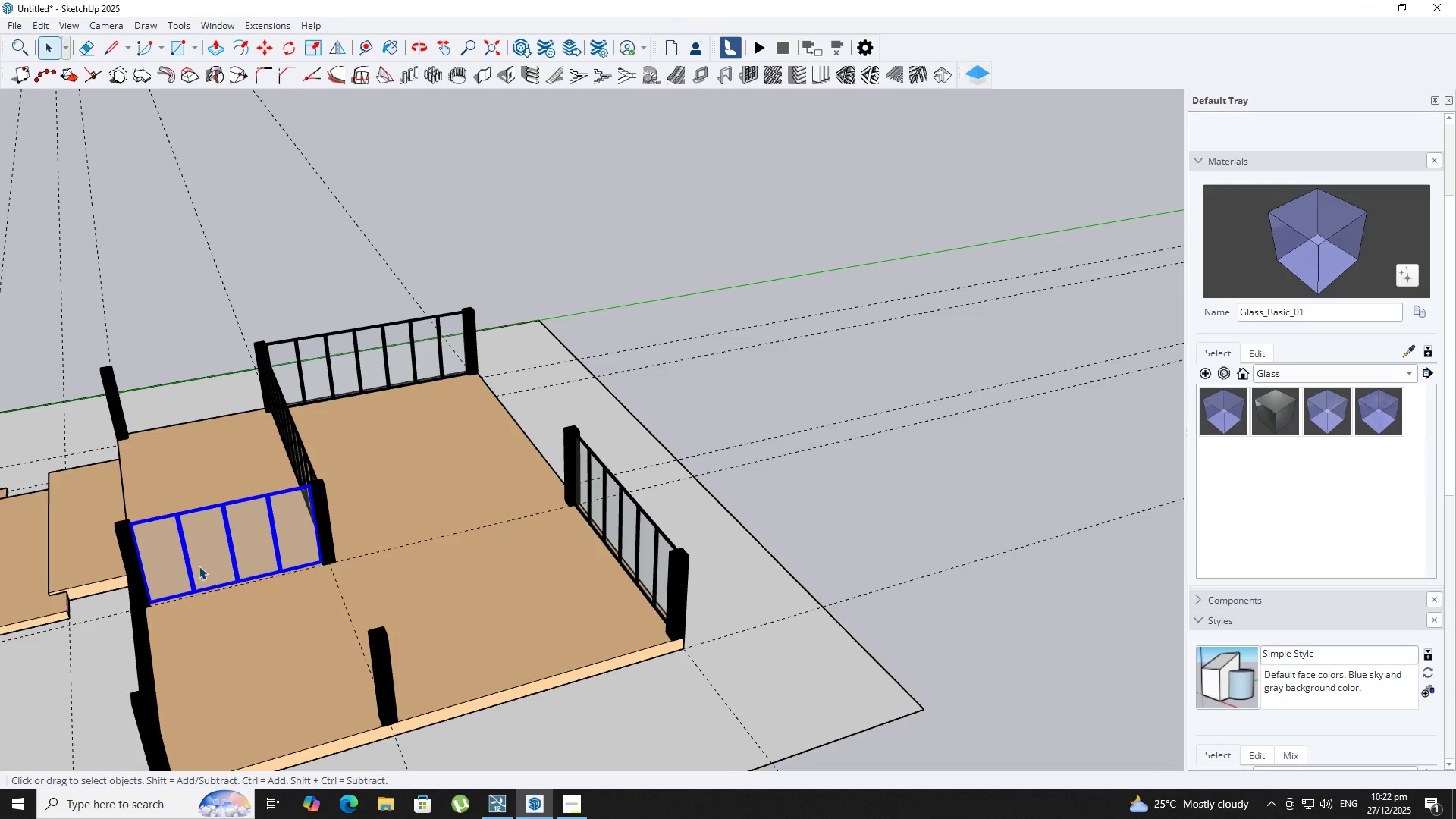 
scroll: coordinate [249, 569], scroll_direction: up, amount: 3.0
 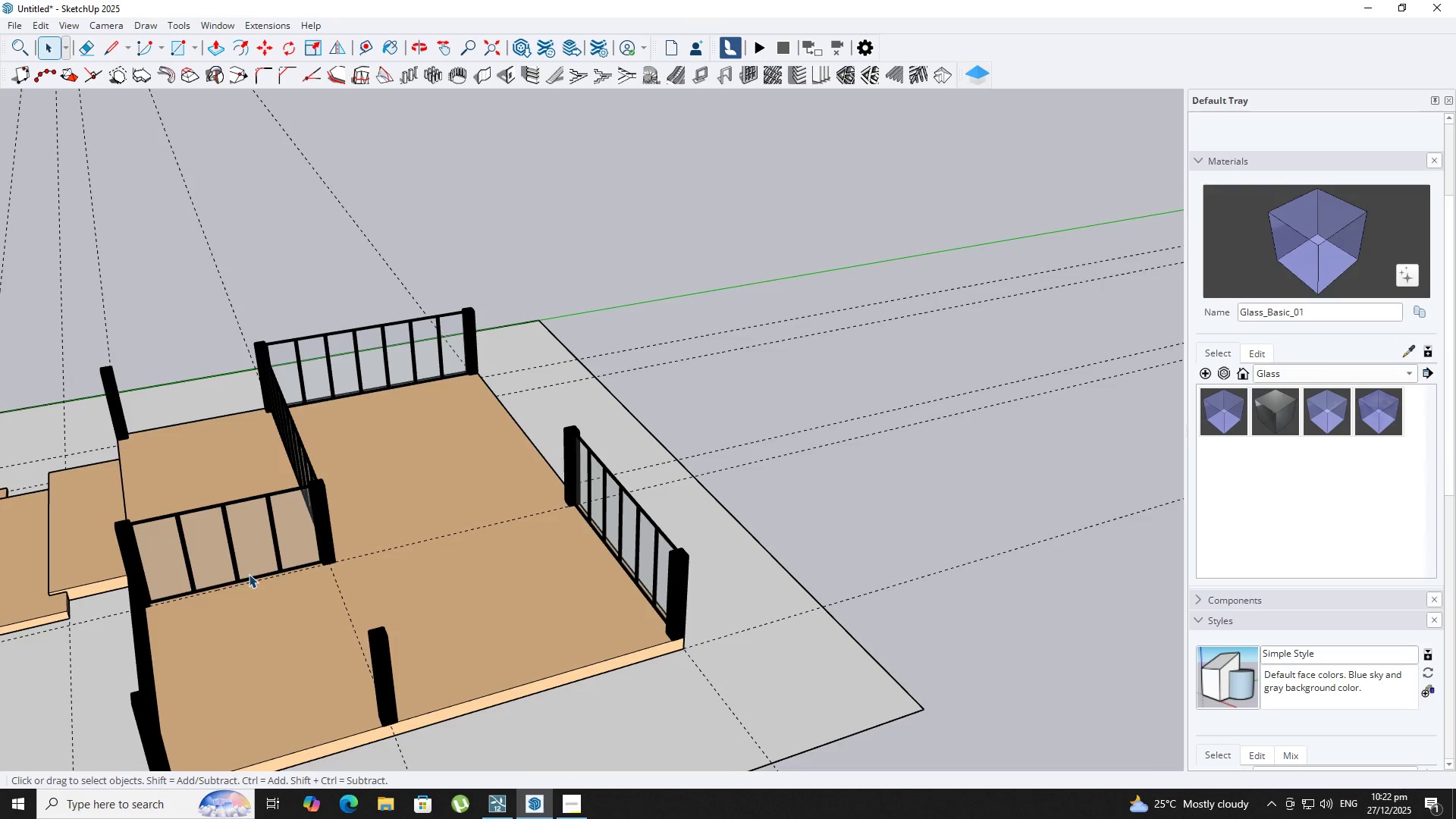 
type(NM)
 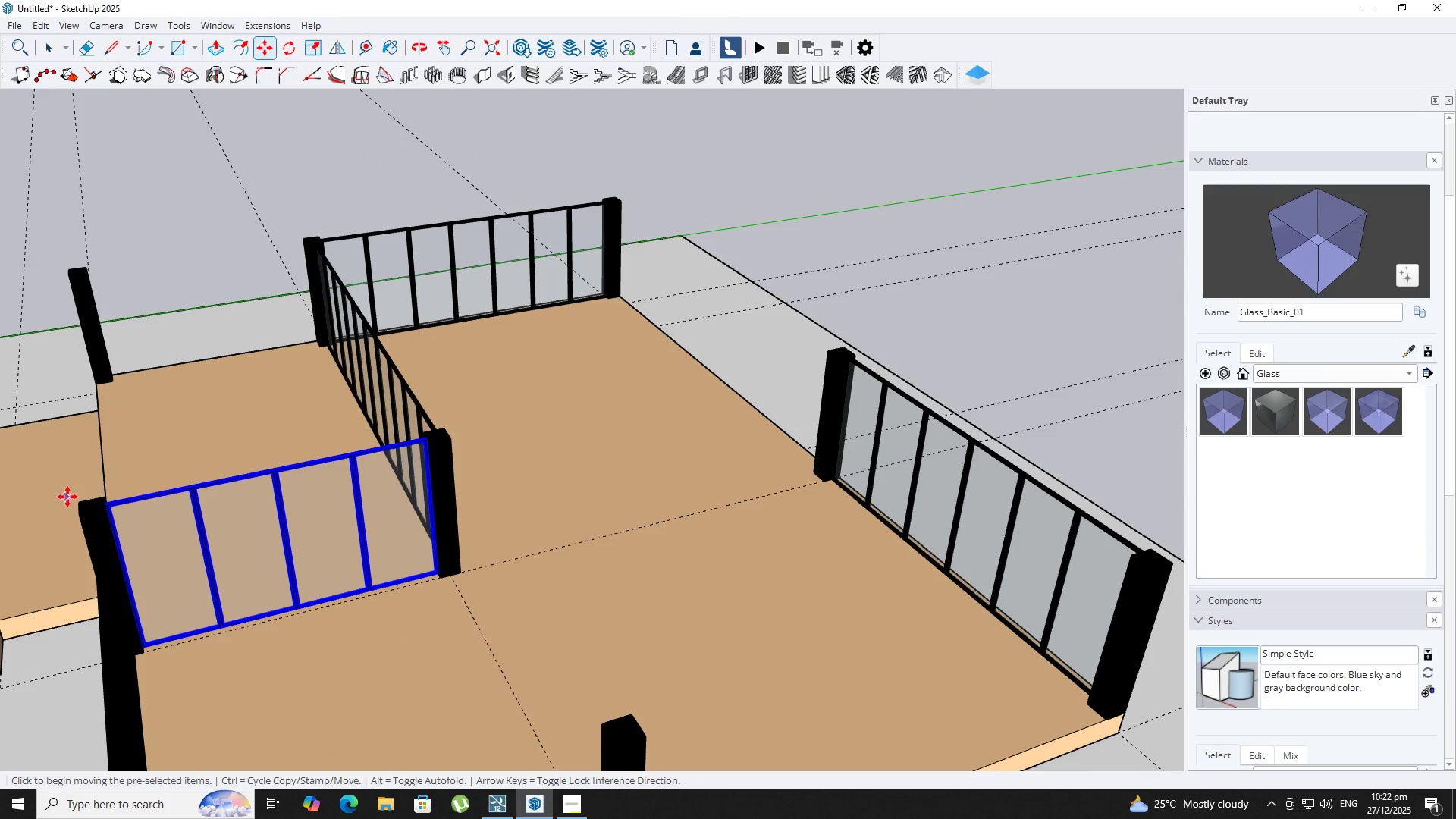 
scroll: coordinate [103, 521], scroll_direction: up, amount: 6.0
 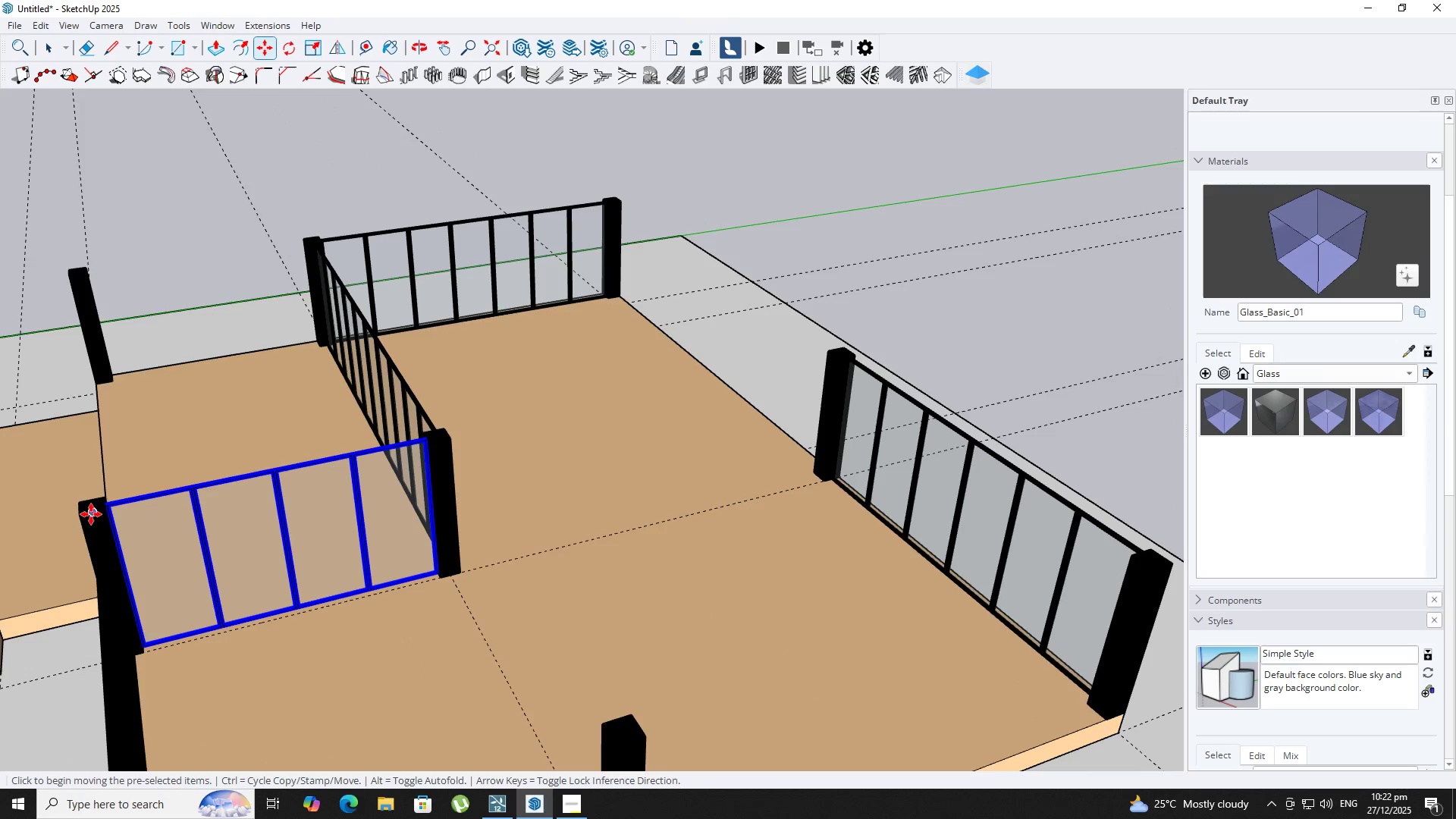 
key(Control+ControlLeft)
 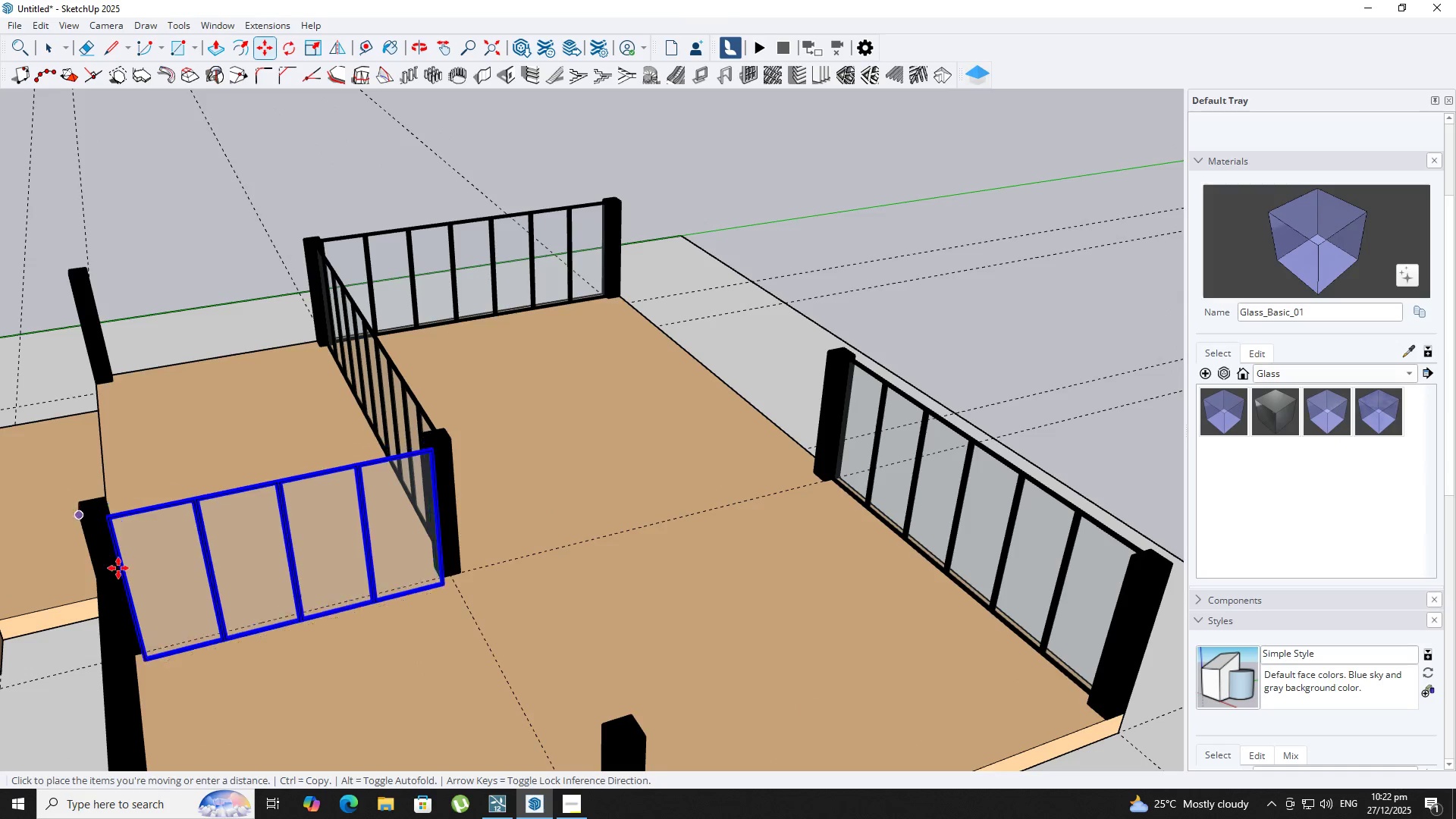 
key(Shift+ShiftLeft)
 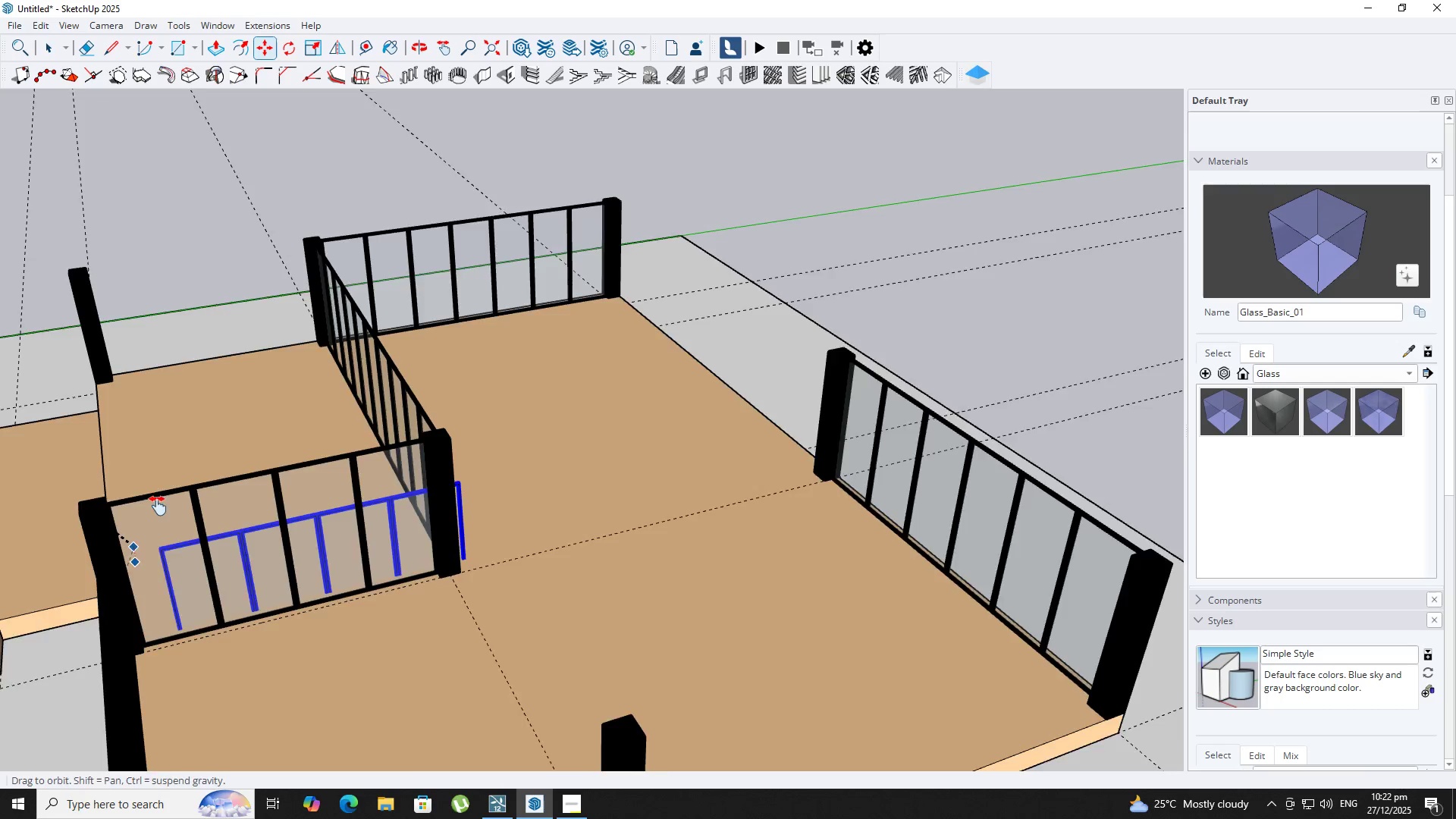 
scroll: coordinate [158, 486], scroll_direction: down, amount: 3.0
 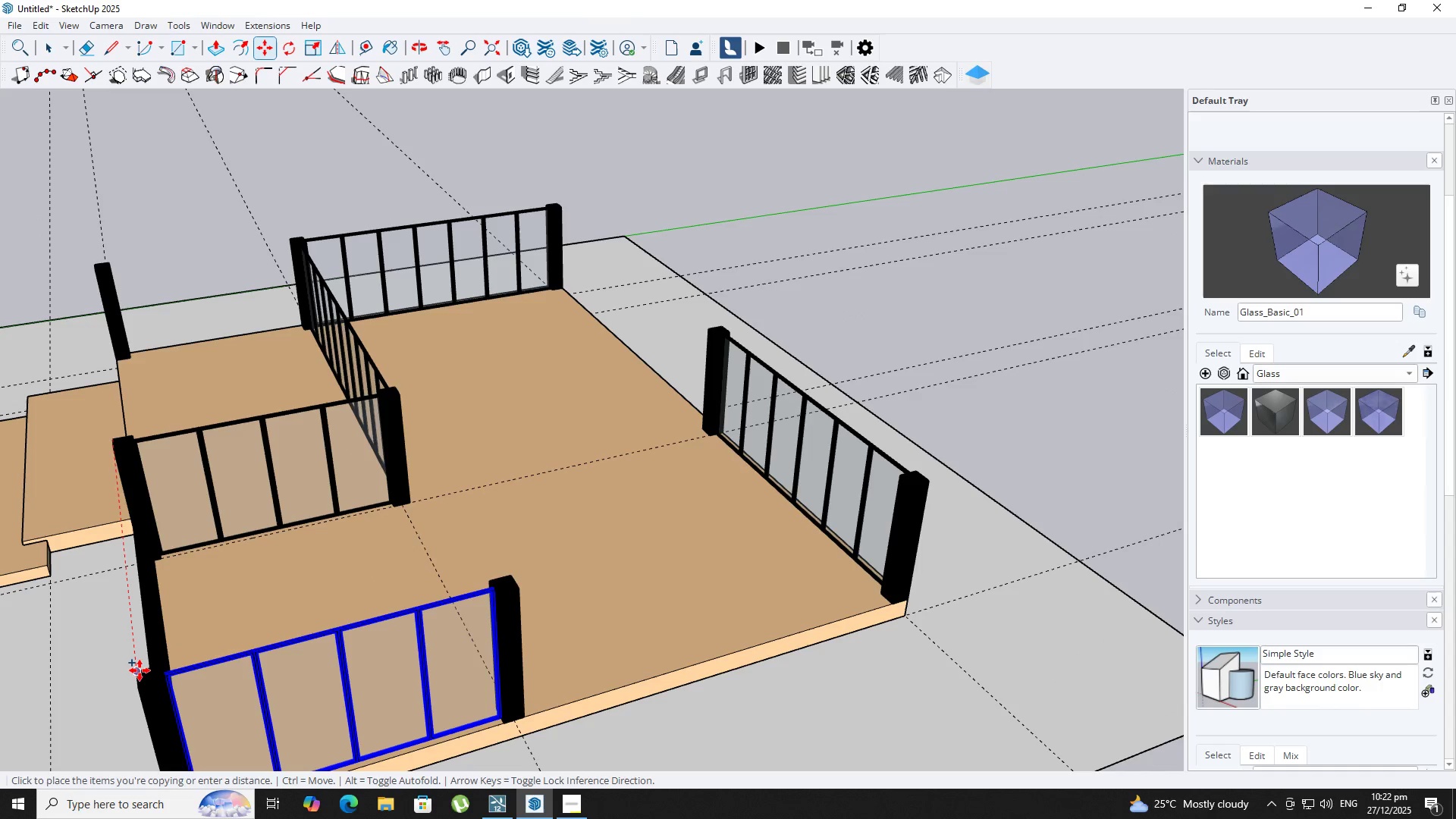 
left_click([140, 670])
 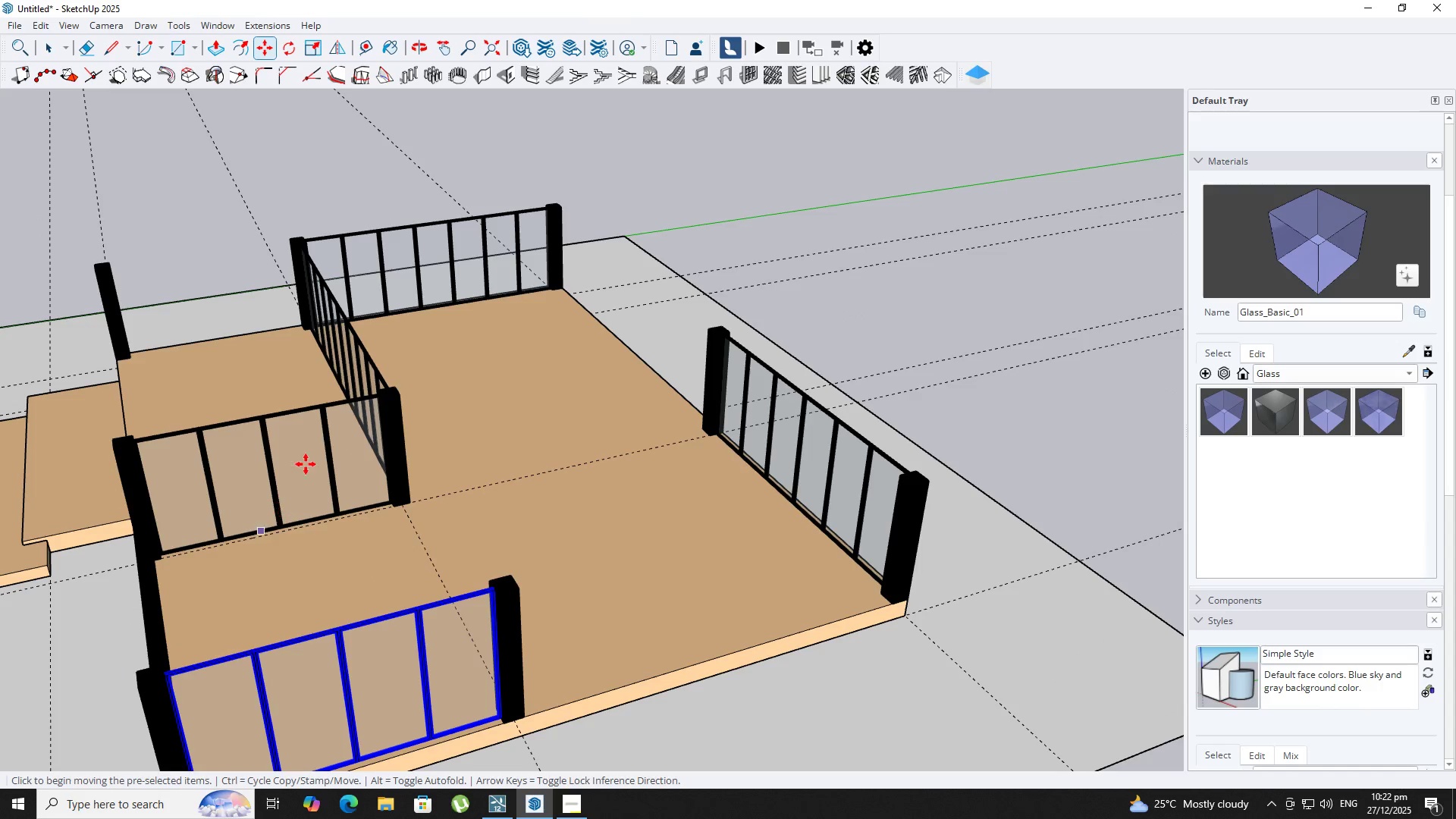 
type( NM)
 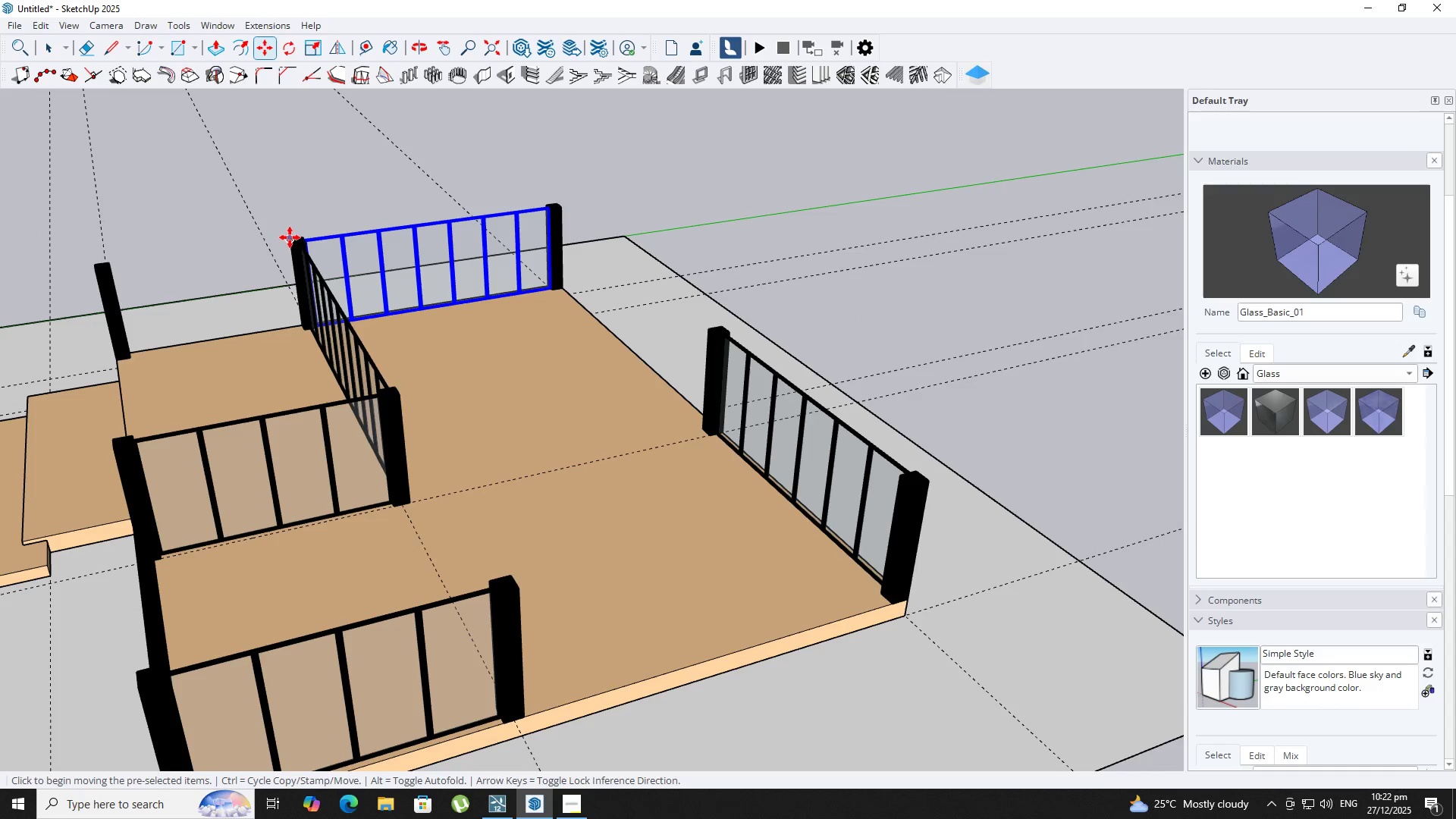 
key(Control+ControlLeft)
 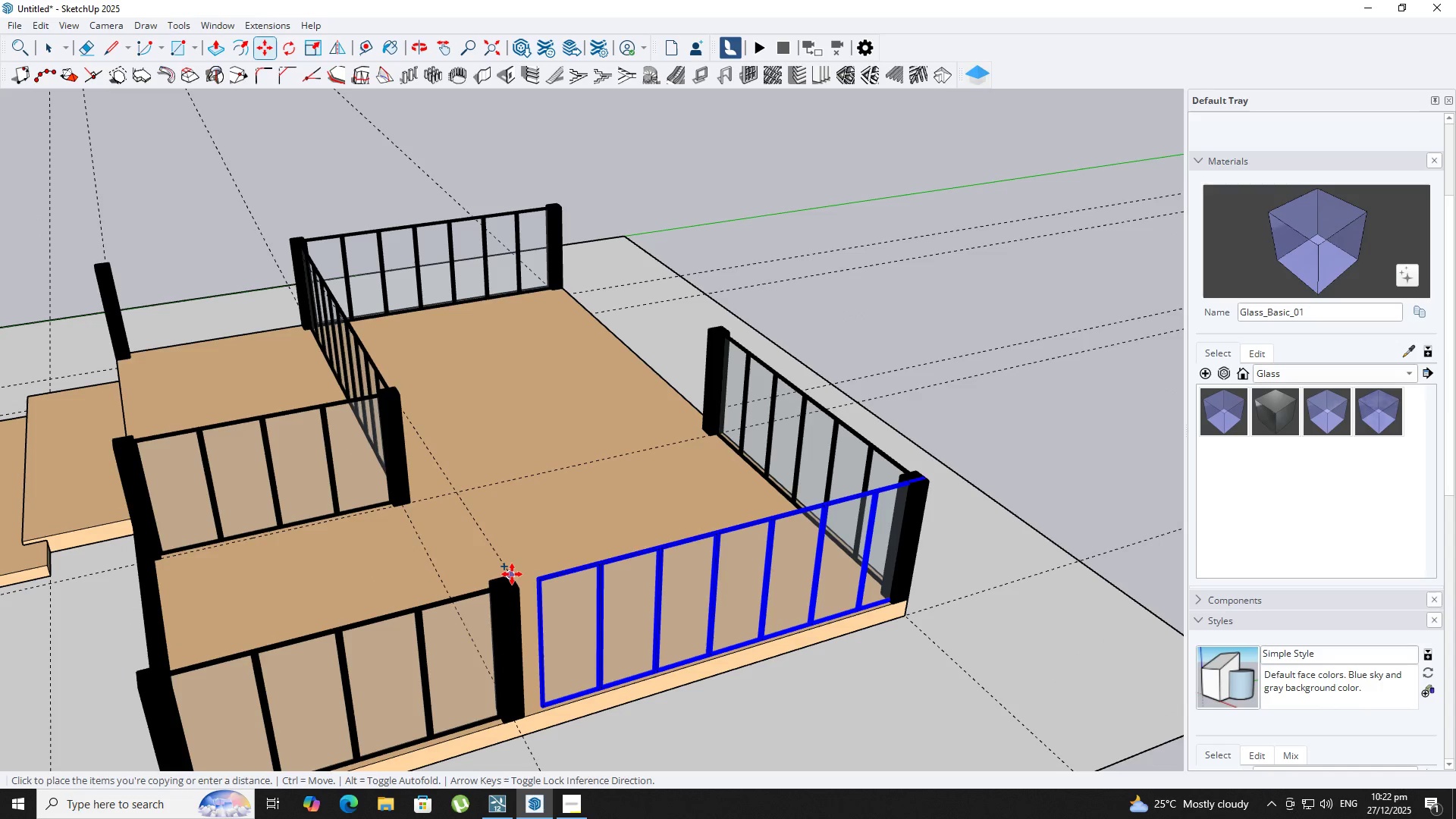 
left_click([512, 574])
 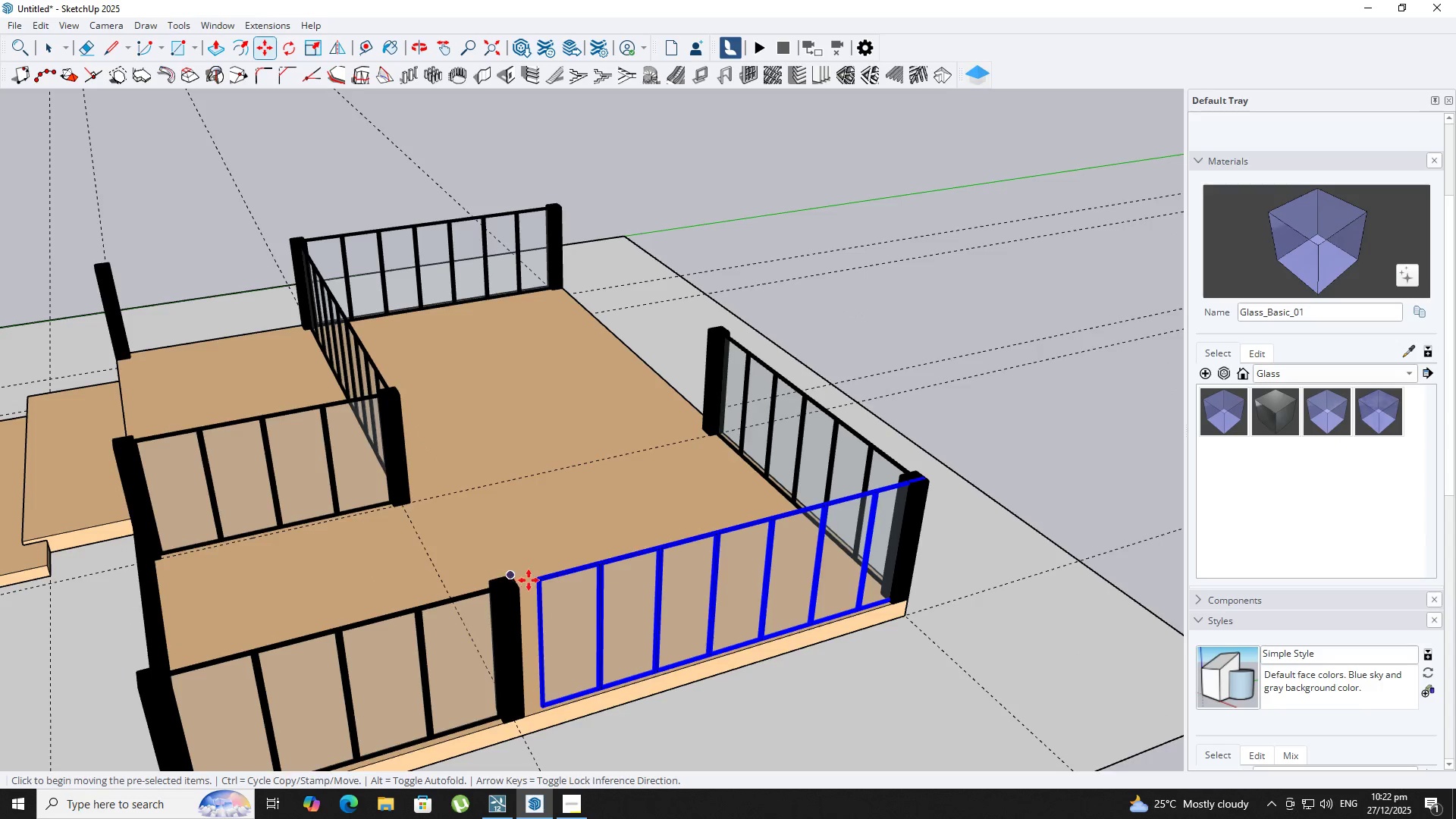 
scroll: coordinate [530, 580], scroll_direction: up, amount: 2.0
 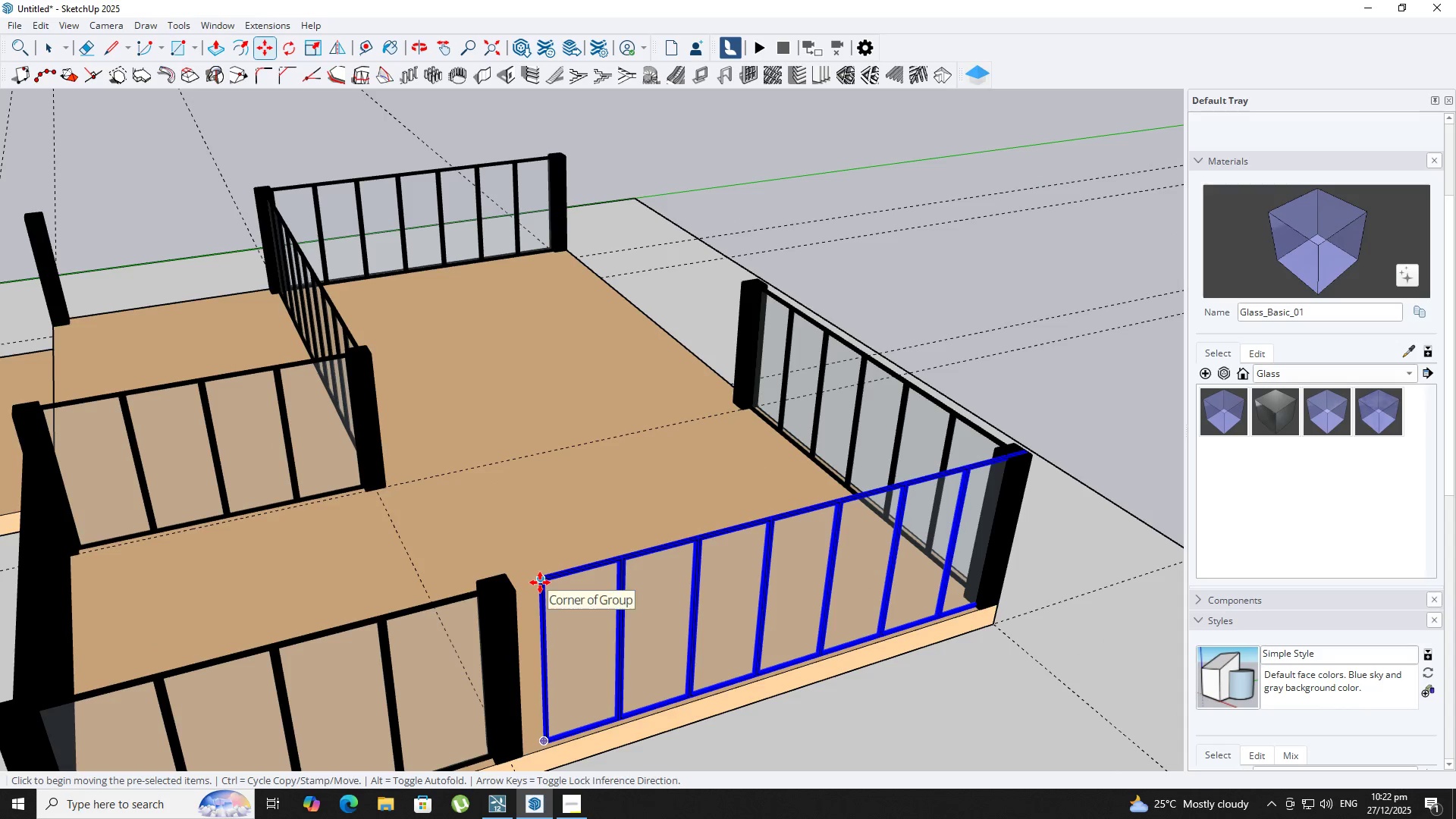 
left_click([540, 582])
 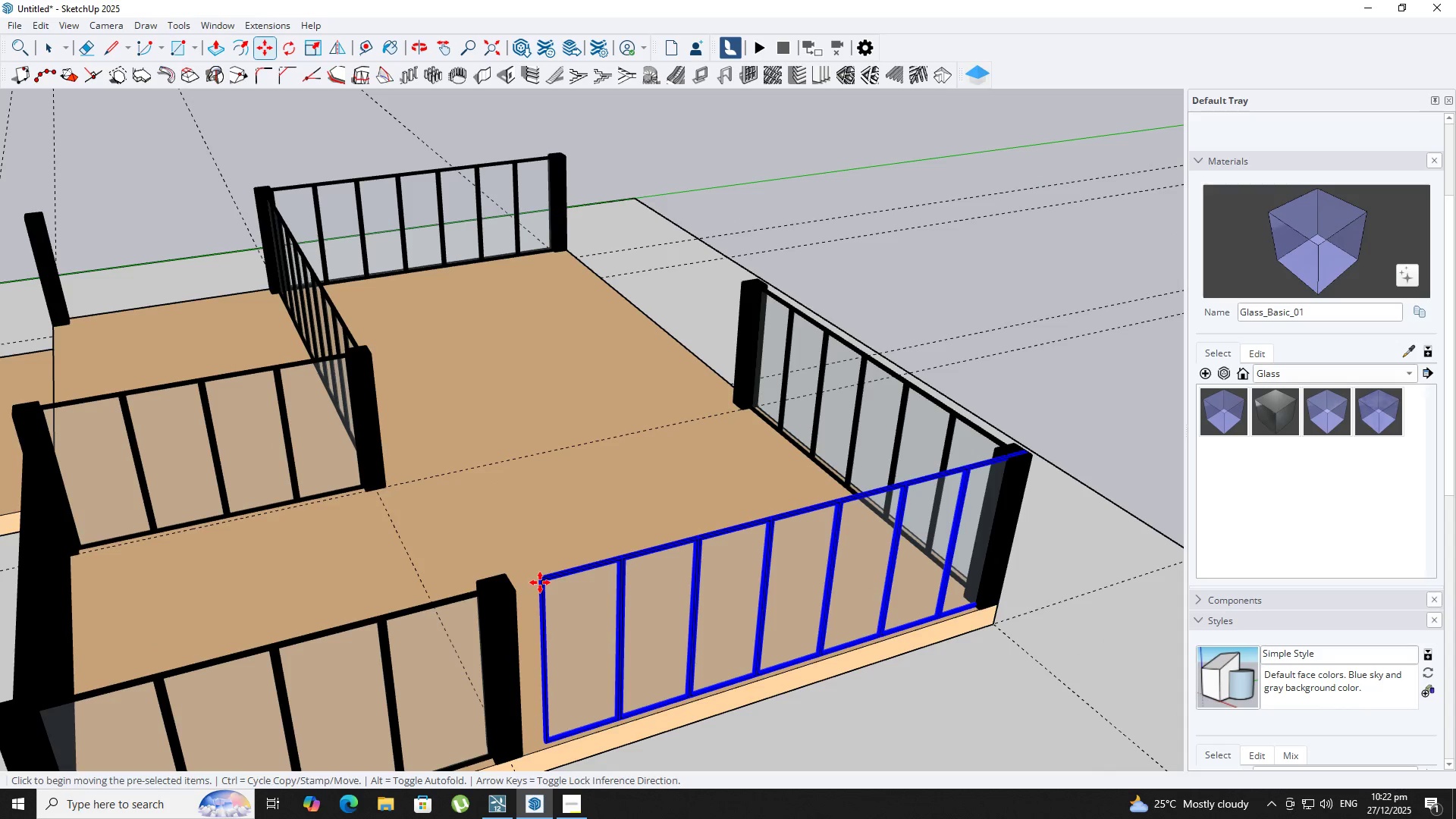 
key(ArrowLeft)
 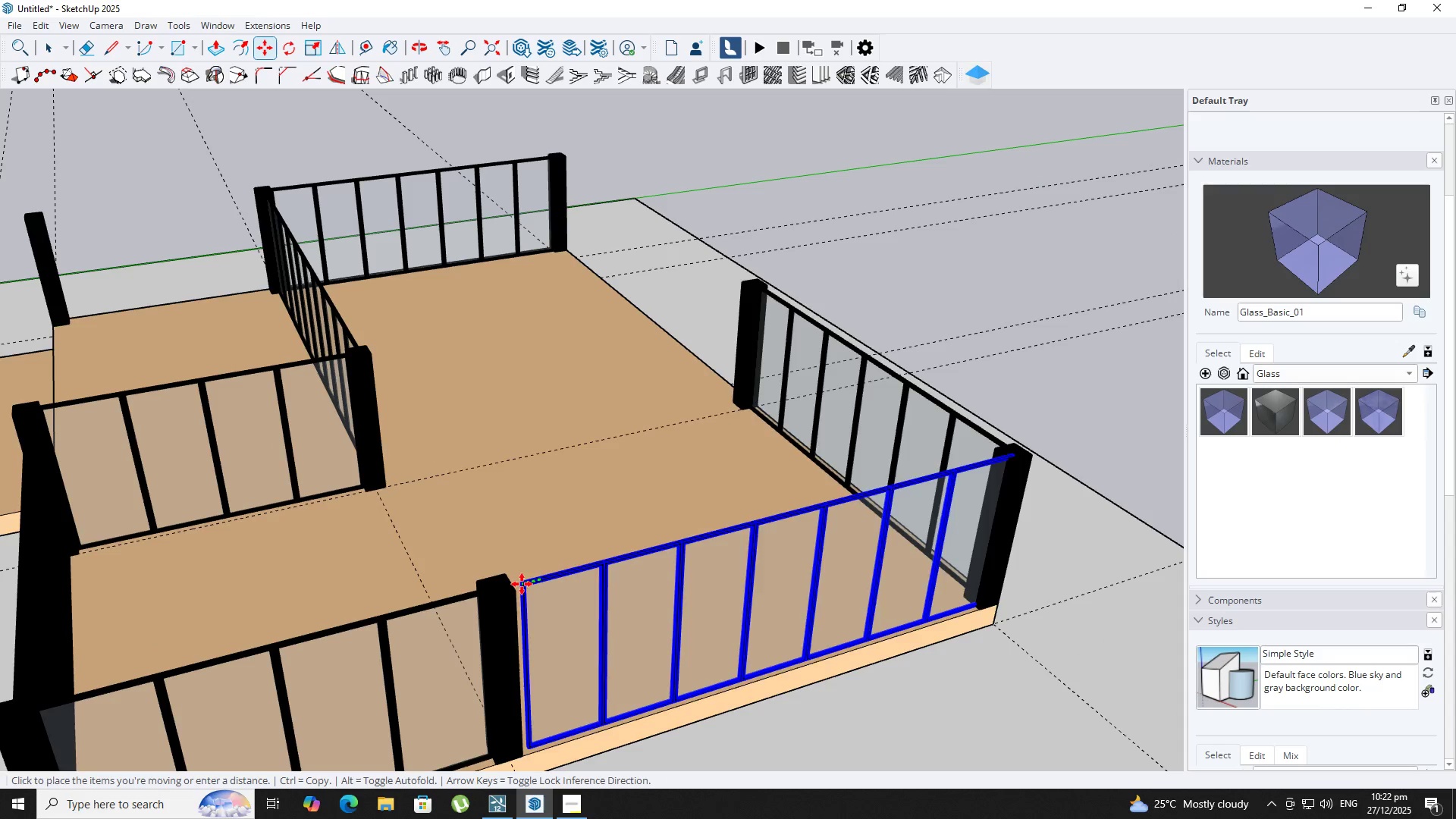 
key(ArrowRight)
 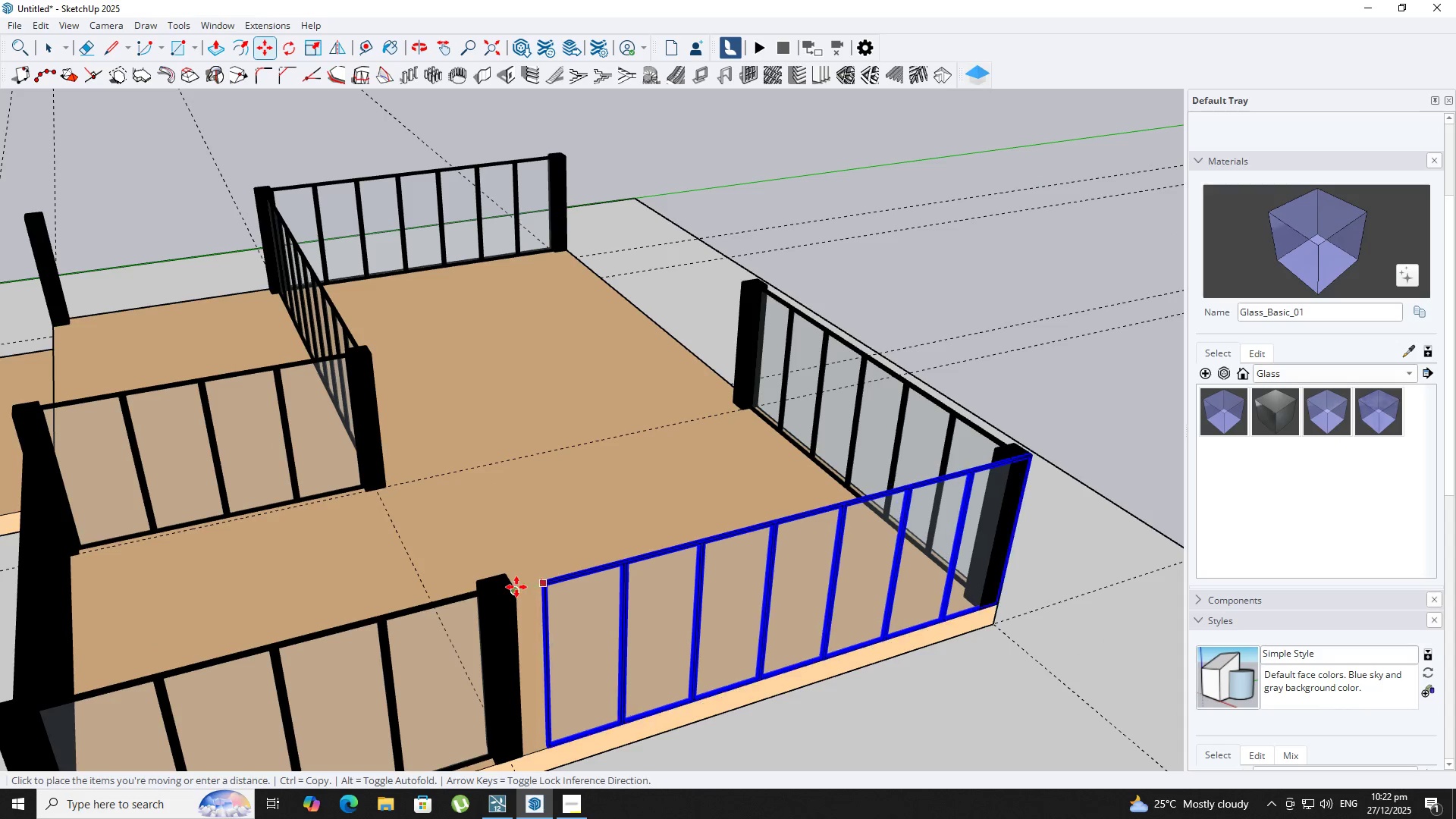 
key(ArrowLeft)
 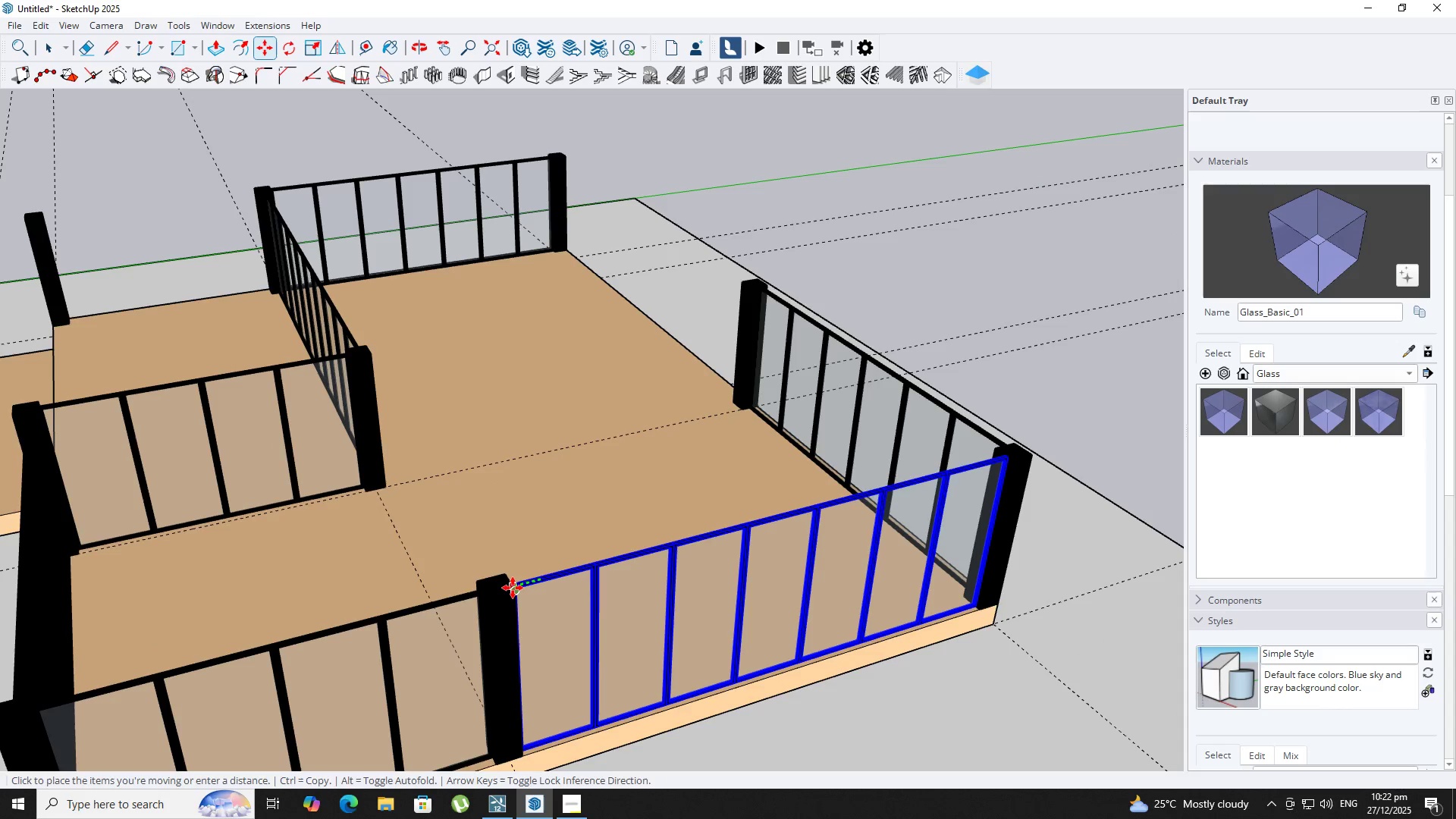 
left_click([513, 588])
 